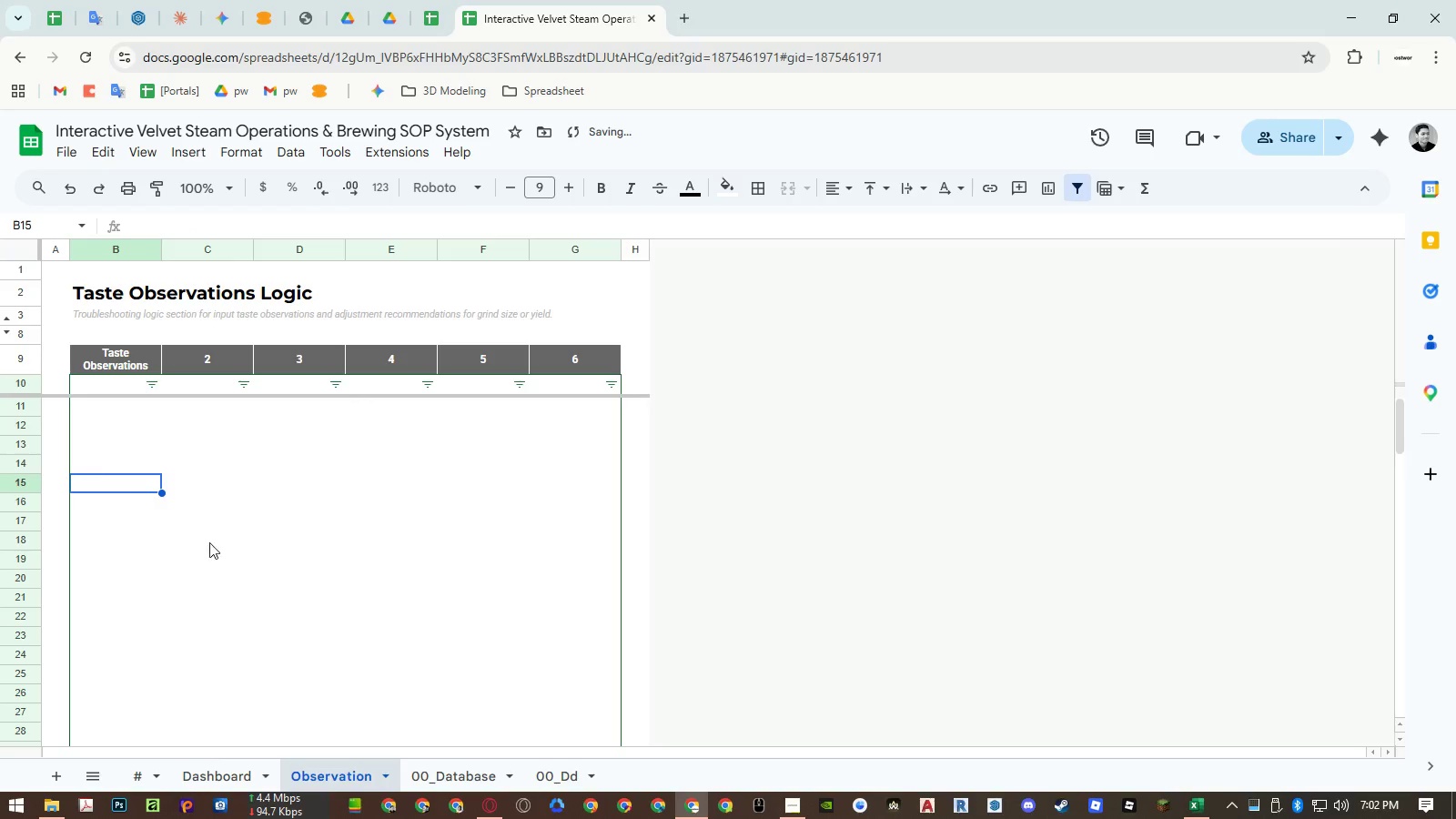 
key(Control+ControlLeft)
 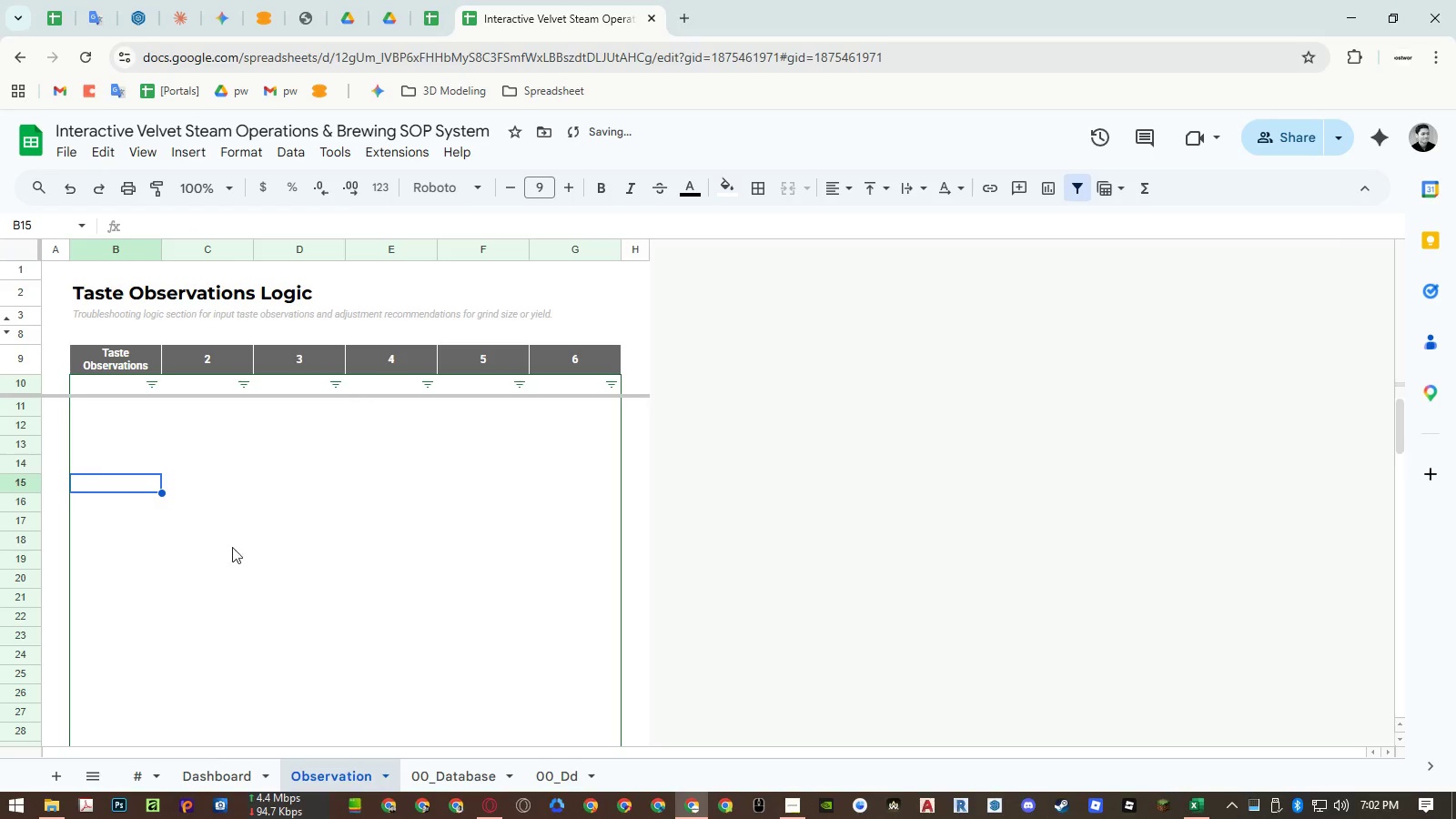 
key(Control+Shift+ShiftLeft)
 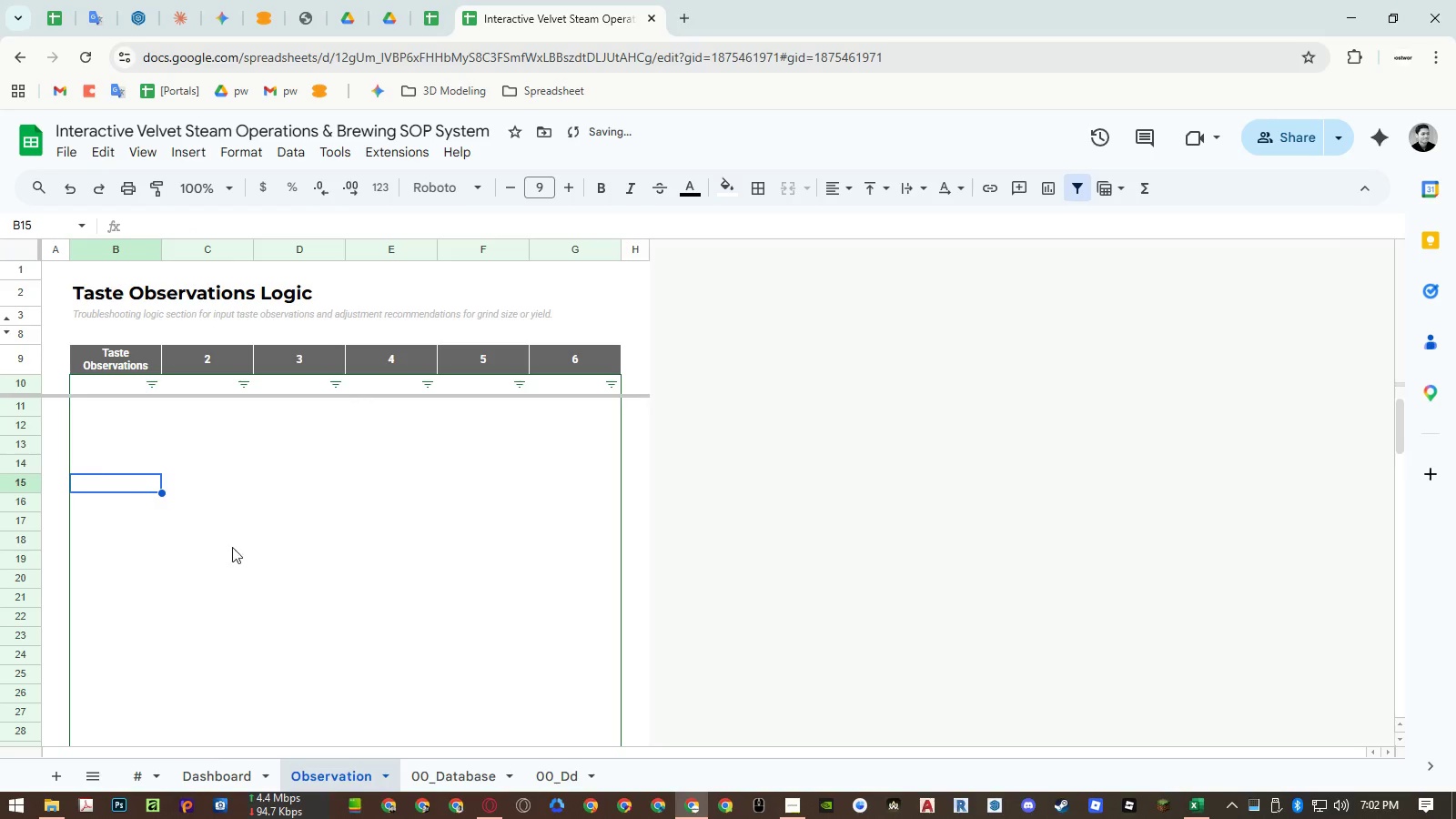 
key(Control+Shift+V)
 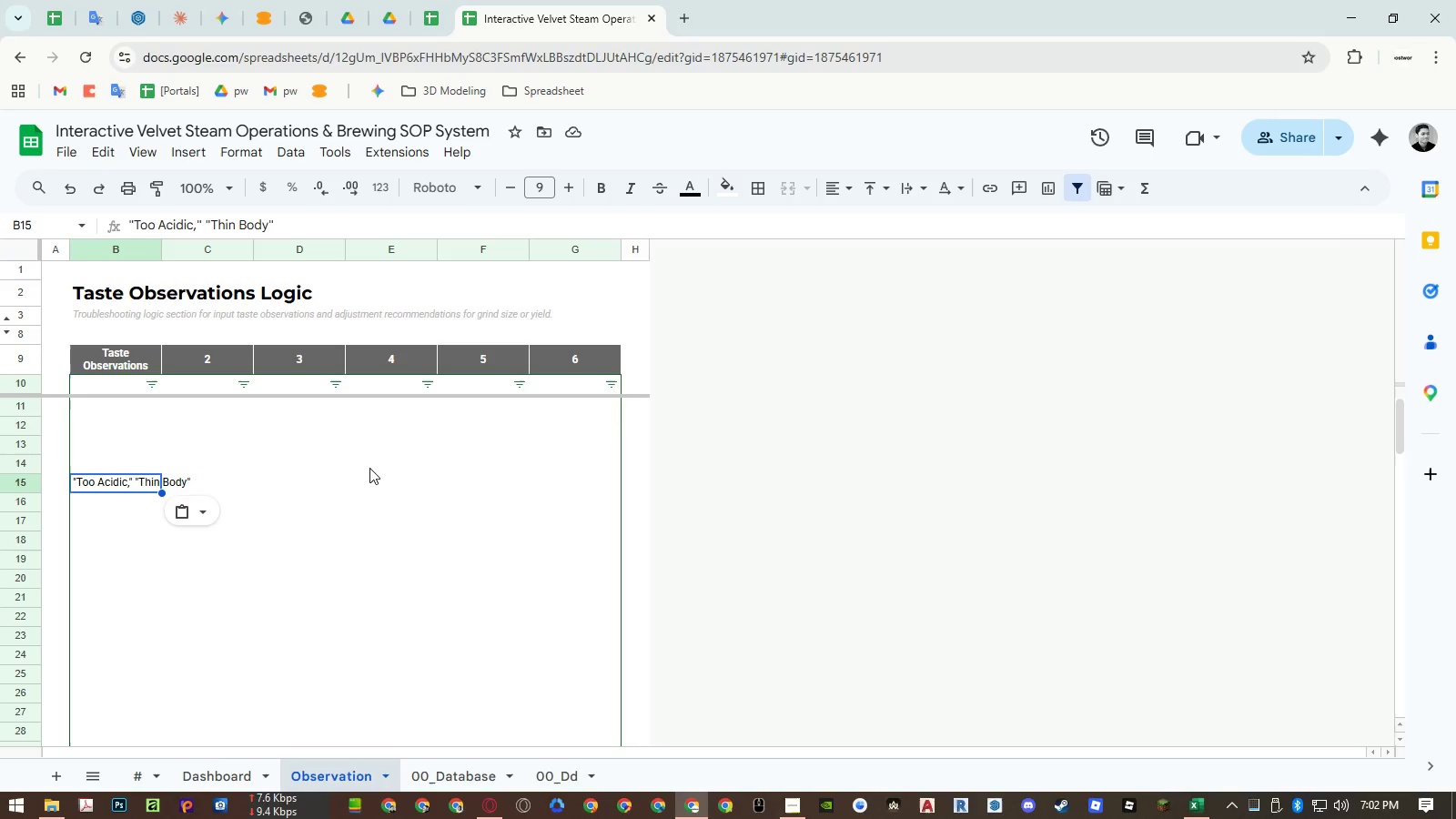 
wait(31.83)
 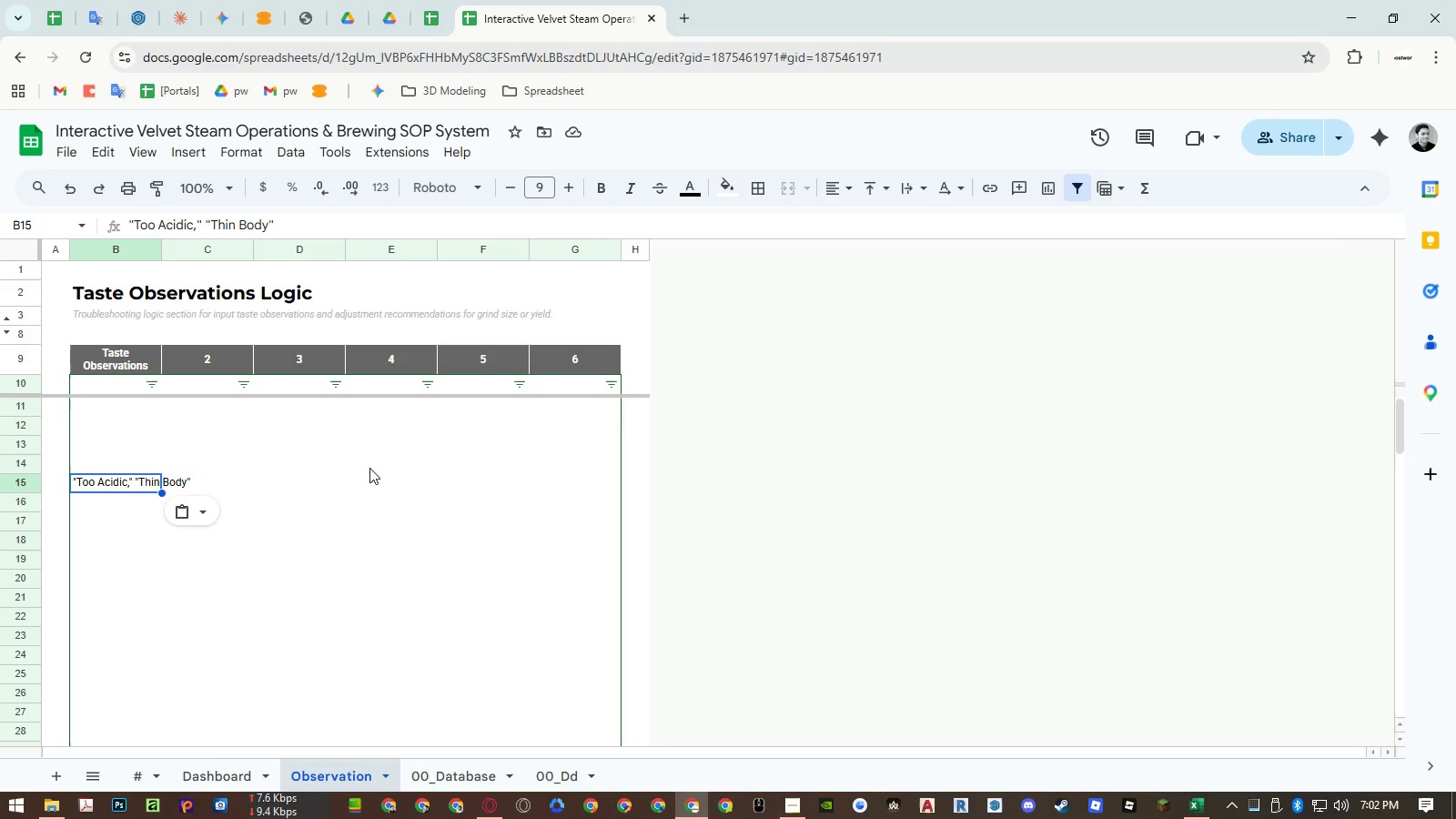 
left_click([134, 408])
 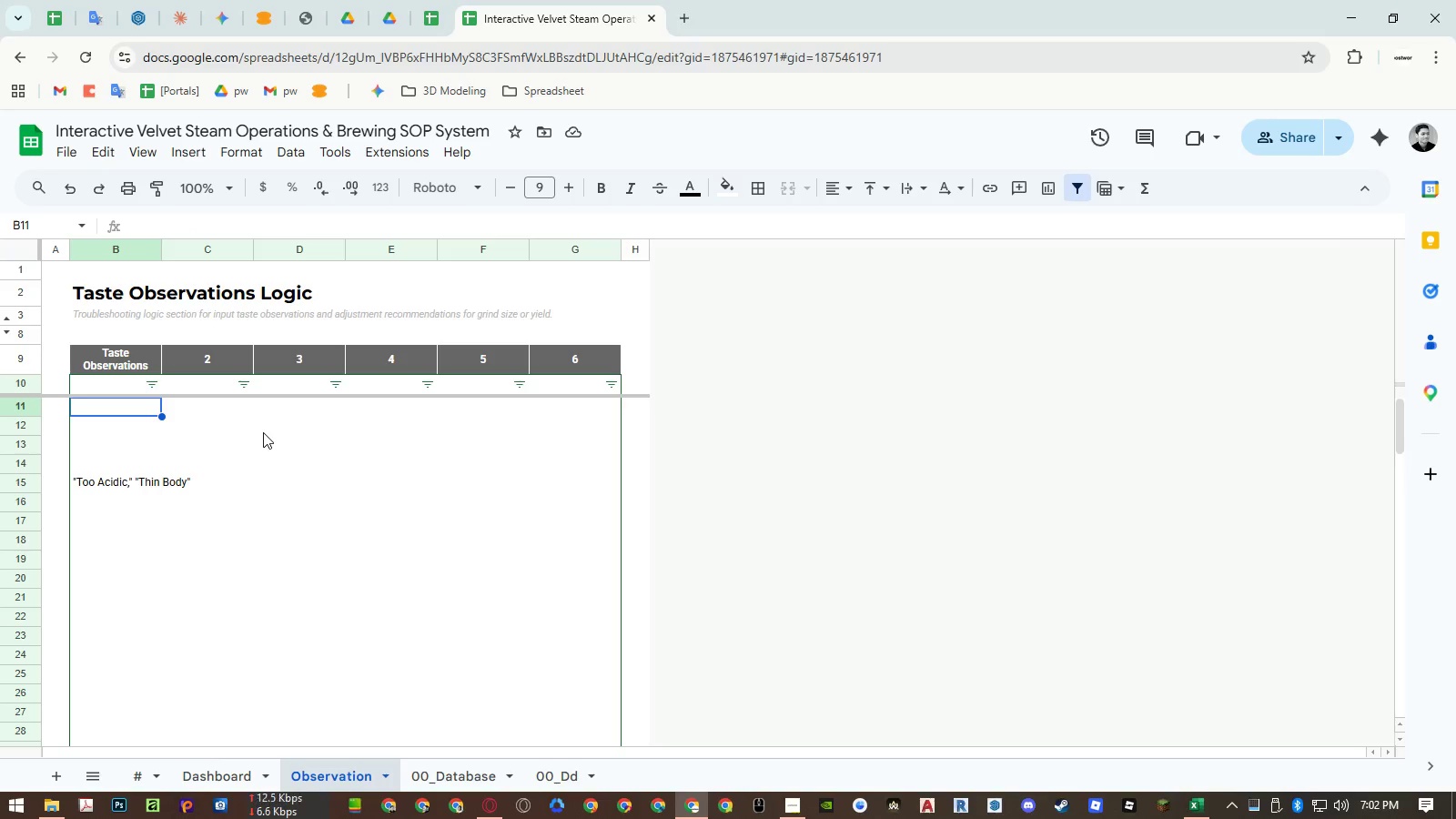 
type(Too Sour / Acidic)
 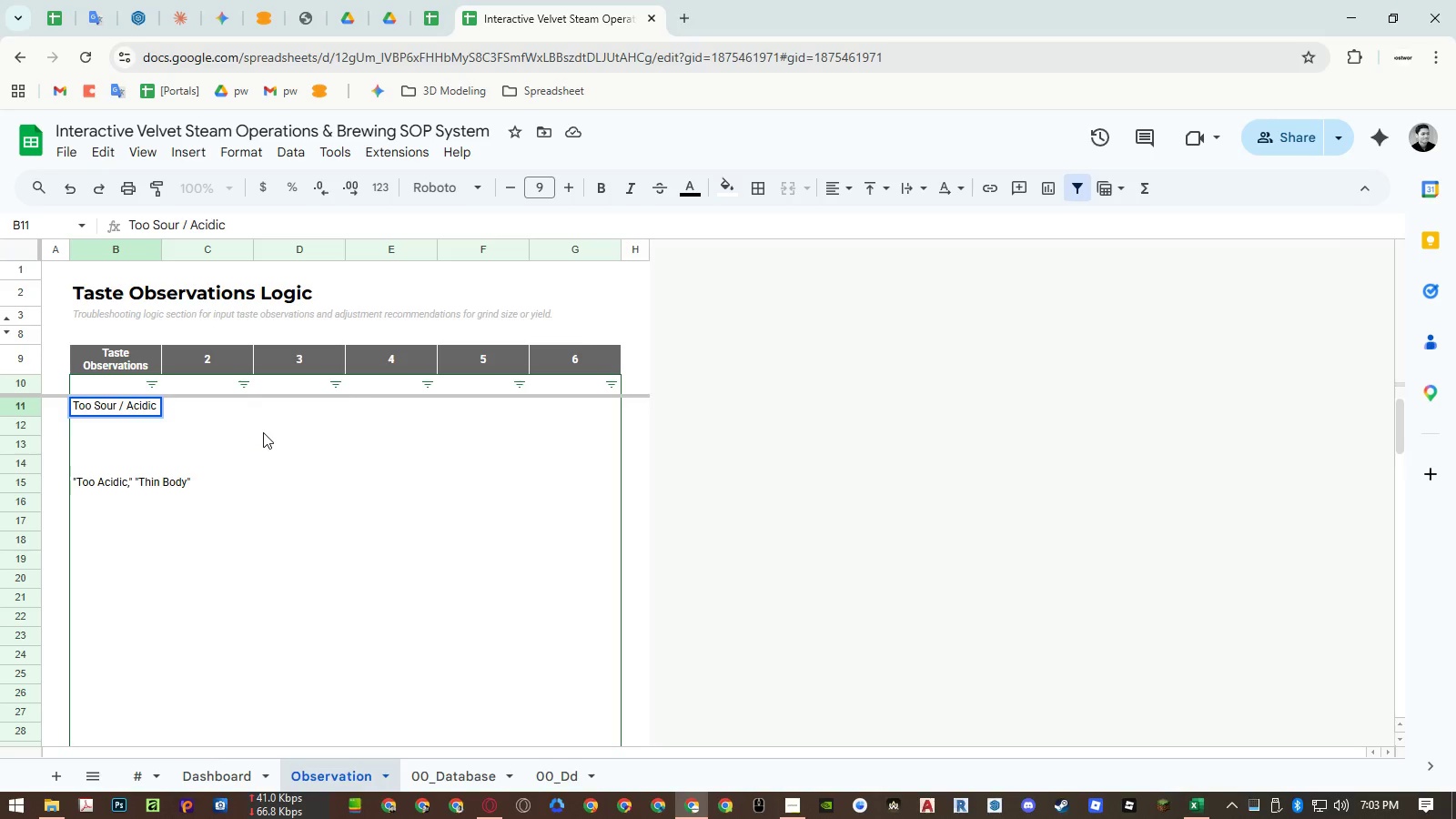 
key(Enter)
 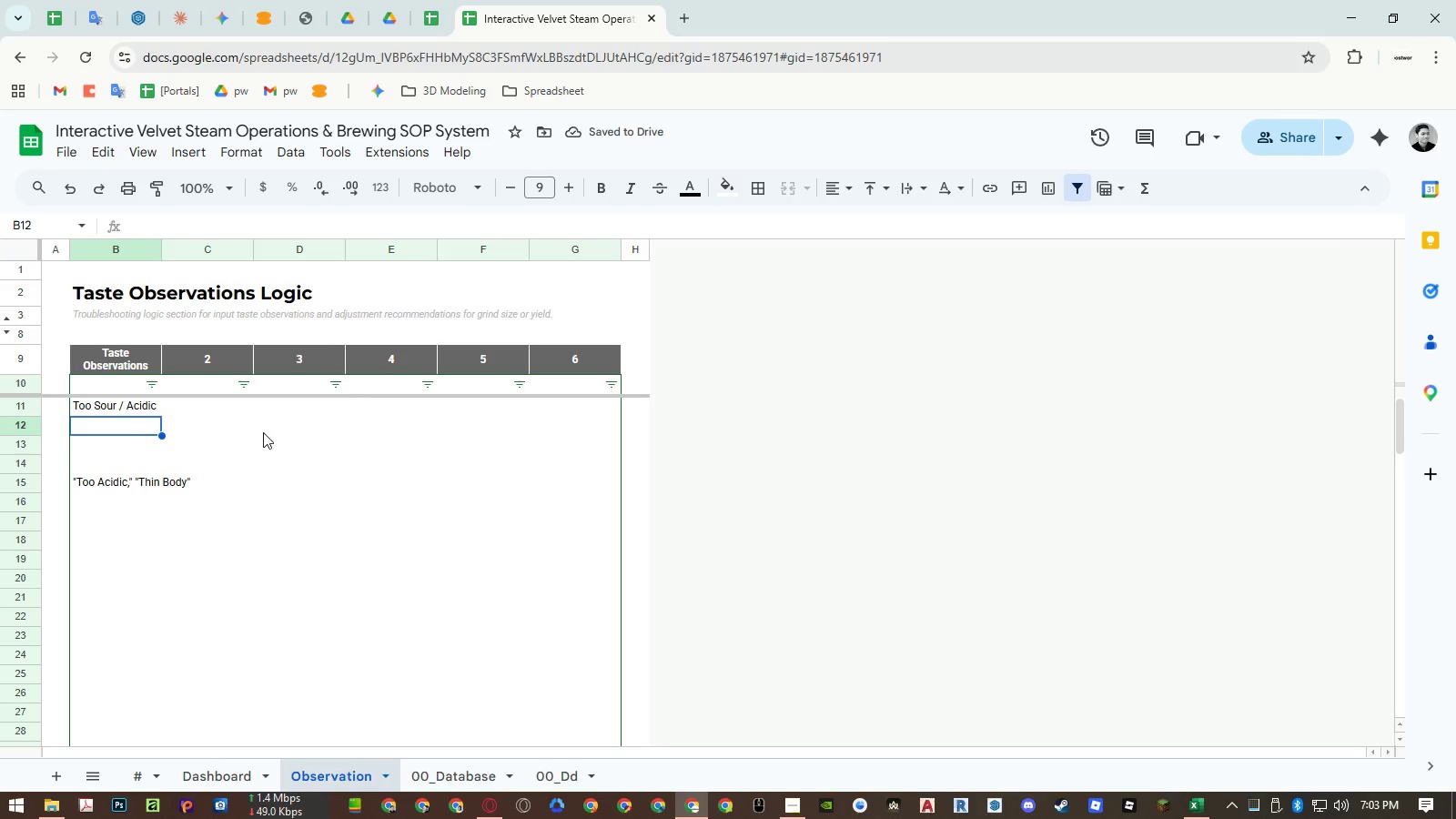 
type(Too Bitter / Harsh)
 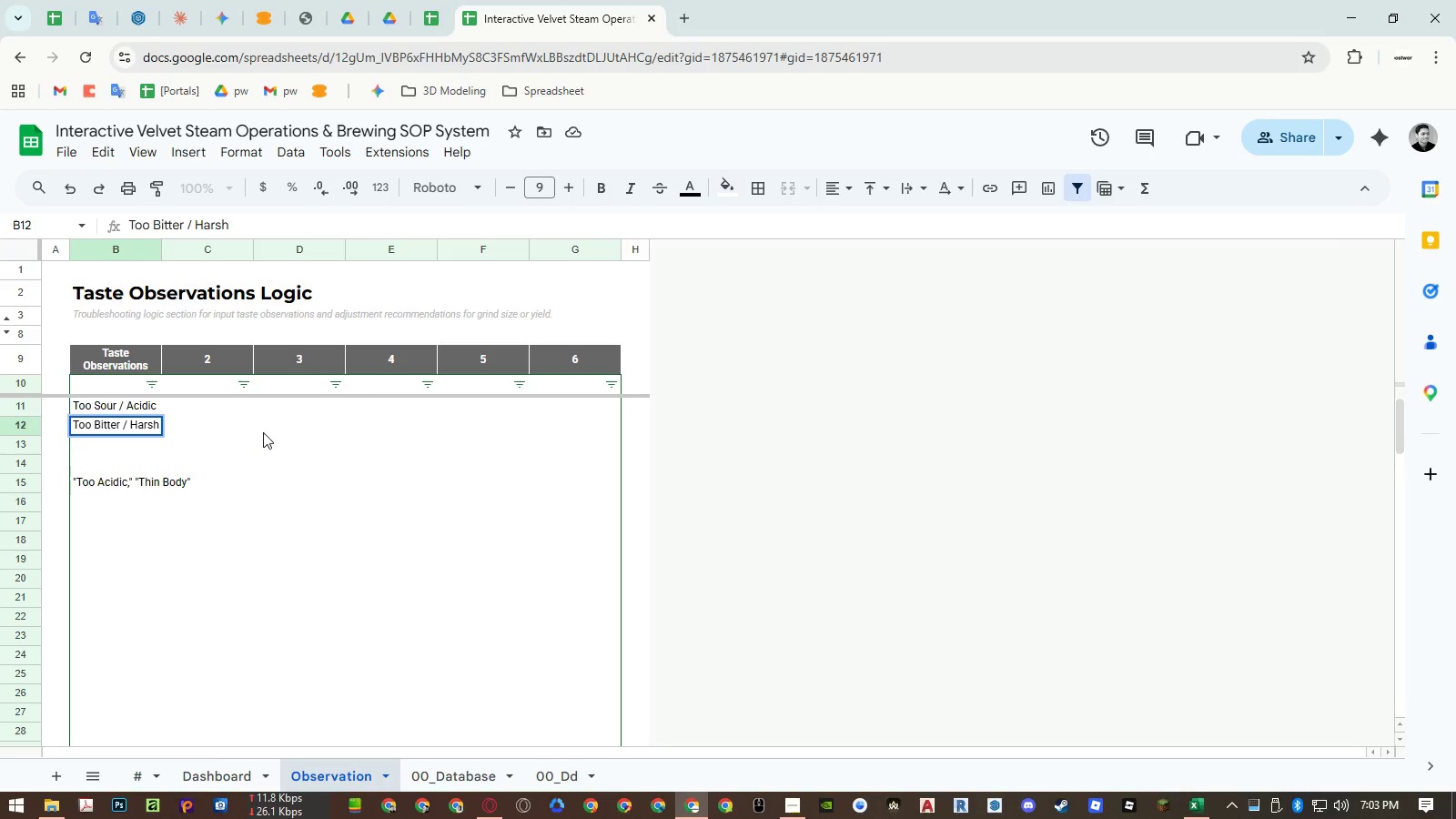 
key(Enter)
 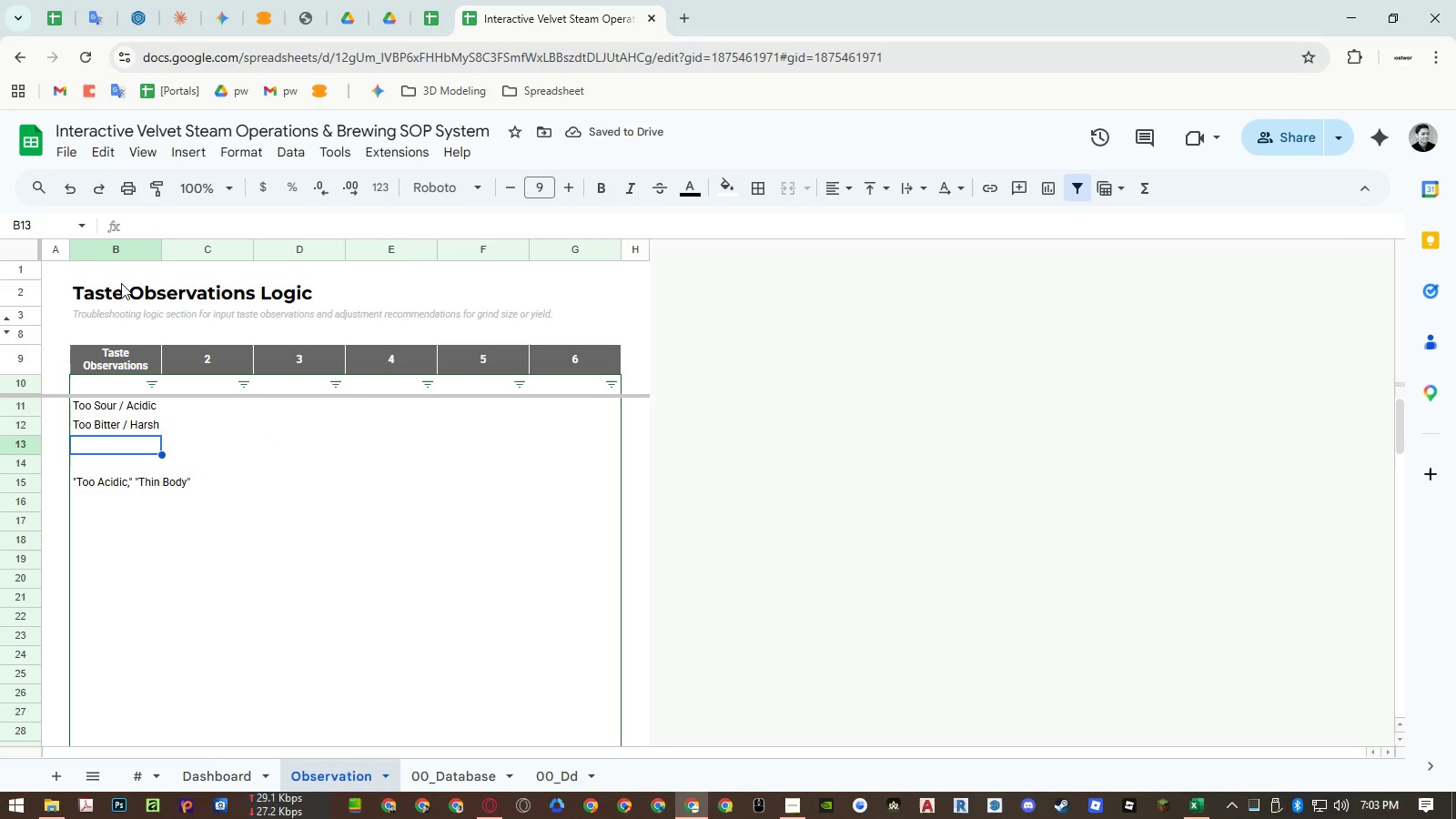 
left_click_drag(start_coordinate=[162, 250], to_coordinate=[185, 250])
 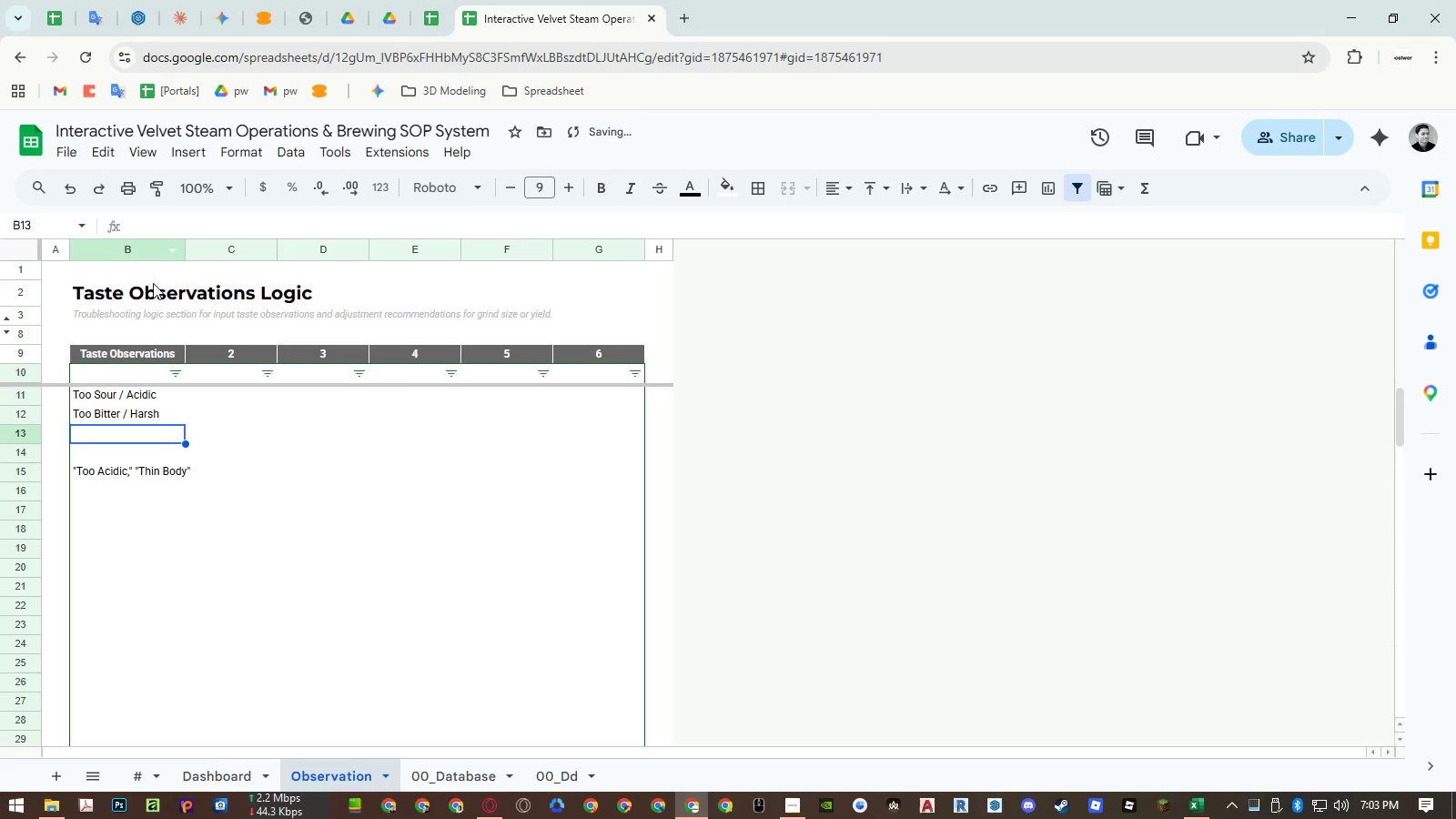 
left_click_drag(start_coordinate=[128, 296], to_coordinate=[127, 308])
 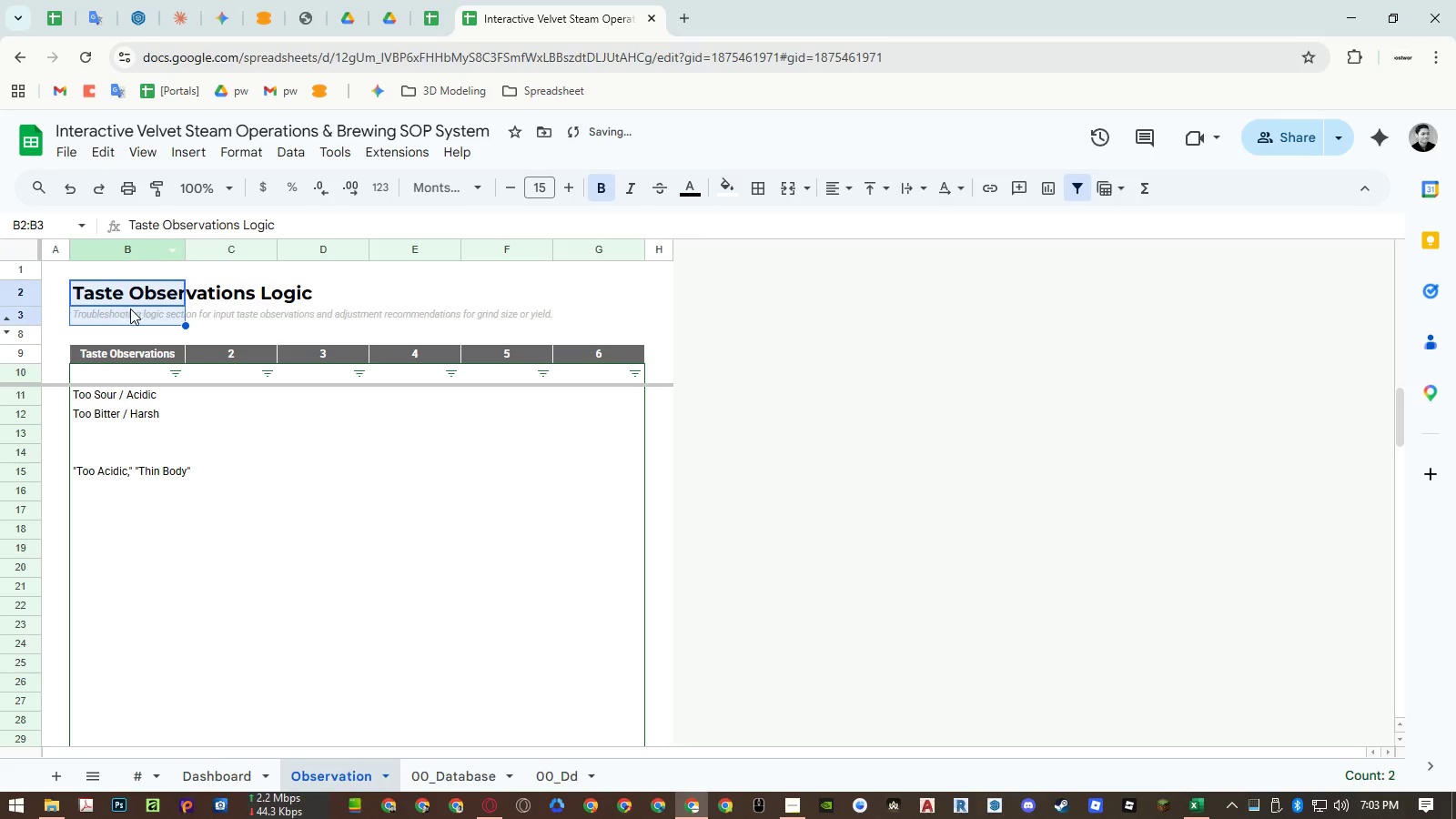 
key(Control+ControlLeft)
 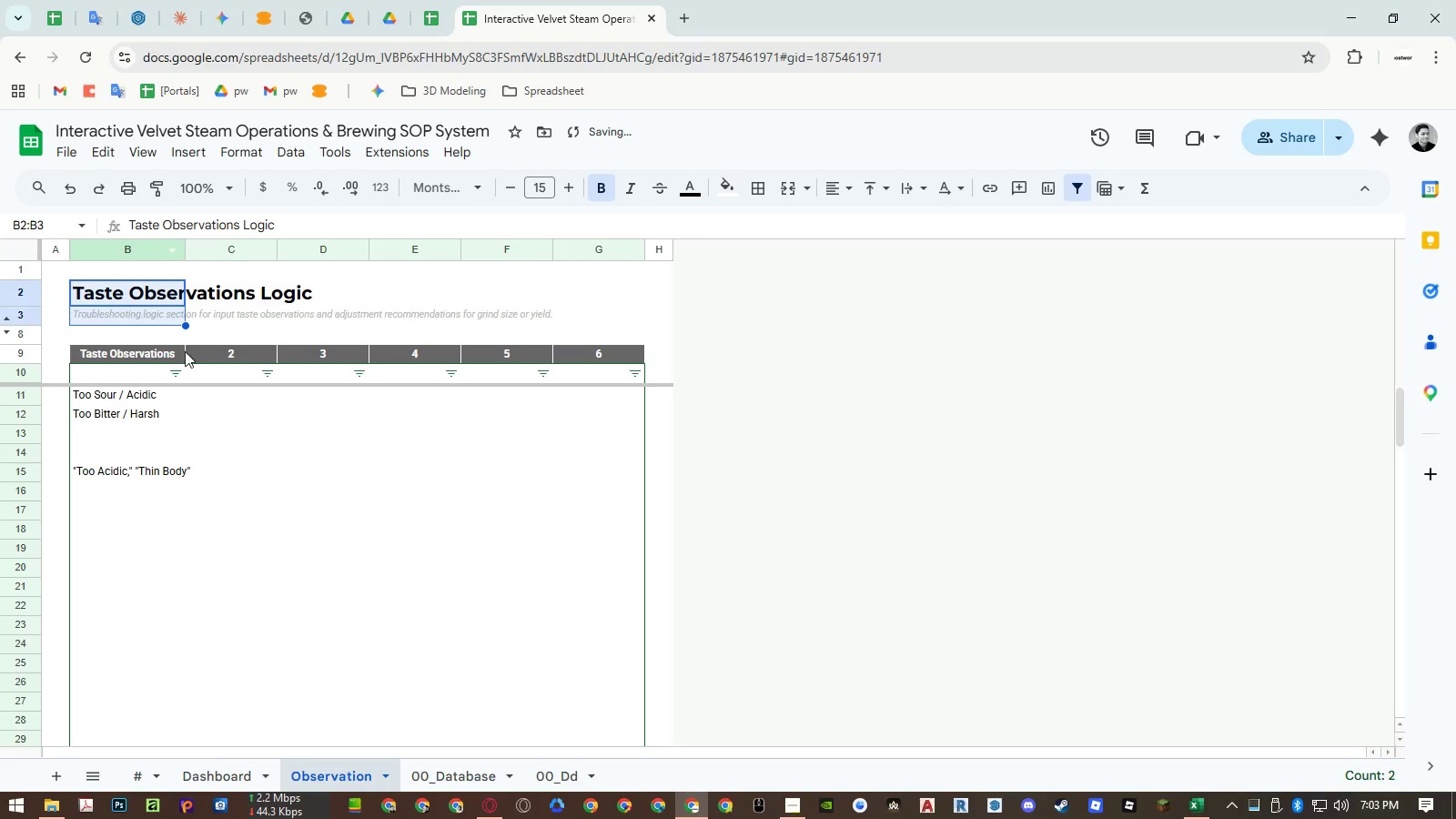 
key(Control+C)
 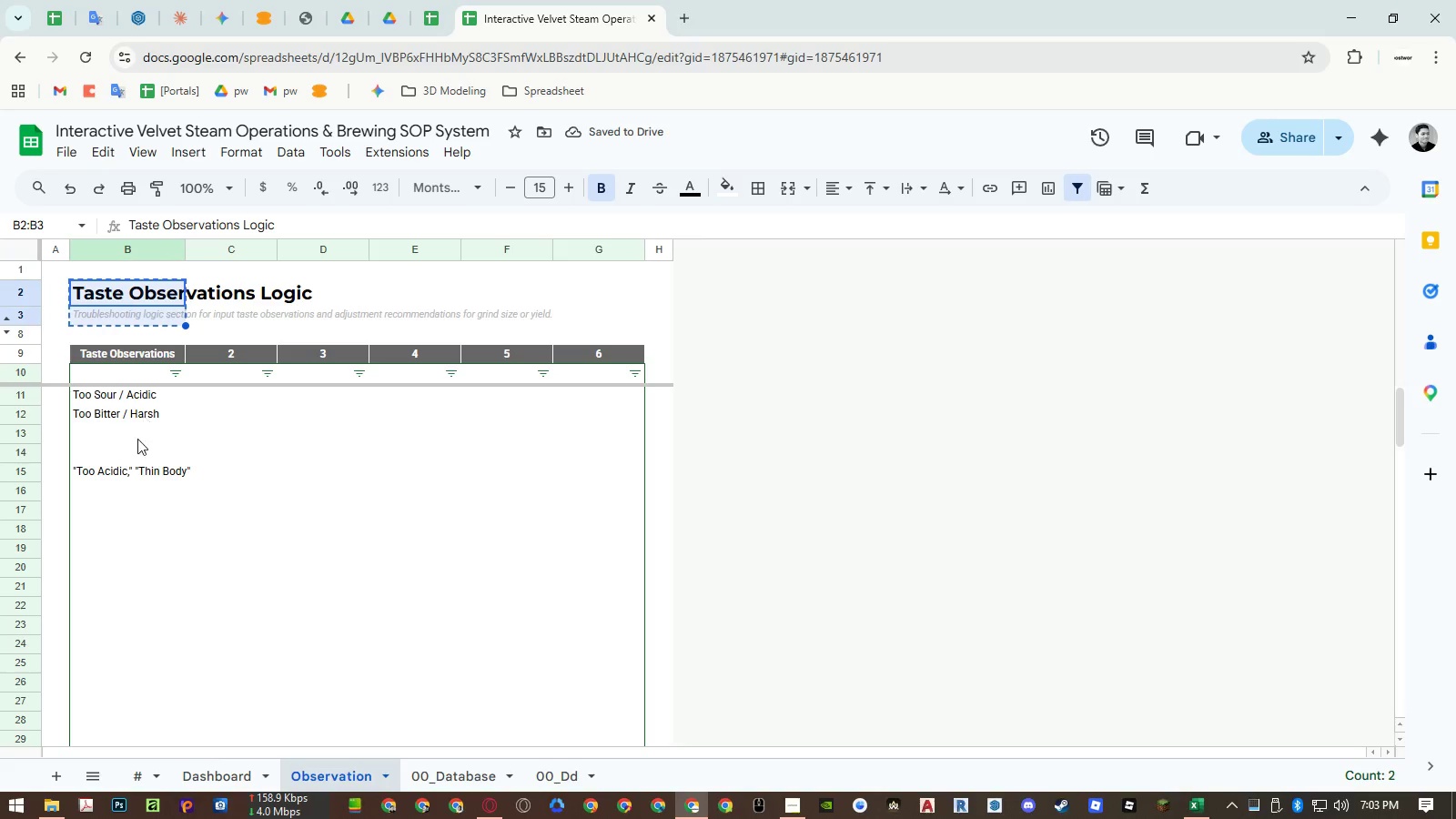 
key(Delete)
 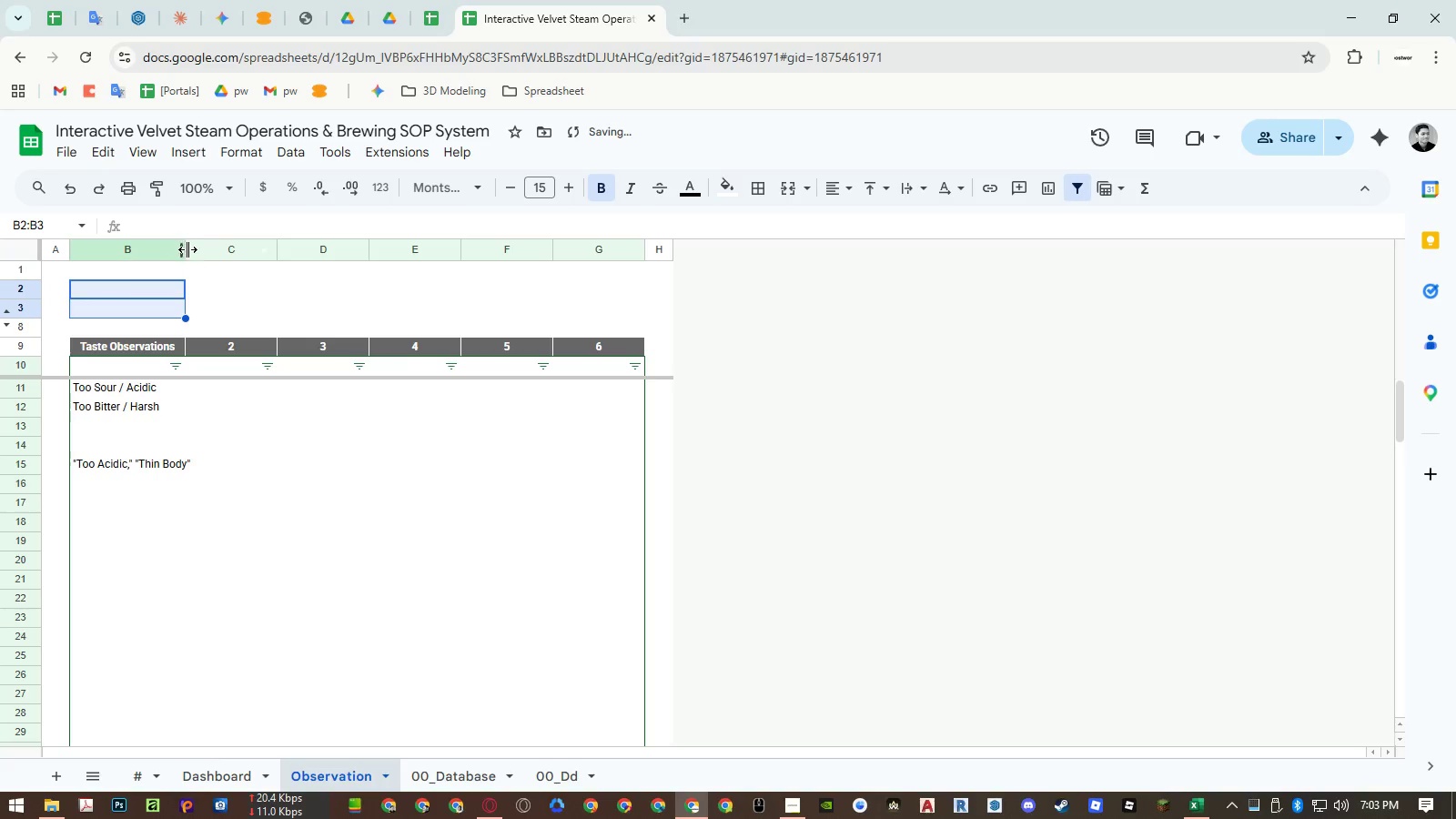 
left_click([186, 249])
 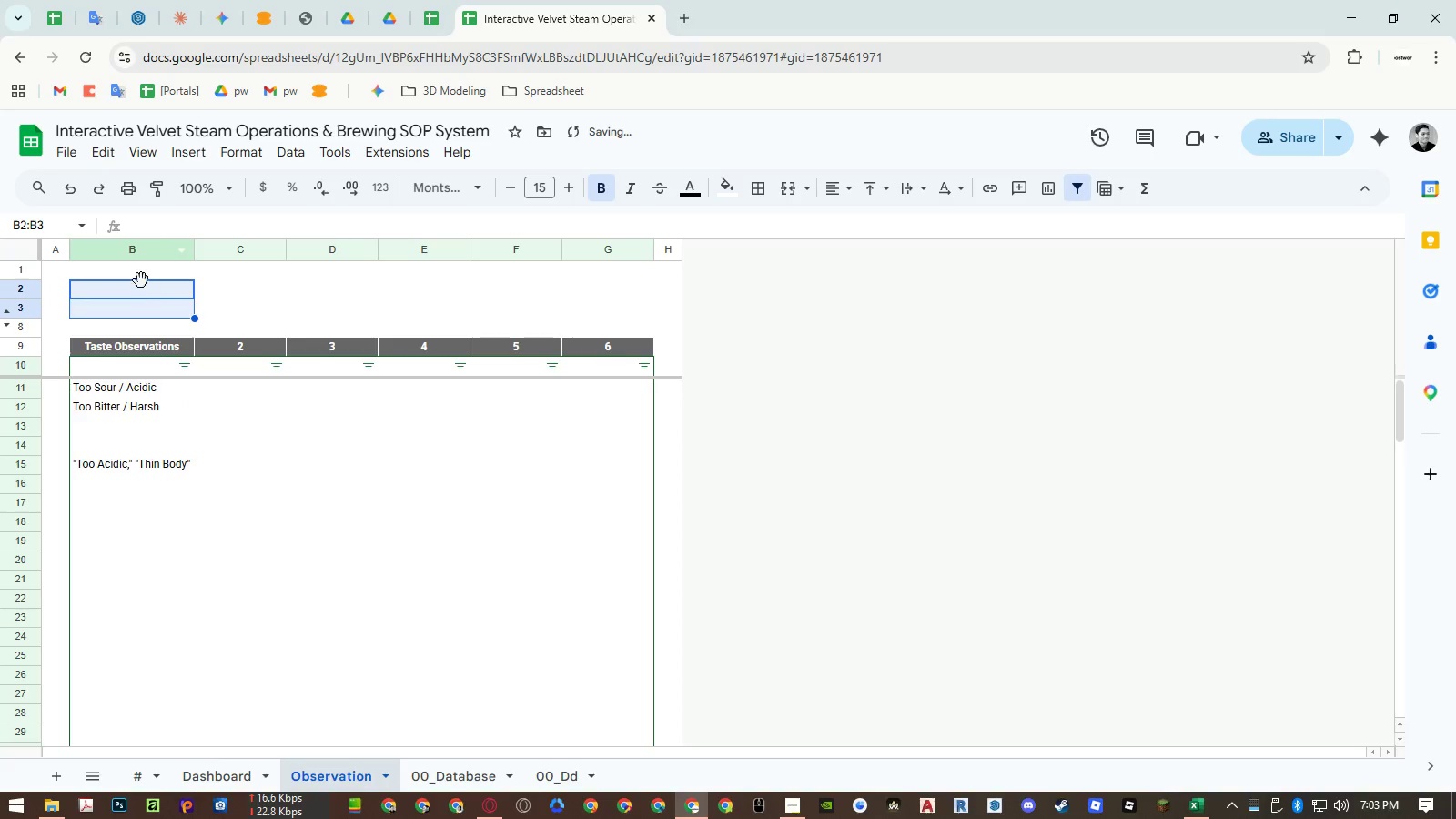 
left_click([138, 288])
 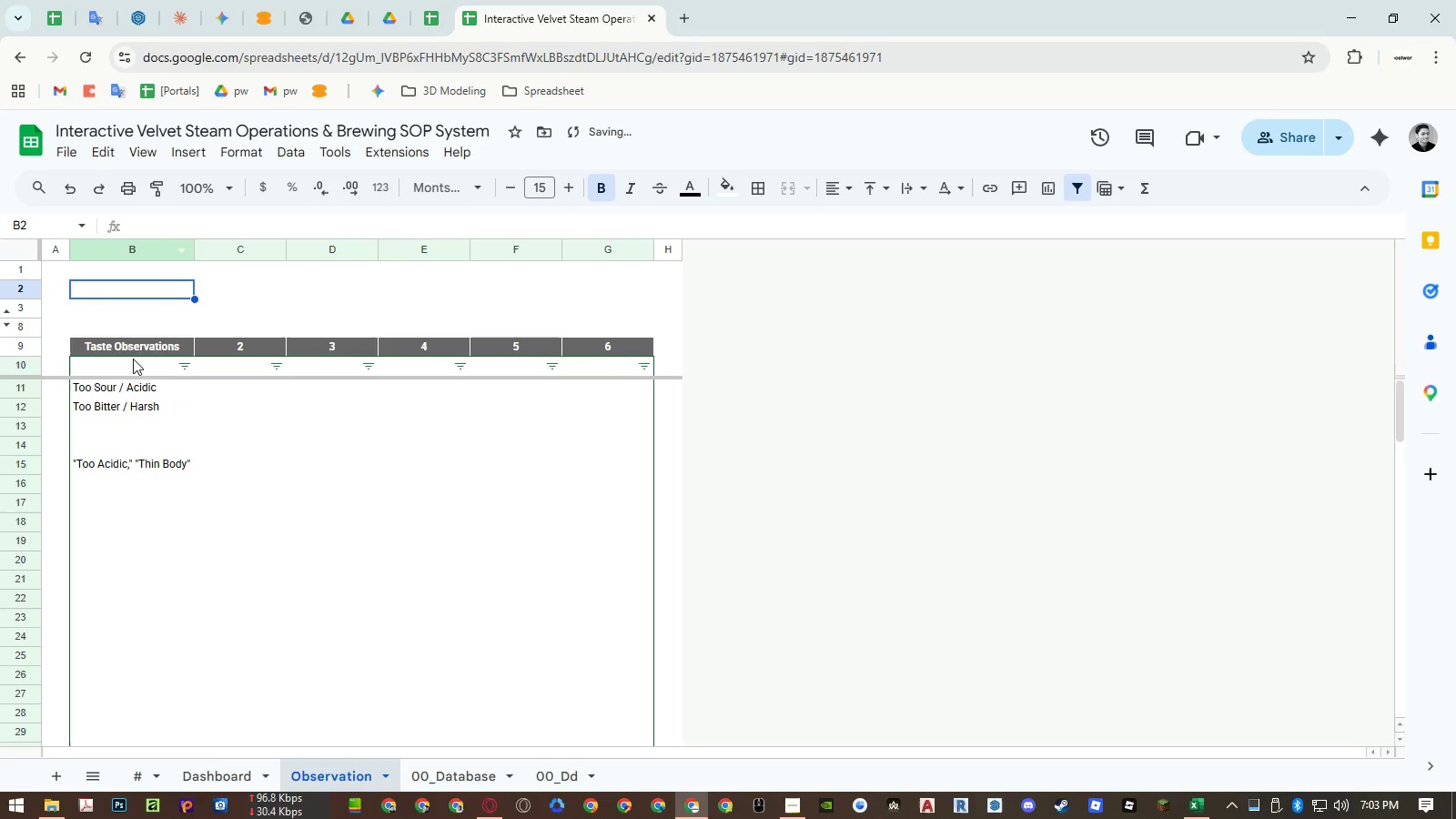 
key(Control+ControlLeft)
 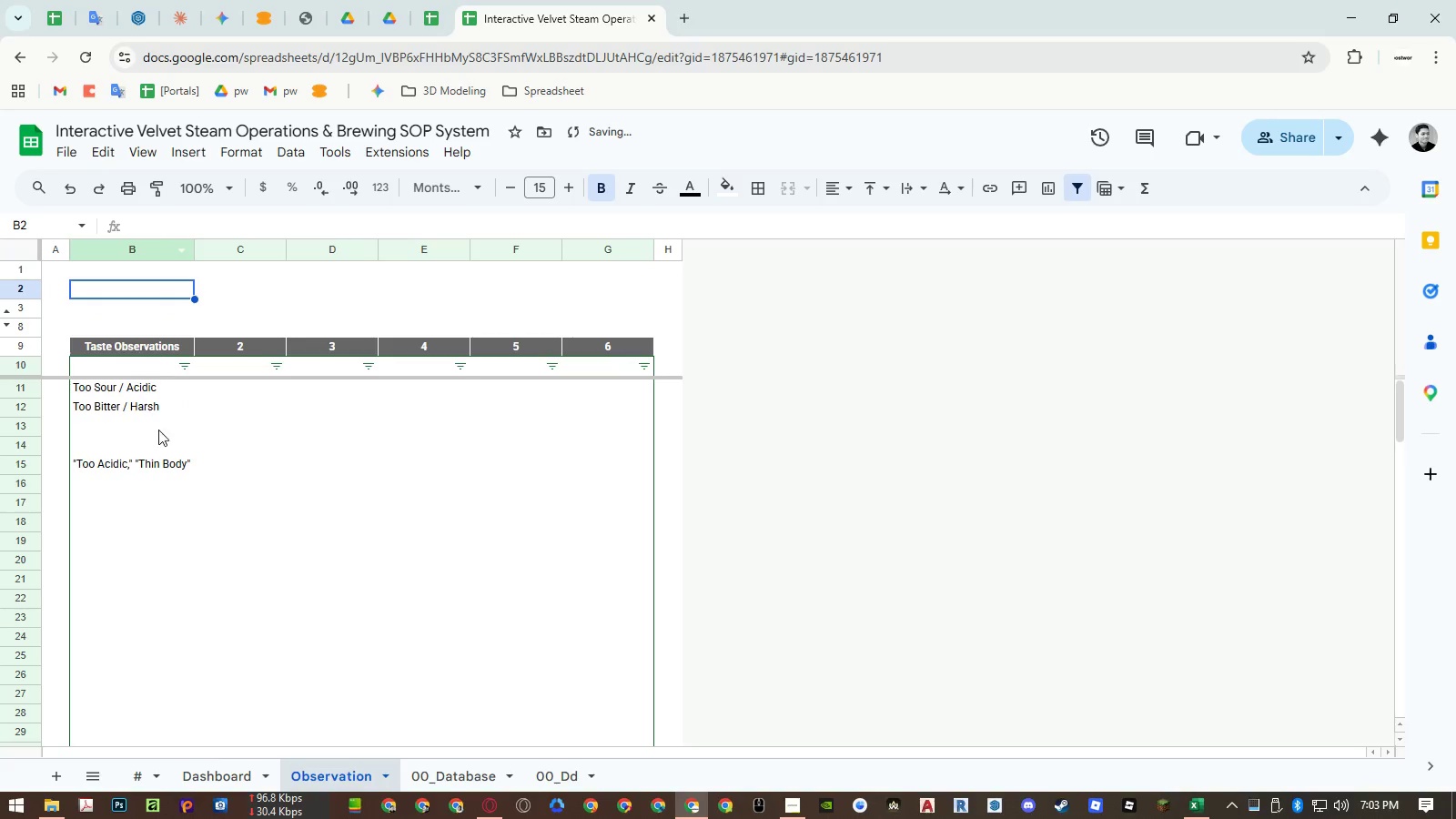 
key(Control+Shift+ShiftLeft)
 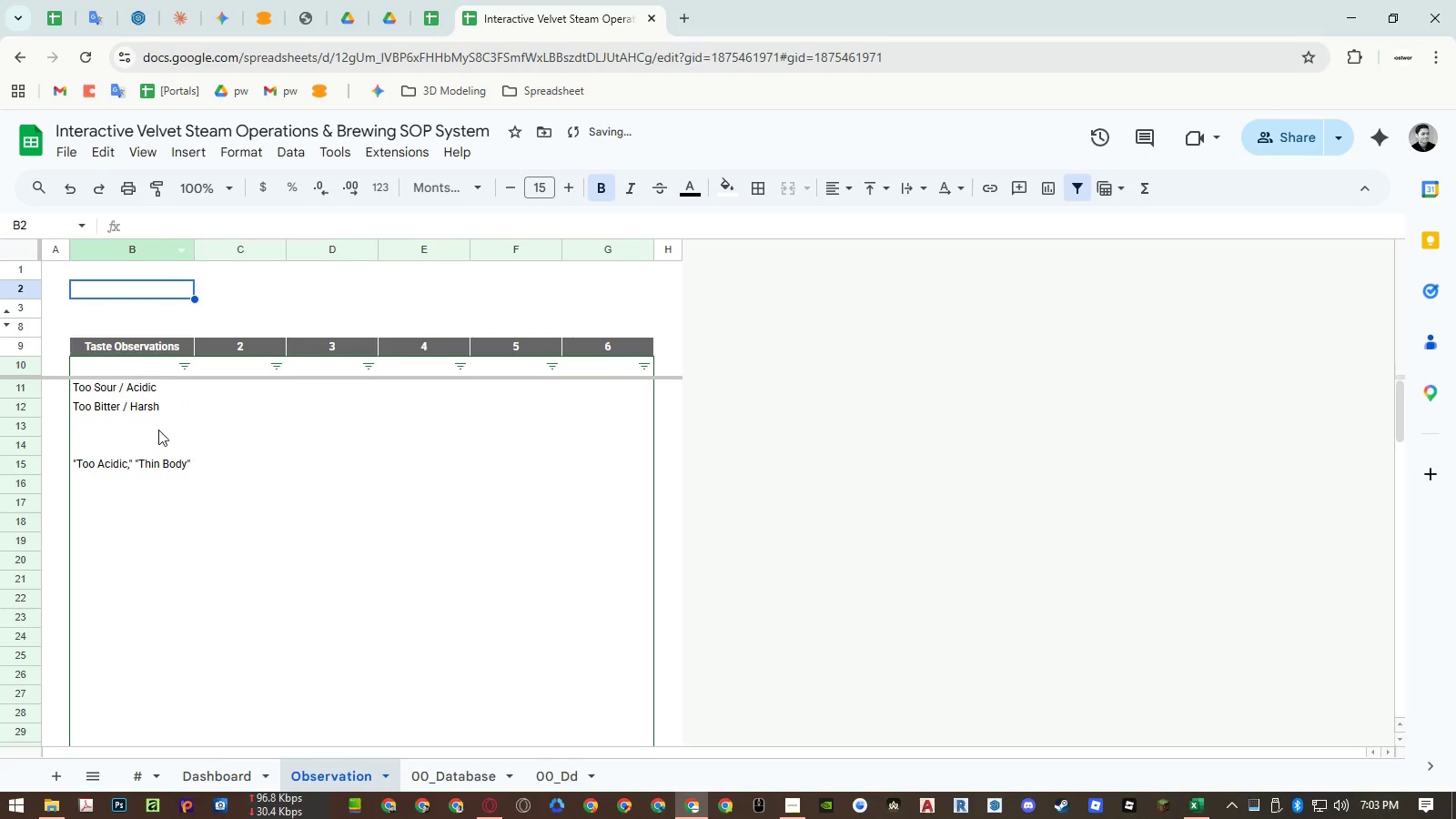 
key(Control+Shift+V)
 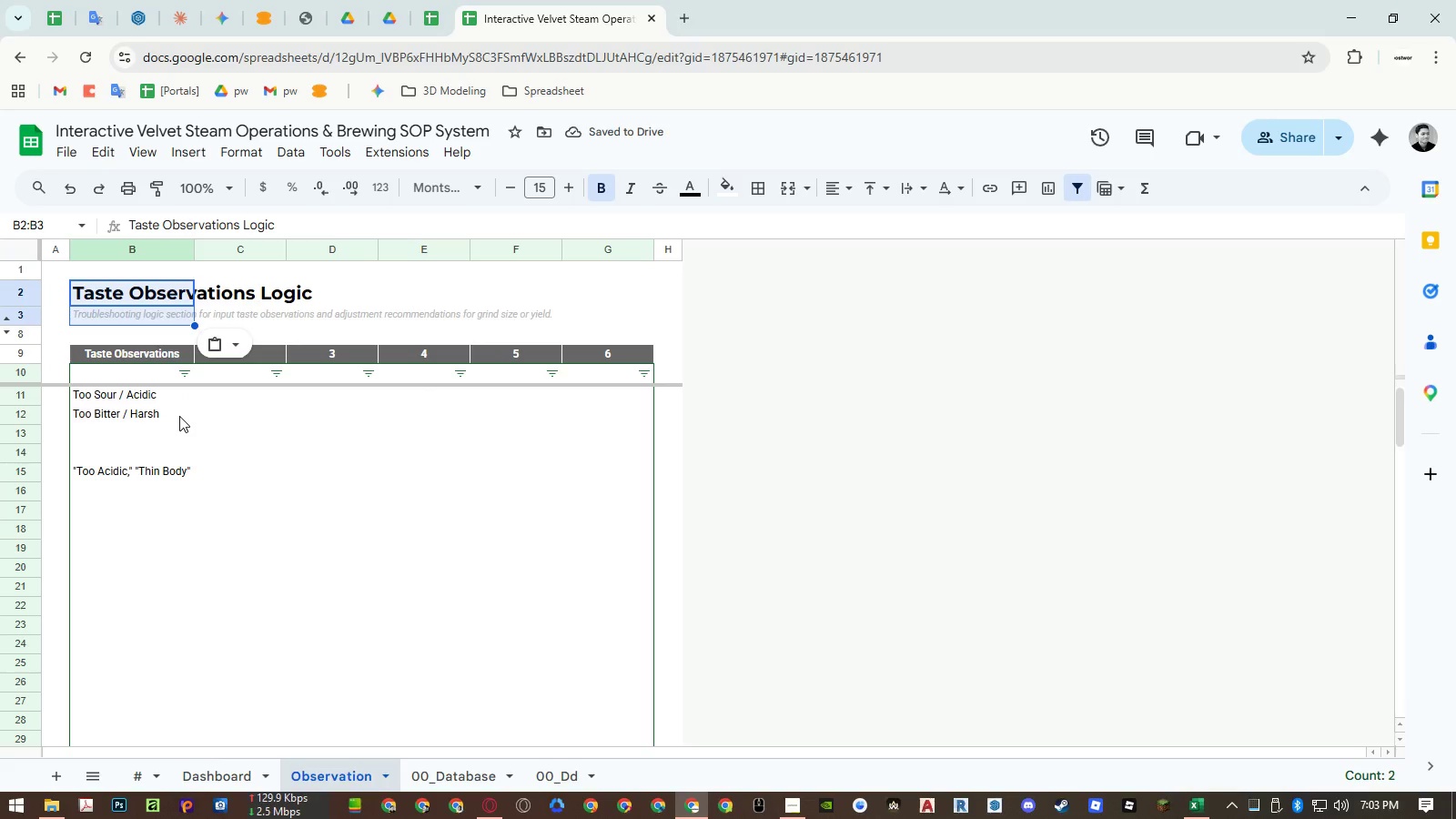 
left_click([147, 433])
 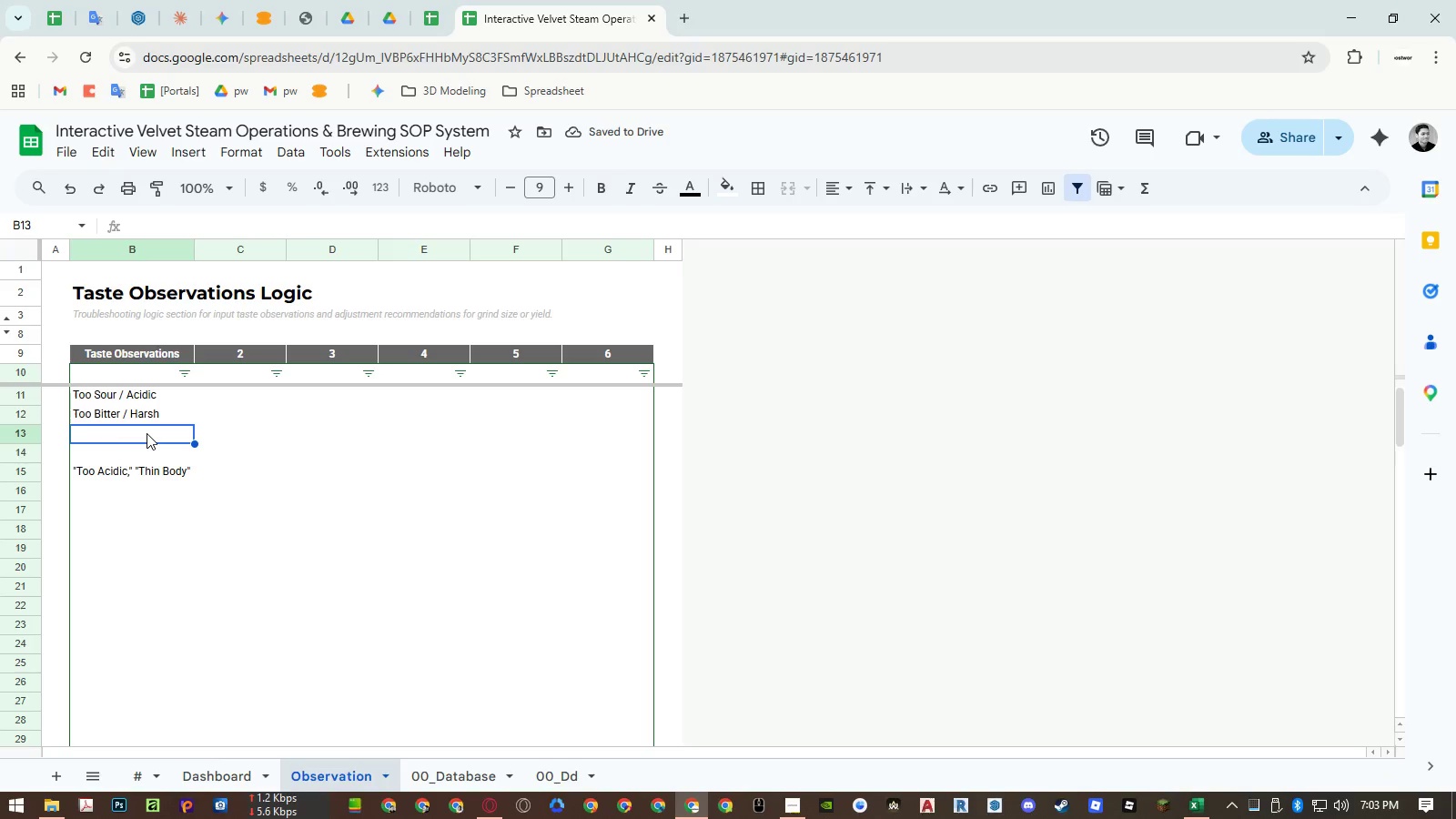 
type(Thin Body / Watery)
 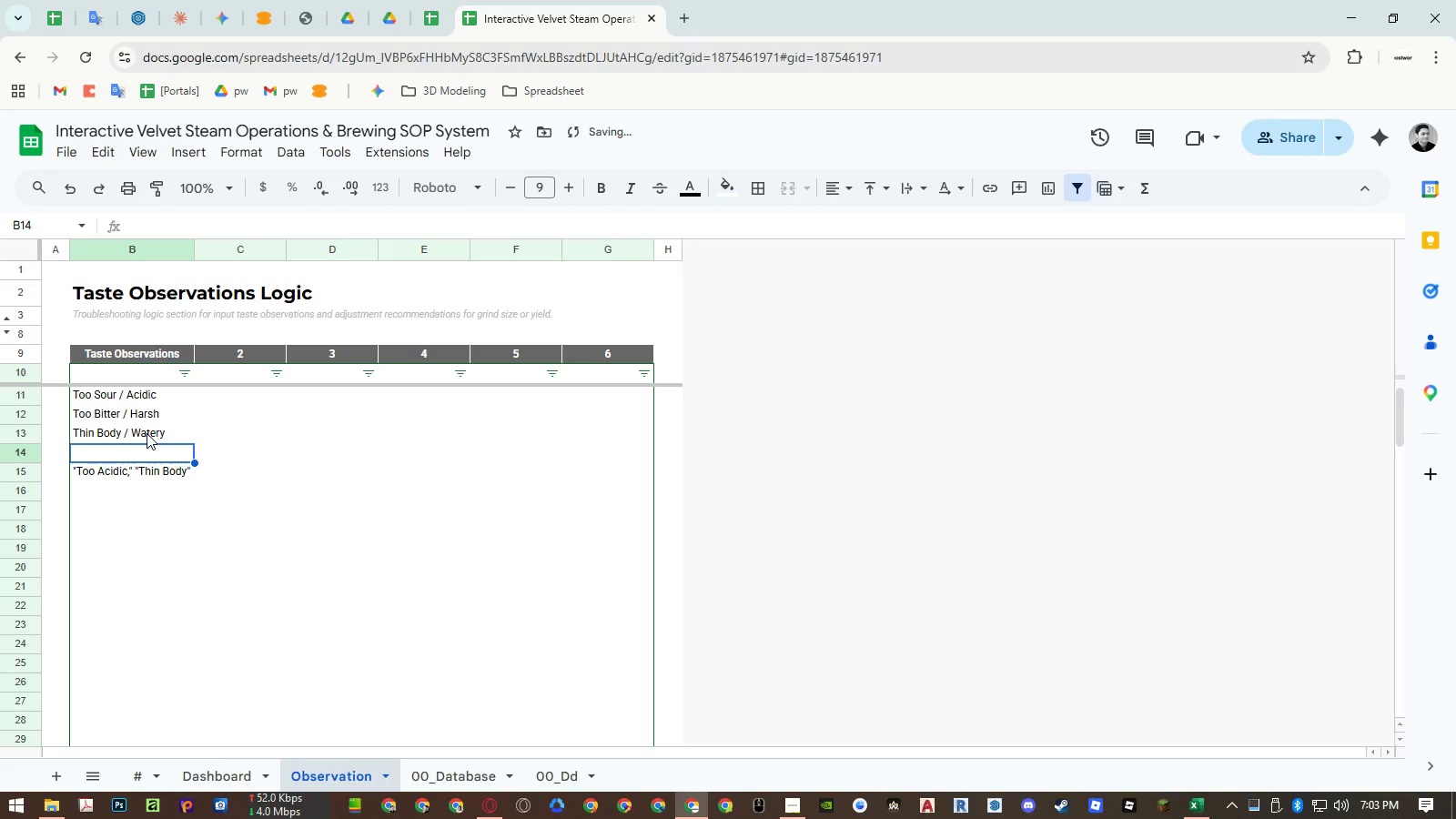 
 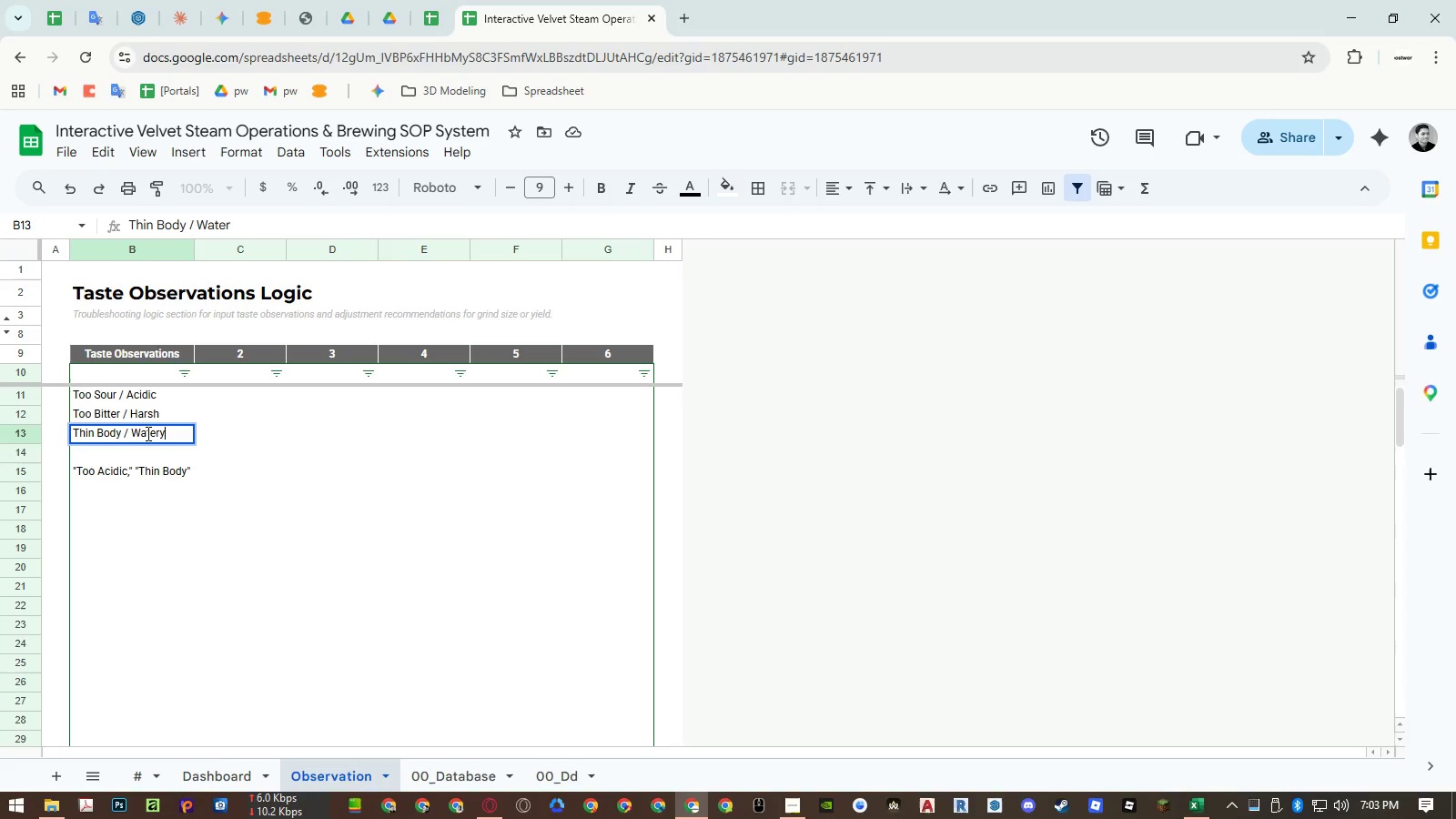 
hold_key(key=Enter, duration=13.8)
 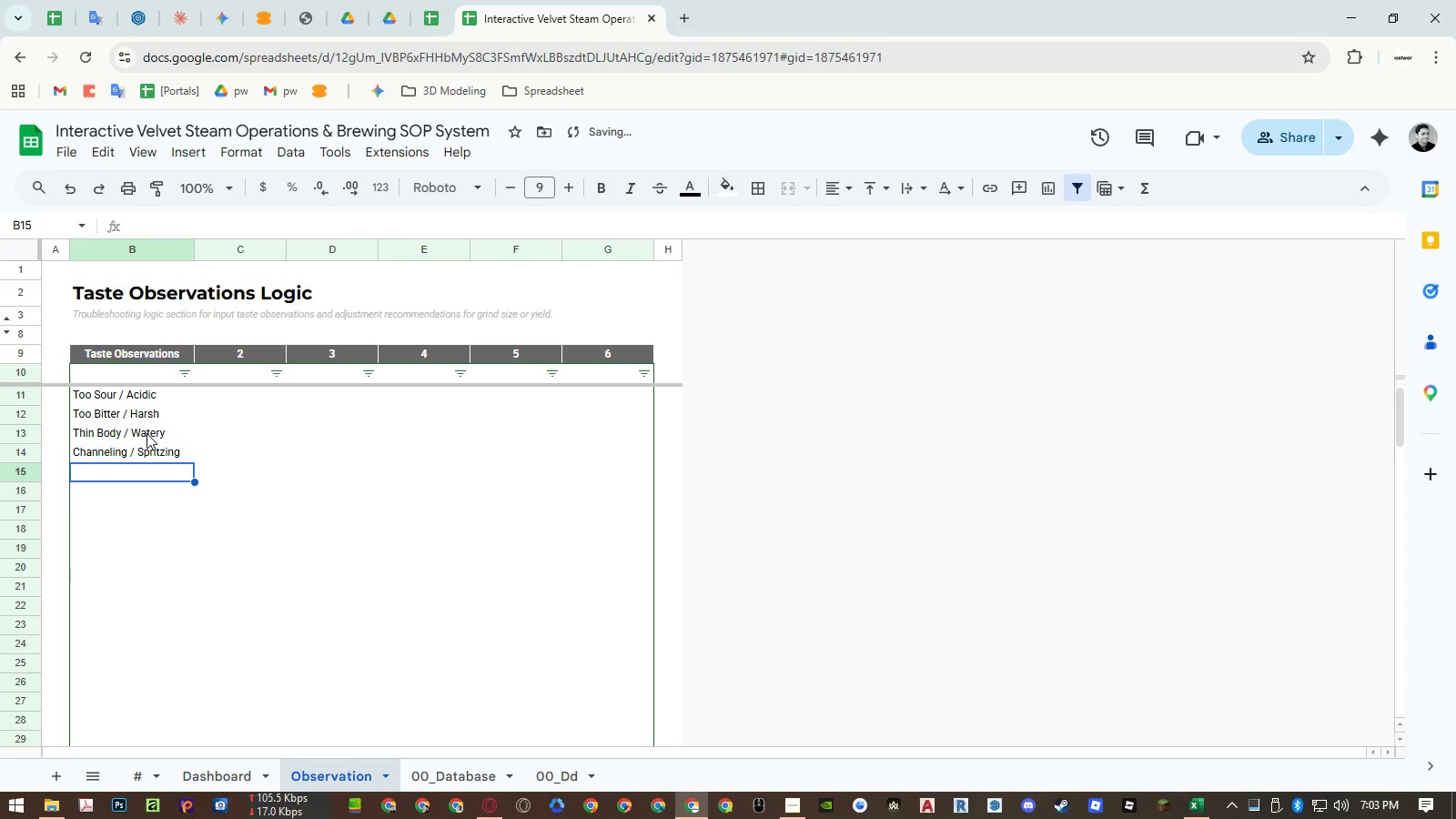 
key(ArrowDown)
 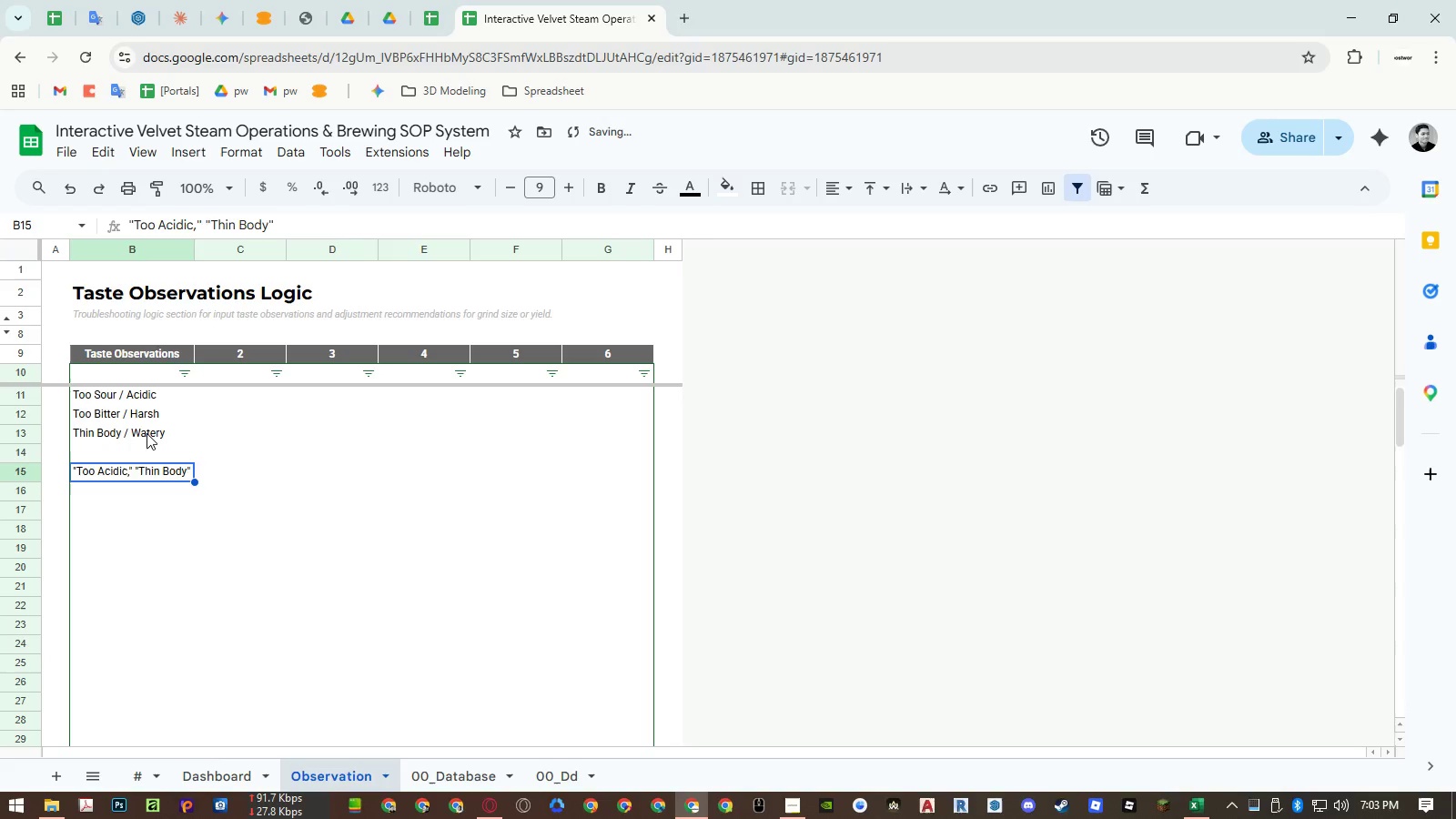 
key(Delete)
 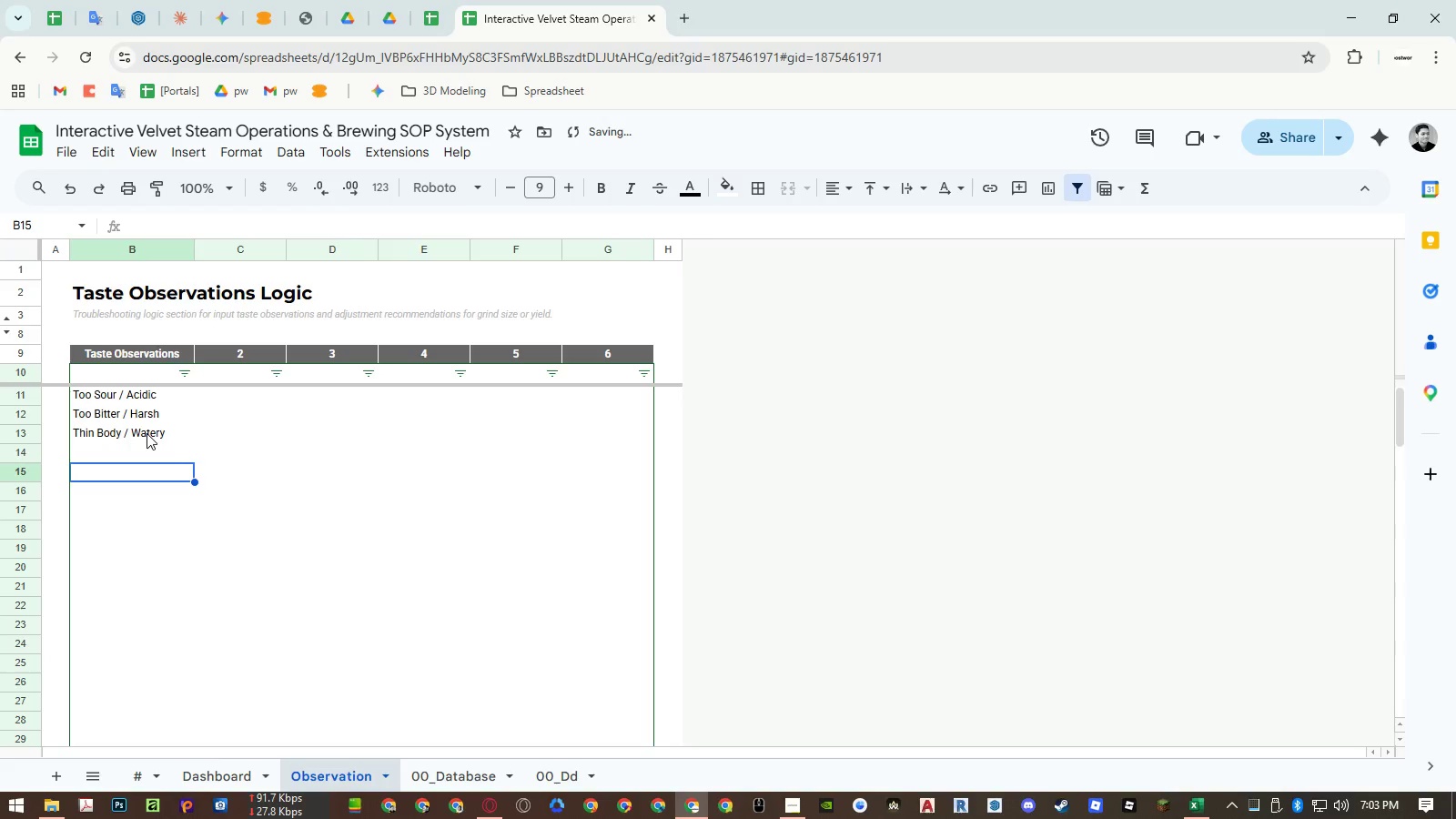 
key(ArrowUp)
 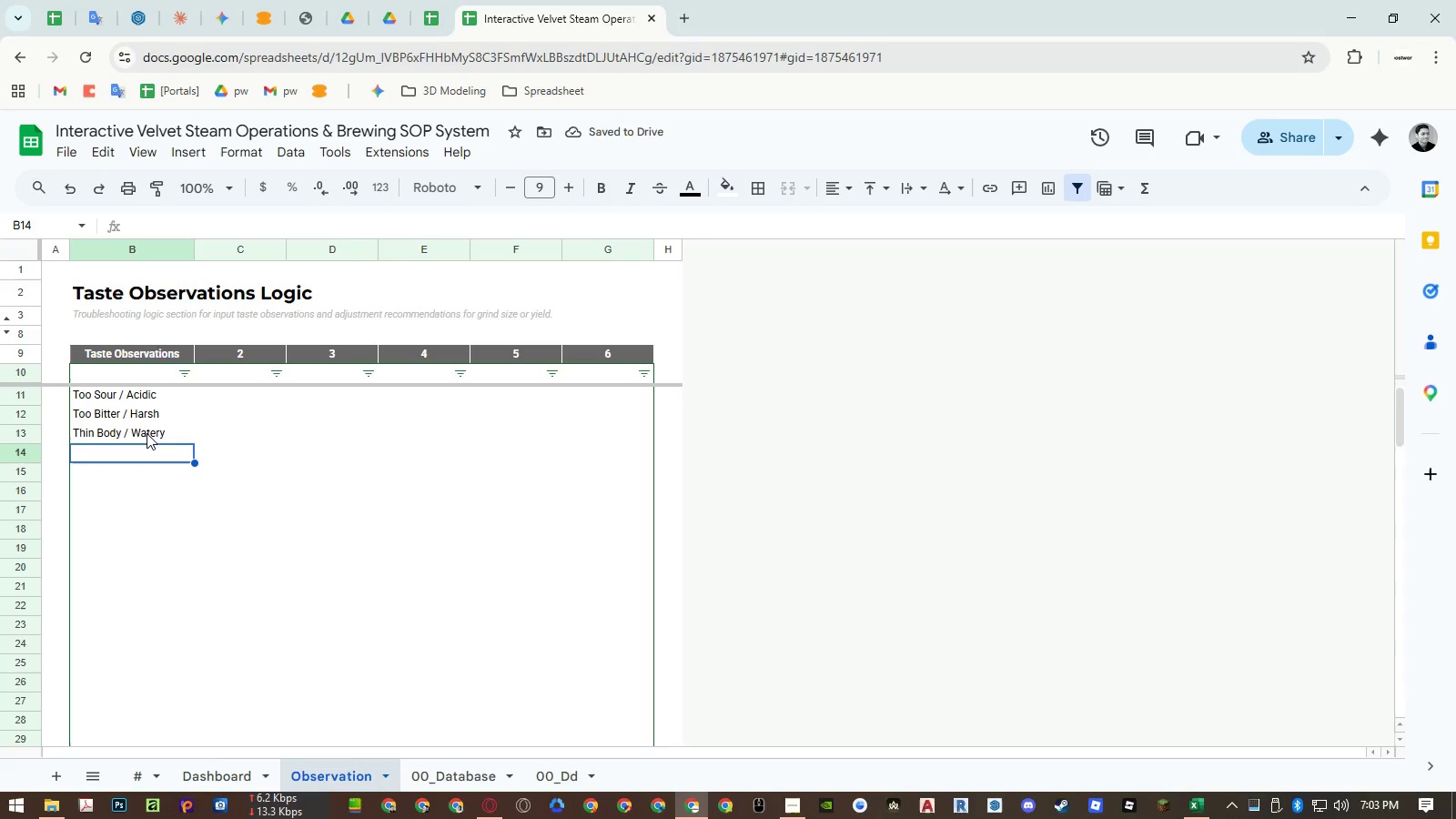 
type(Channeling / Spritzing)
 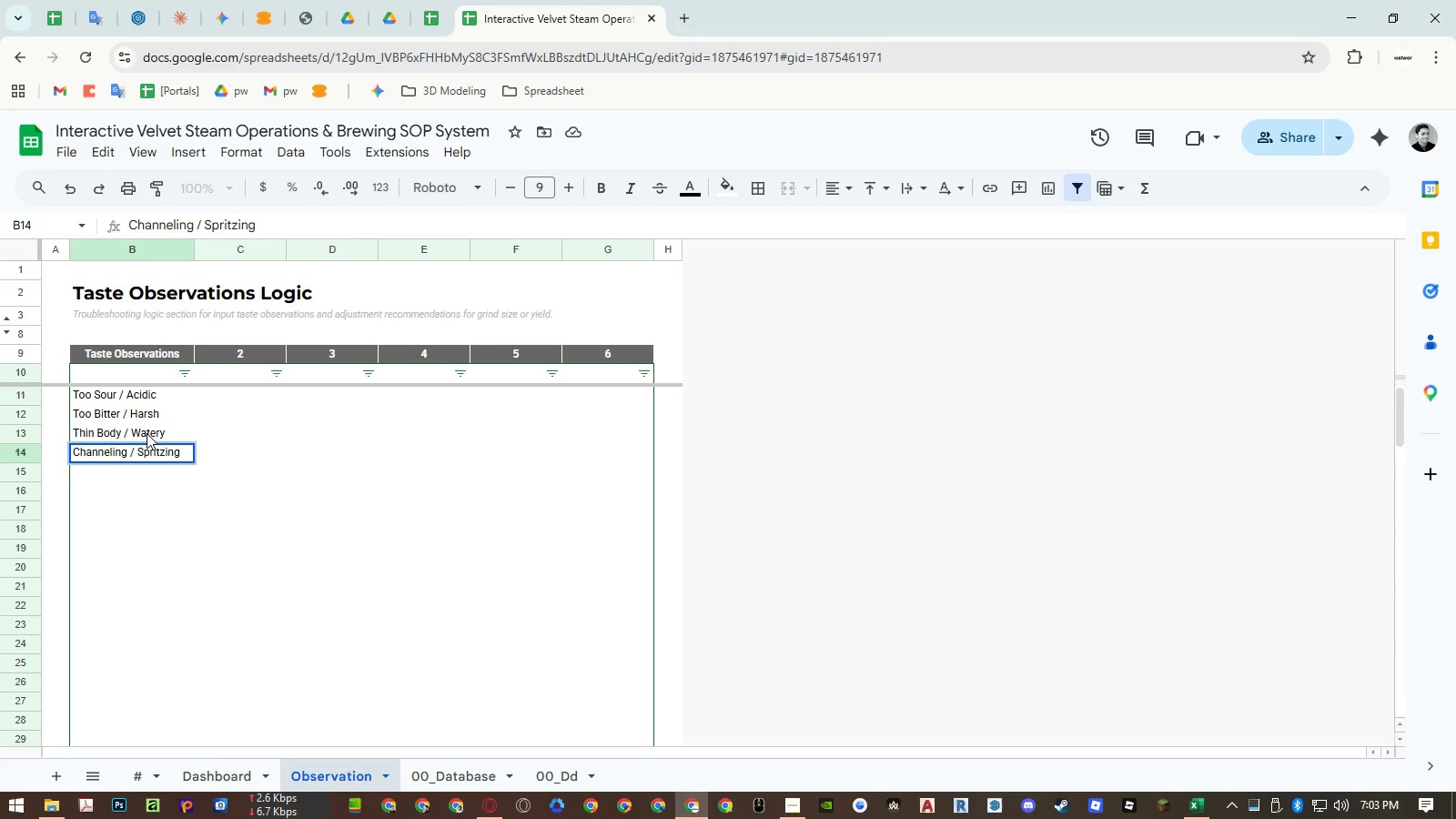 
type(Flow too Fast)
 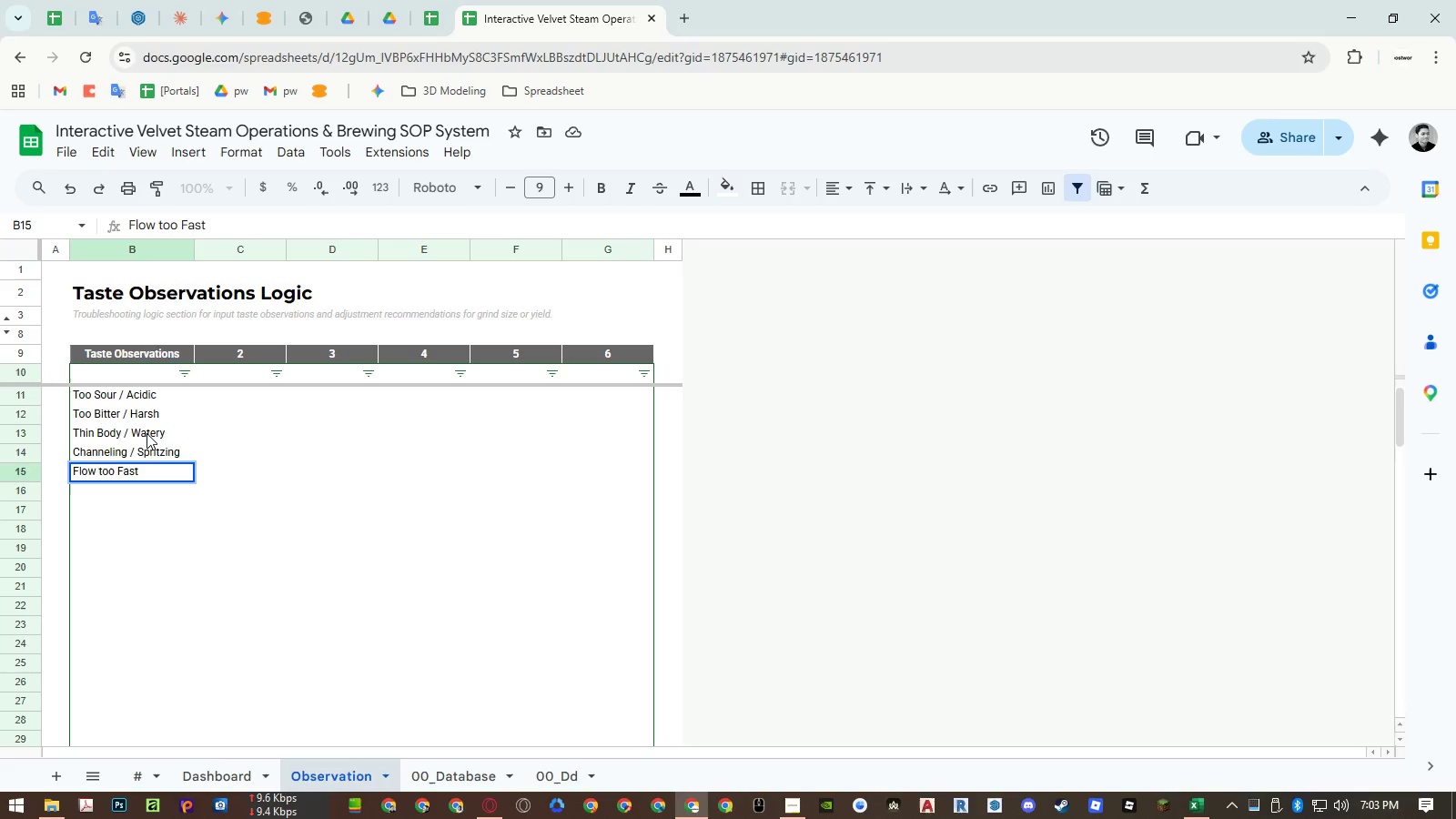 
key(Enter)
 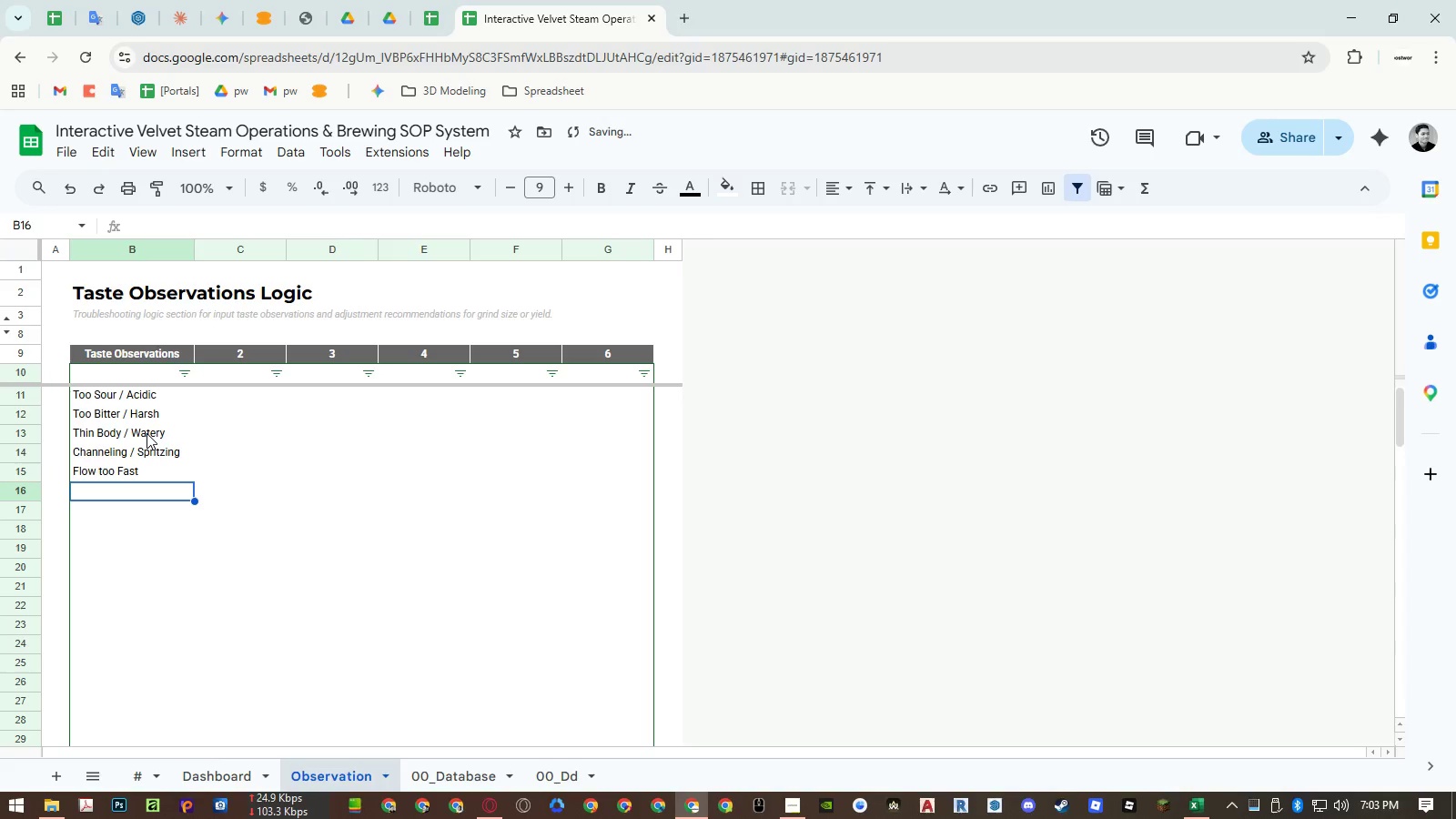 
key(ArrowUp)
 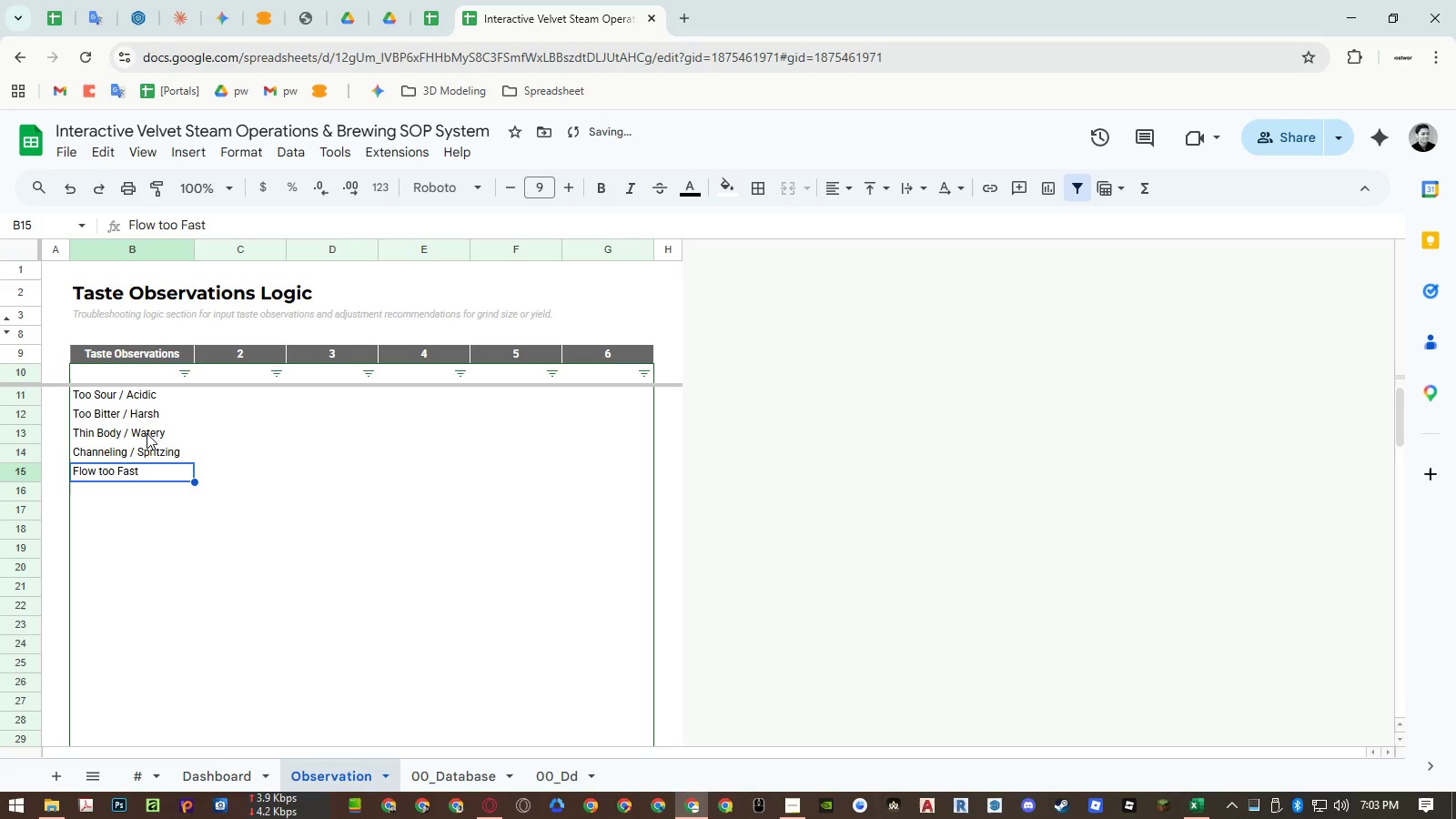 
key(Enter)
 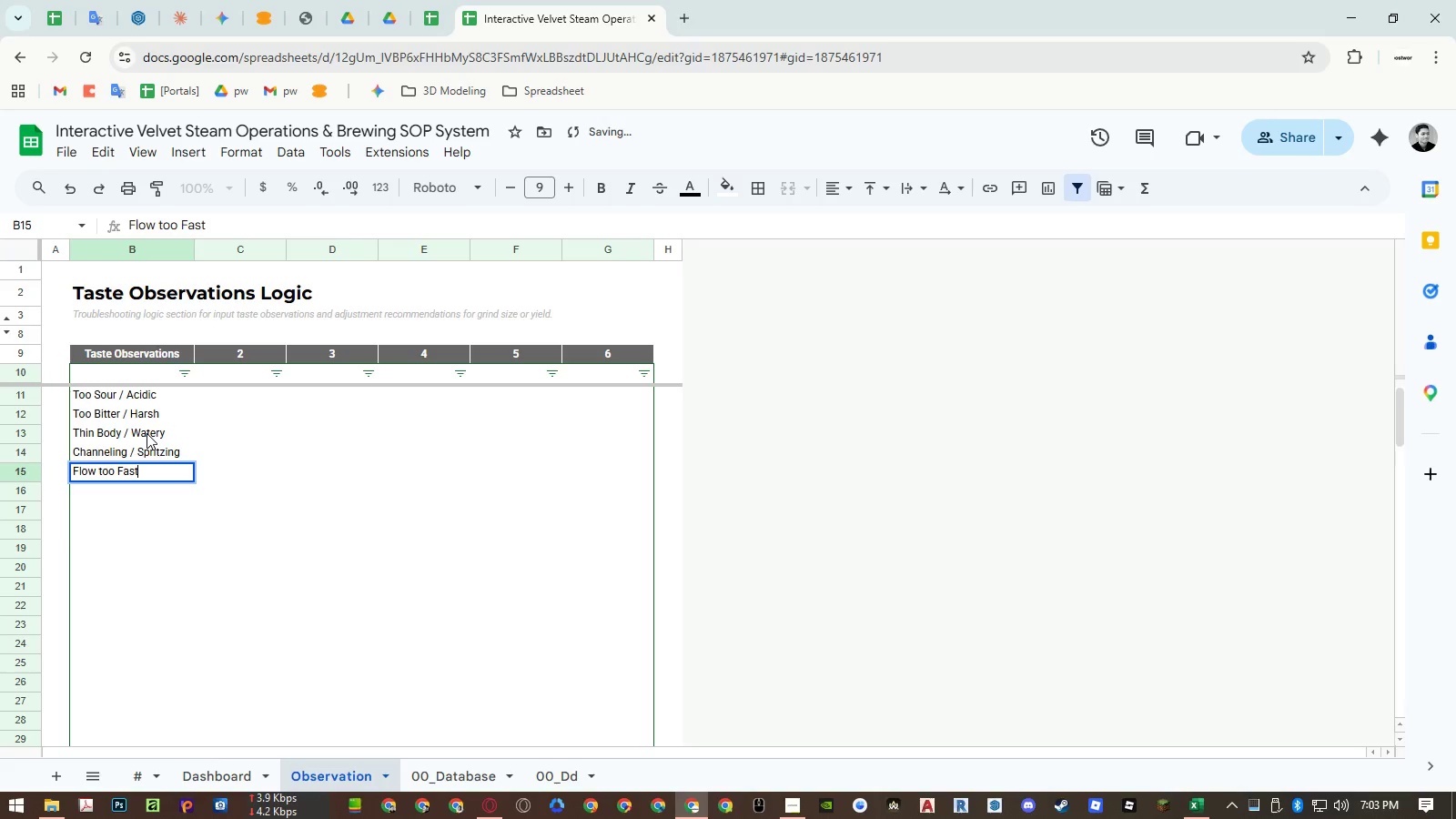 
key(Control+ArrowLeft)
 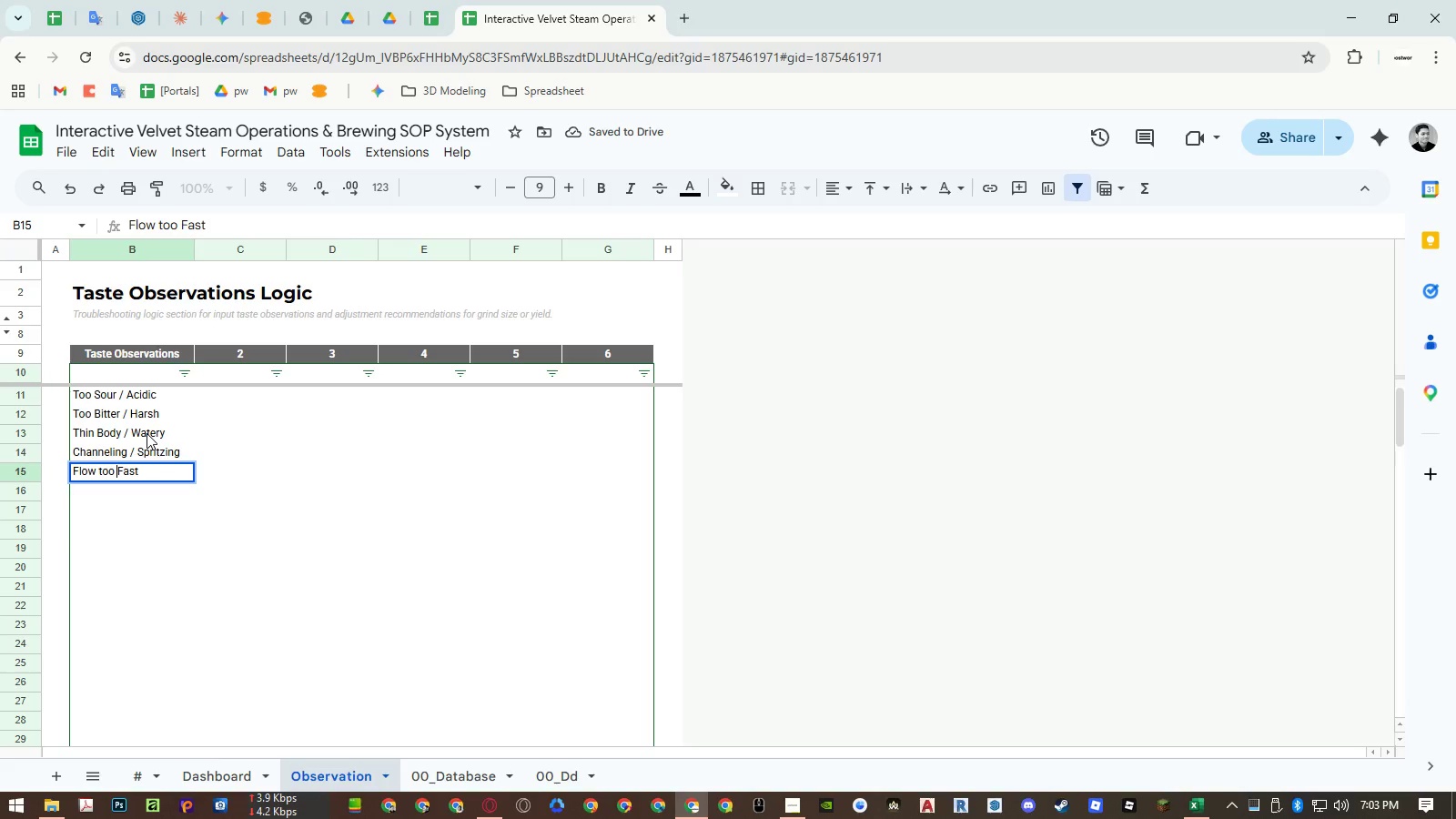 
key(Control+ArrowLeft)
 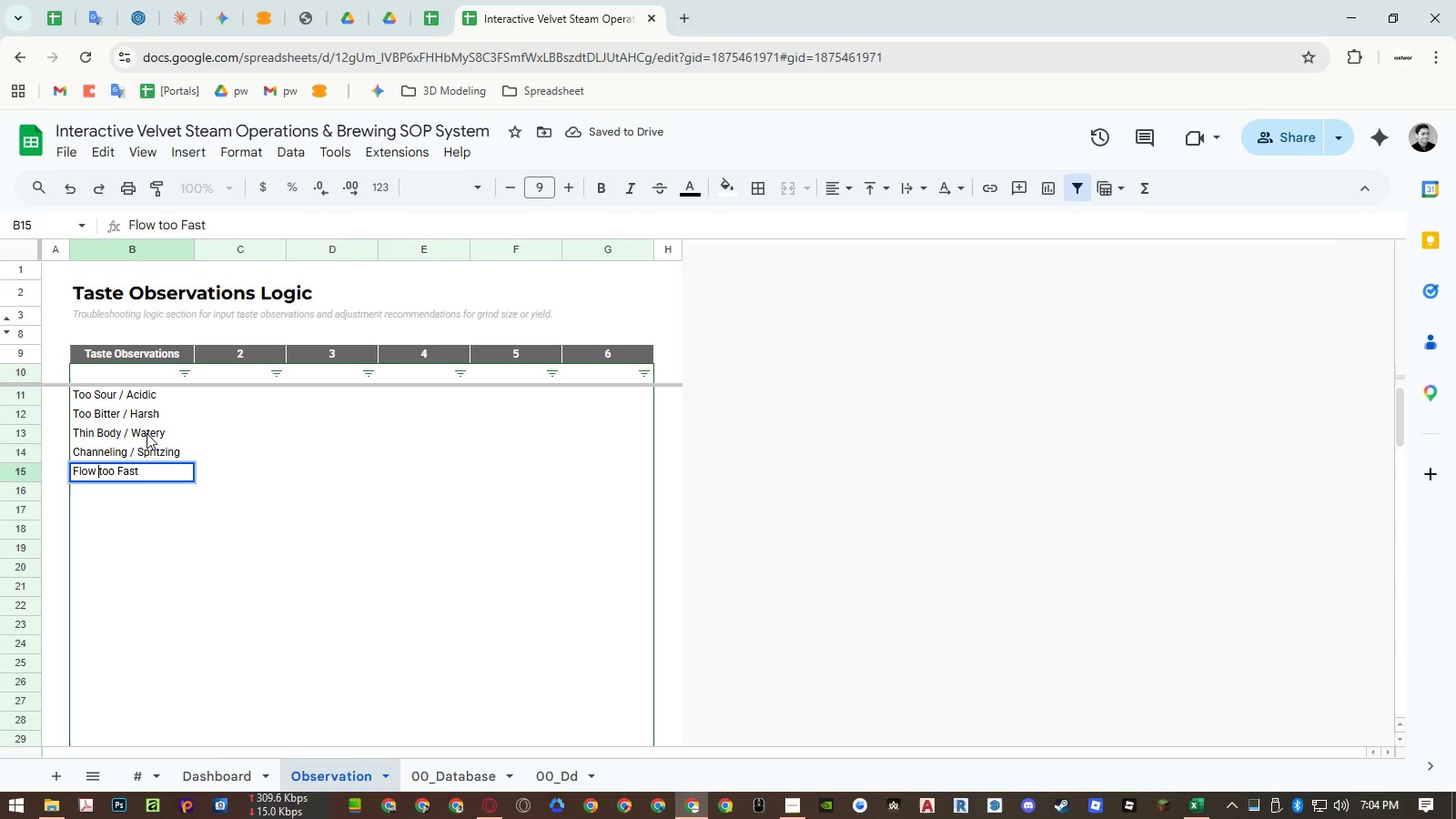 
hold_key(key=ShiftLeft, duration=0.66)
 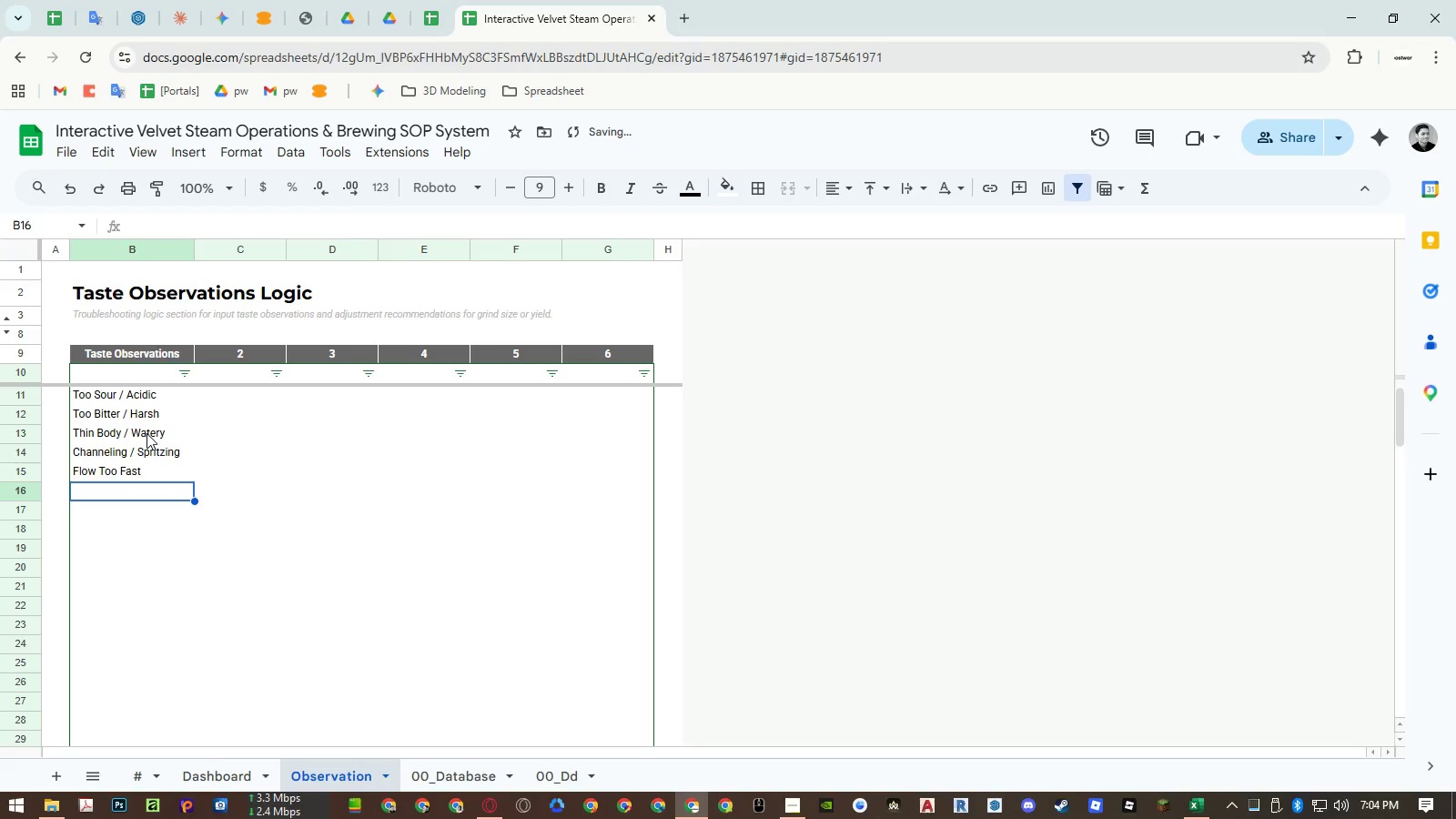 
key(ArrowRight)
 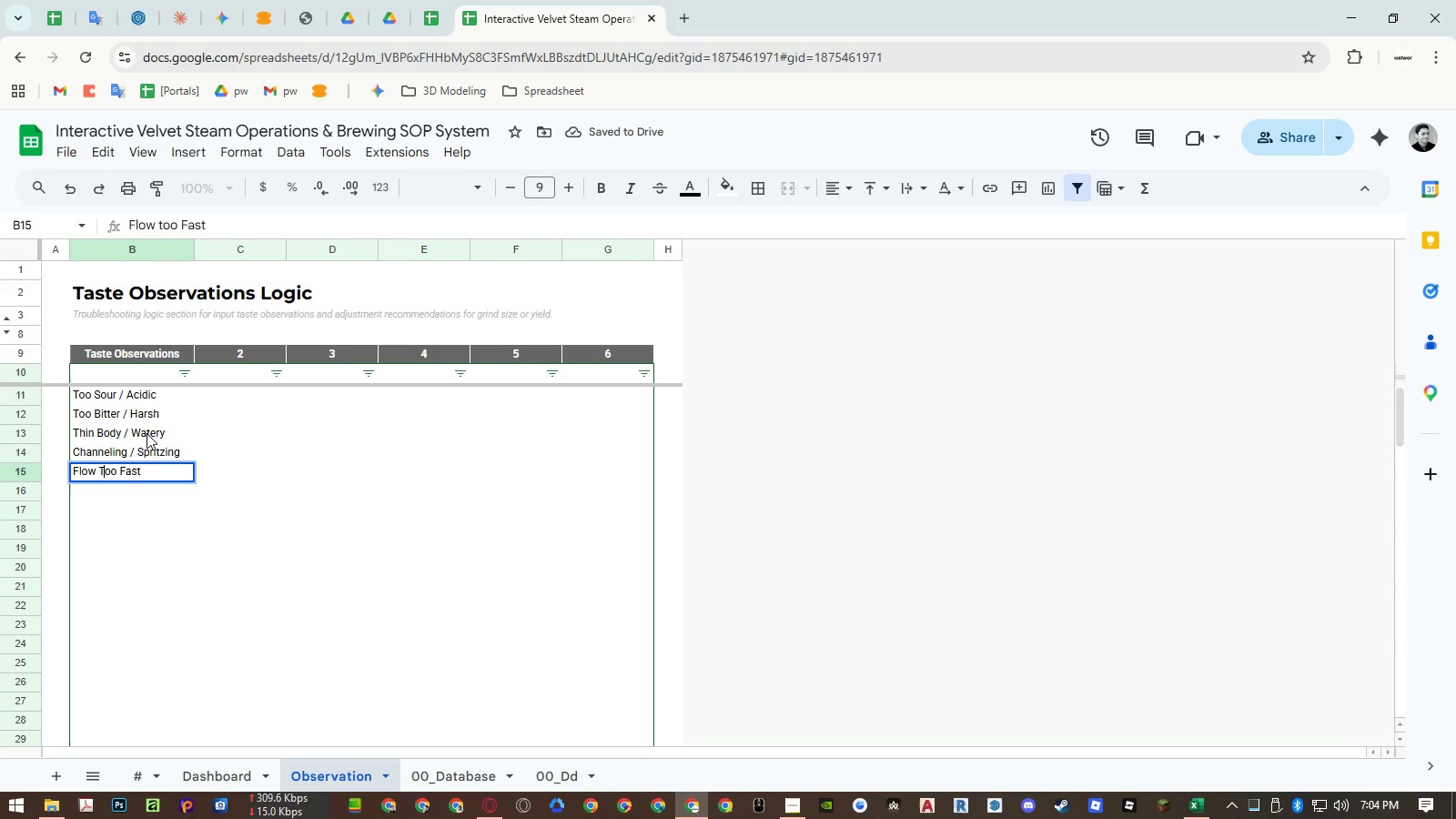 
key(T)
 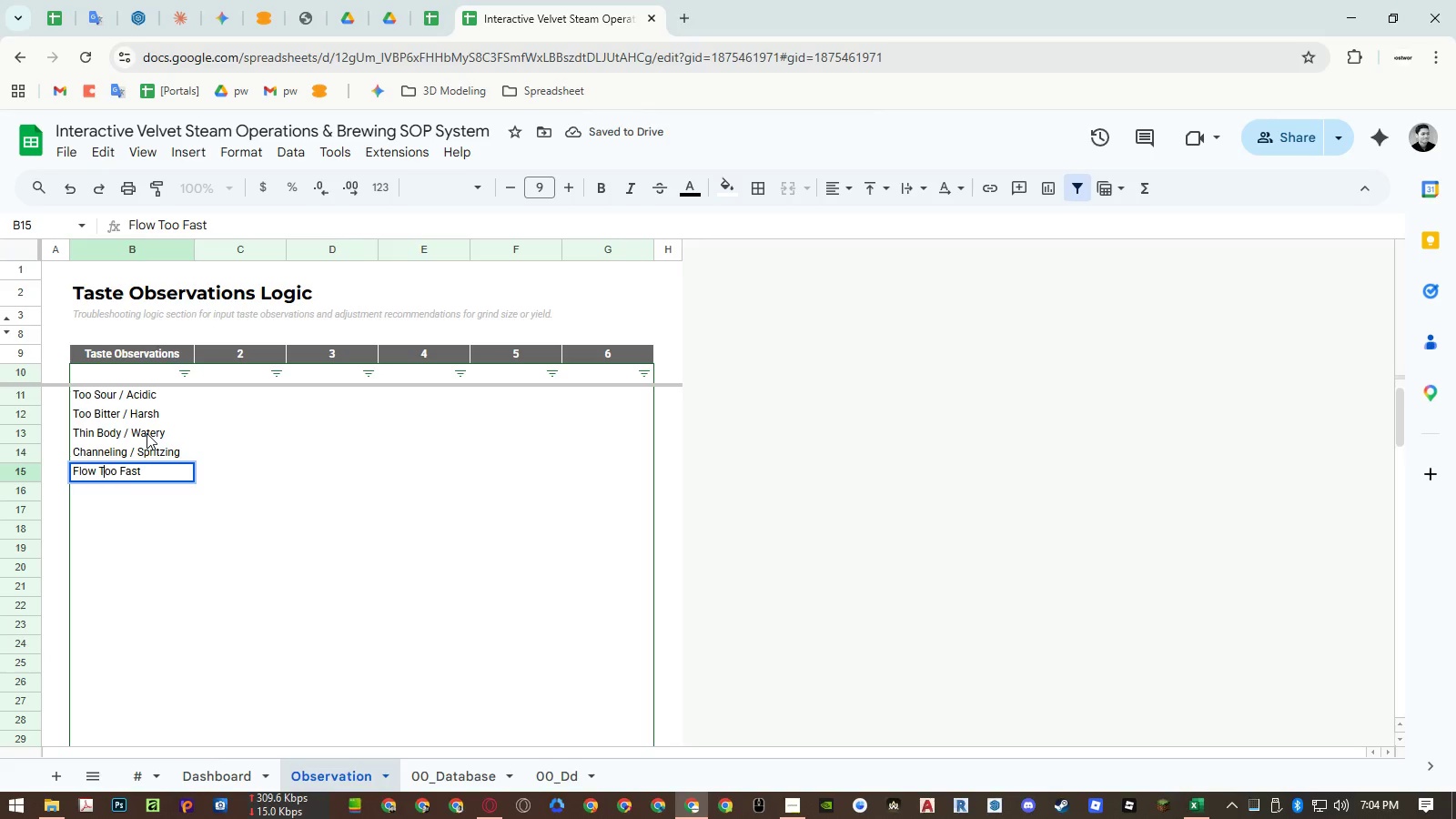 
hold_key(key=Enter, duration=6.11)
 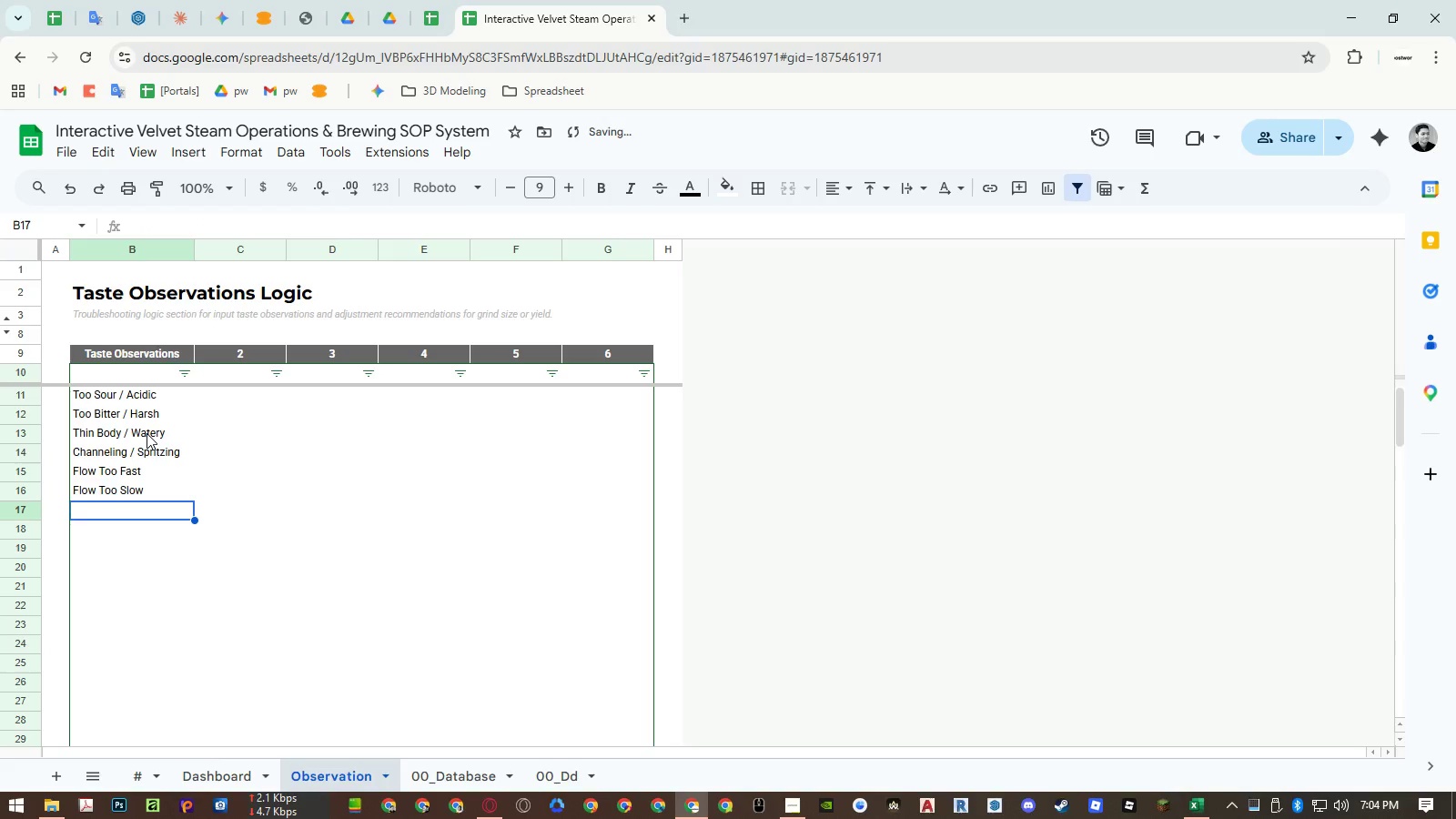 
type(Flow Too Slow)
 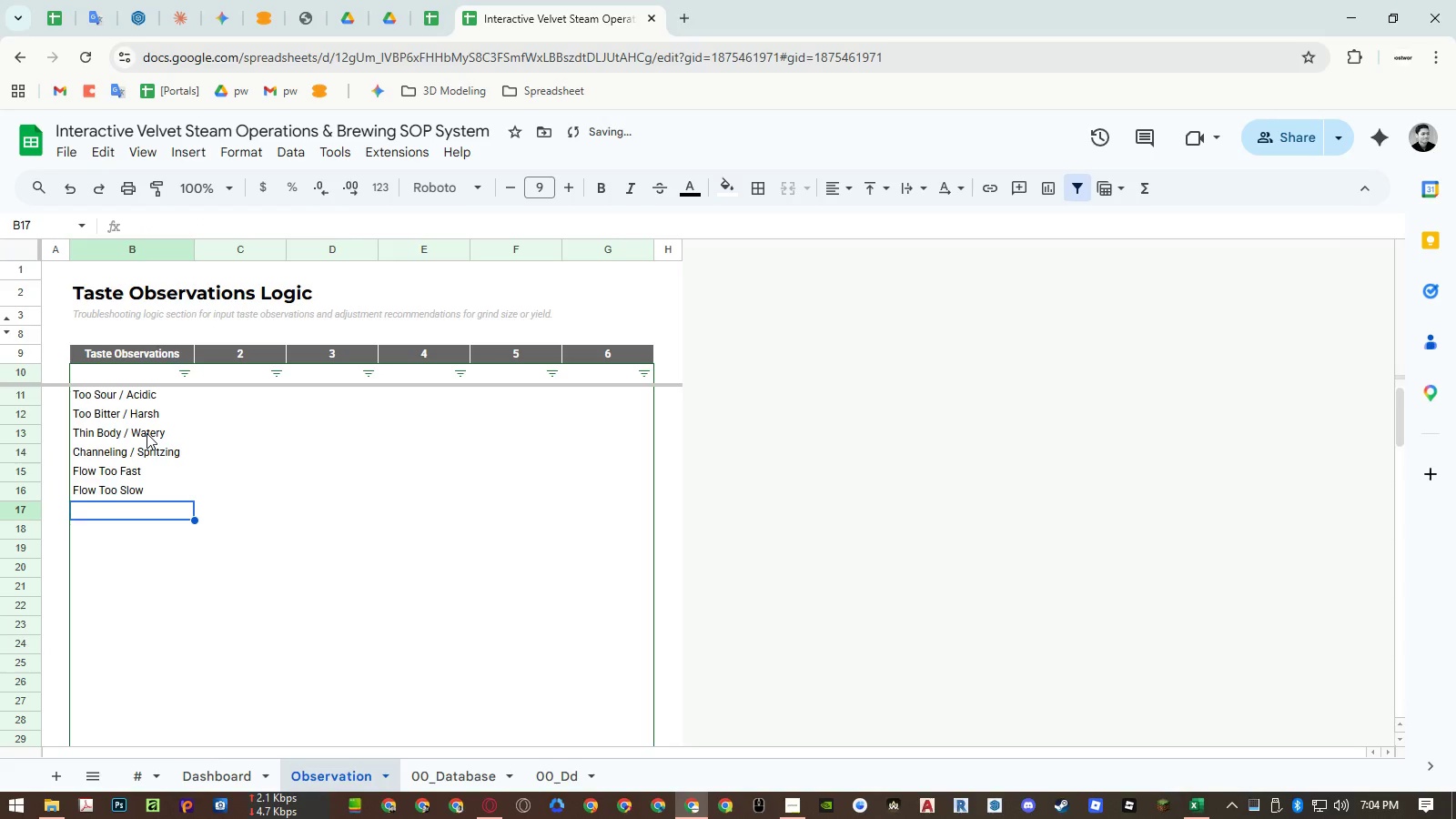 
wait(5.14)
 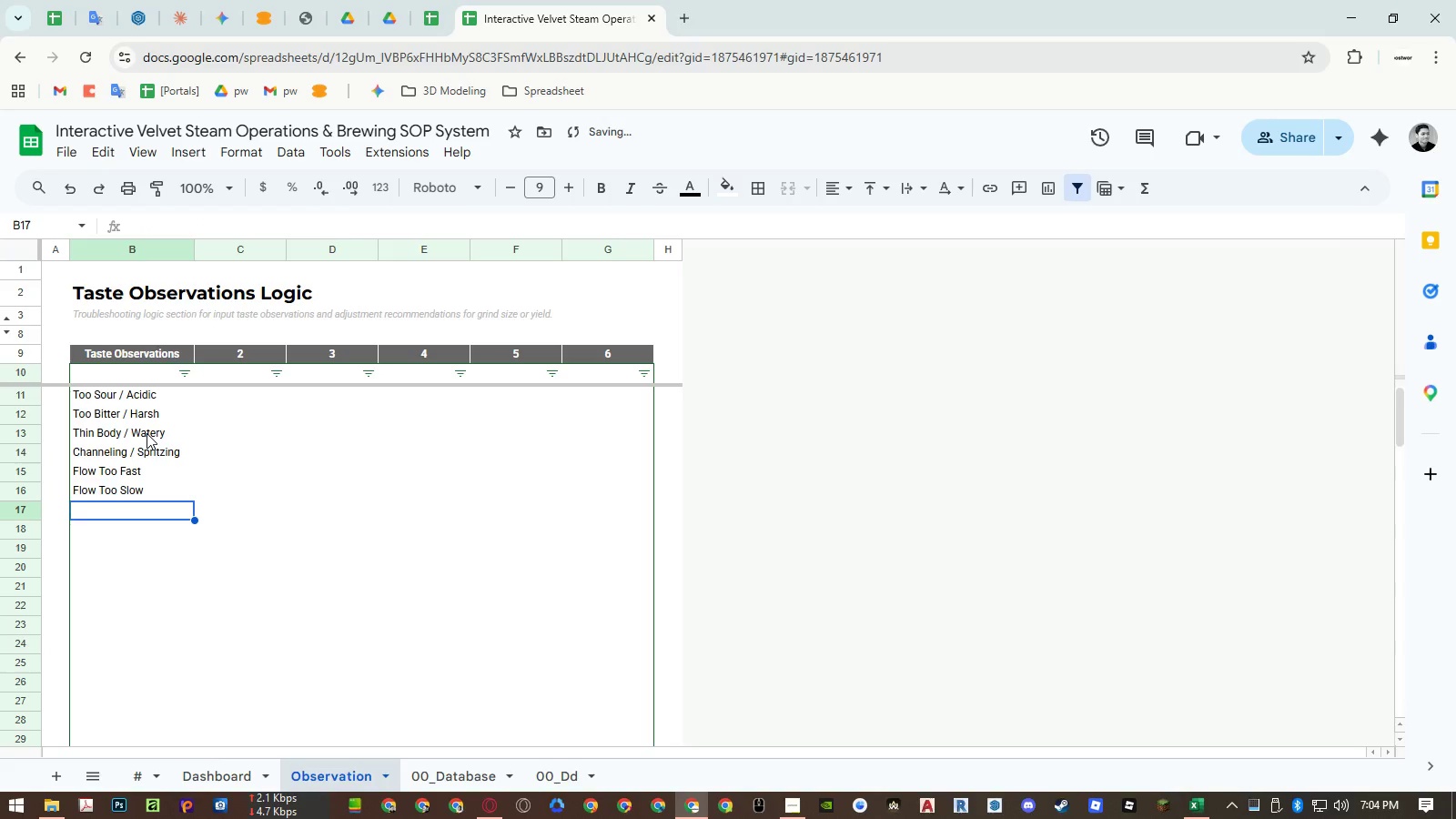 
double_click([111, 317])
 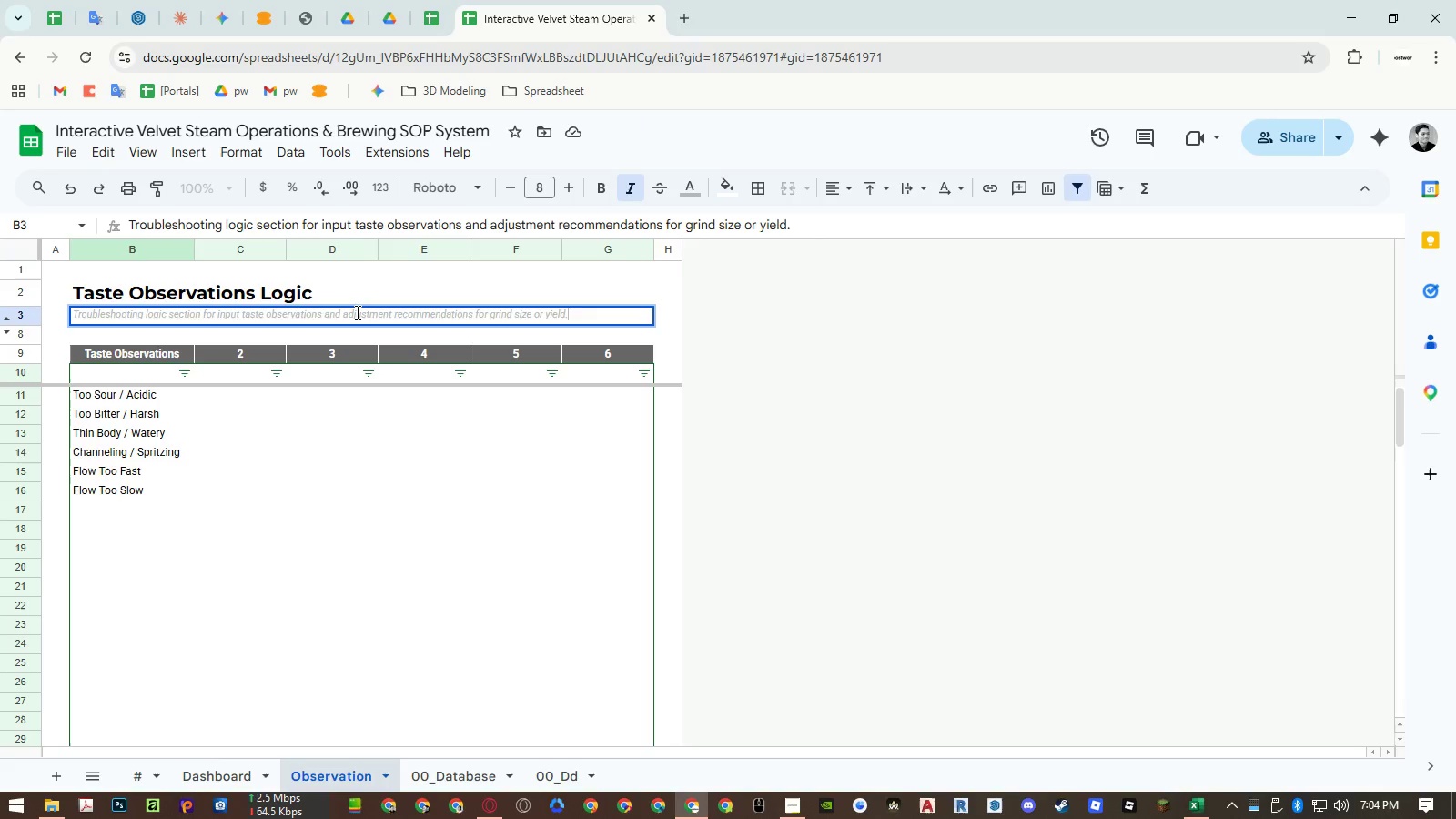 
left_click([357, 312])
 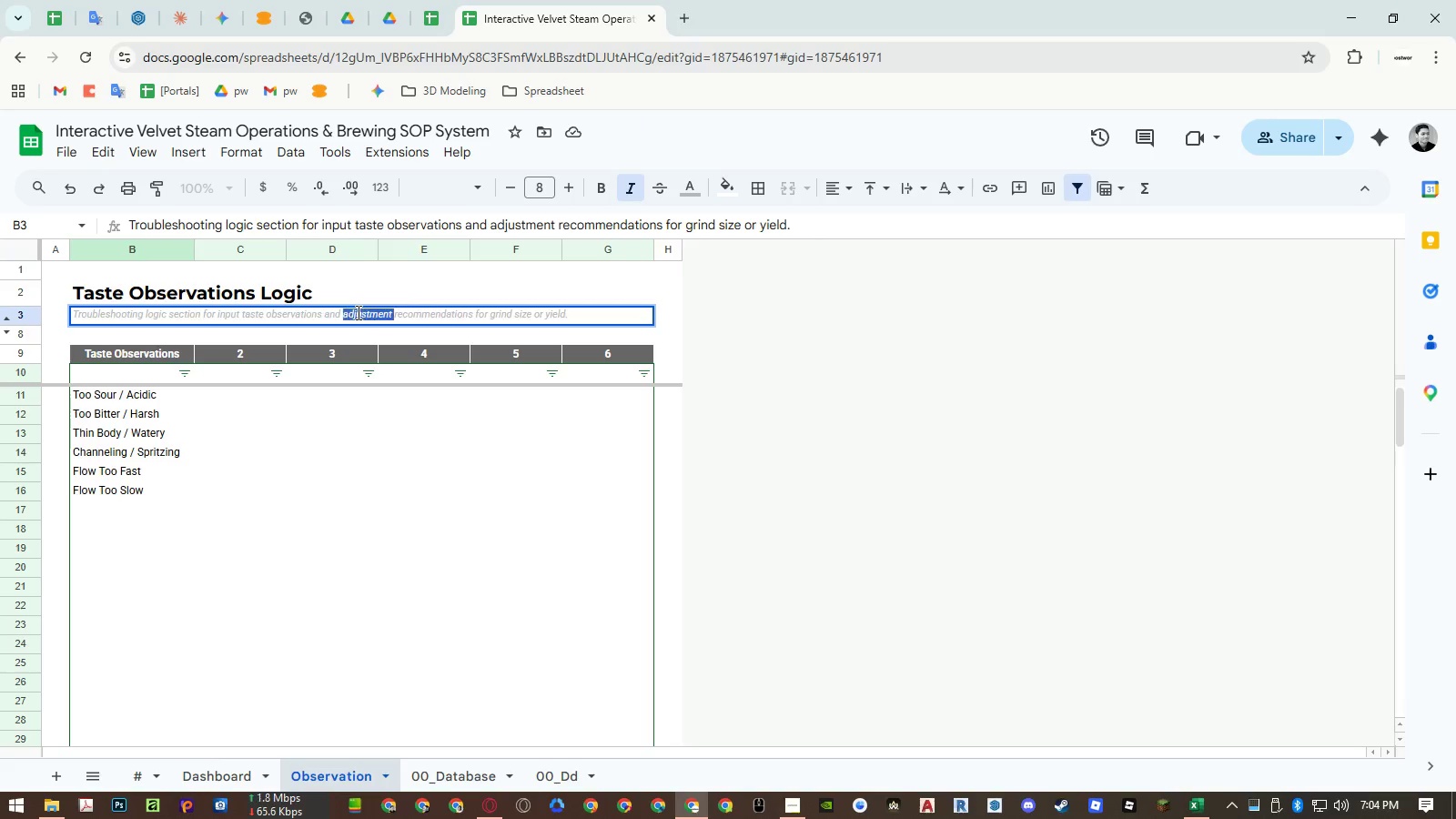 
left_click_drag(start_coordinate=[357, 312], to_coordinate=[426, 314])
 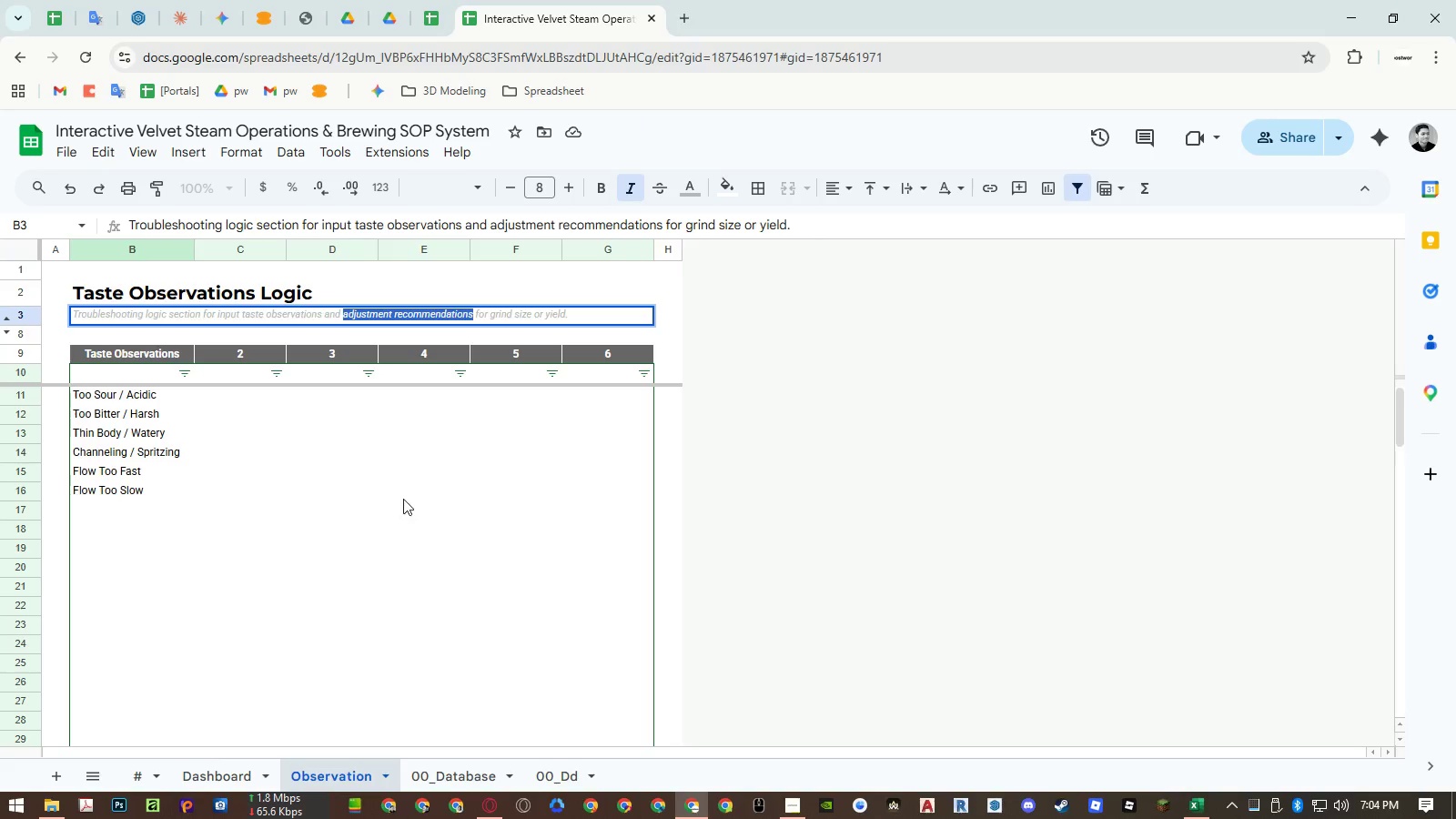 
key(Control+ControlLeft)
 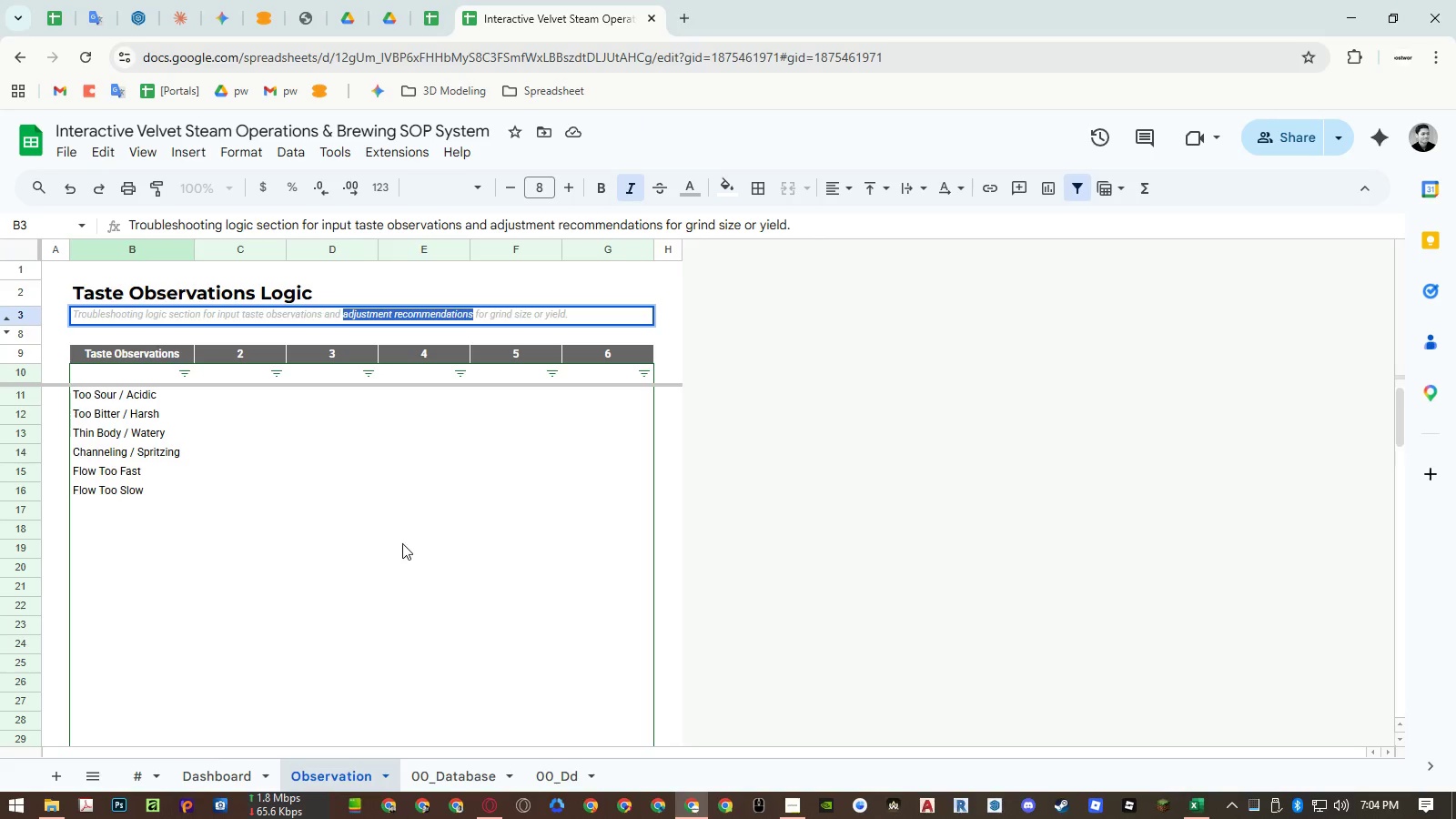 
key(Control+C)
 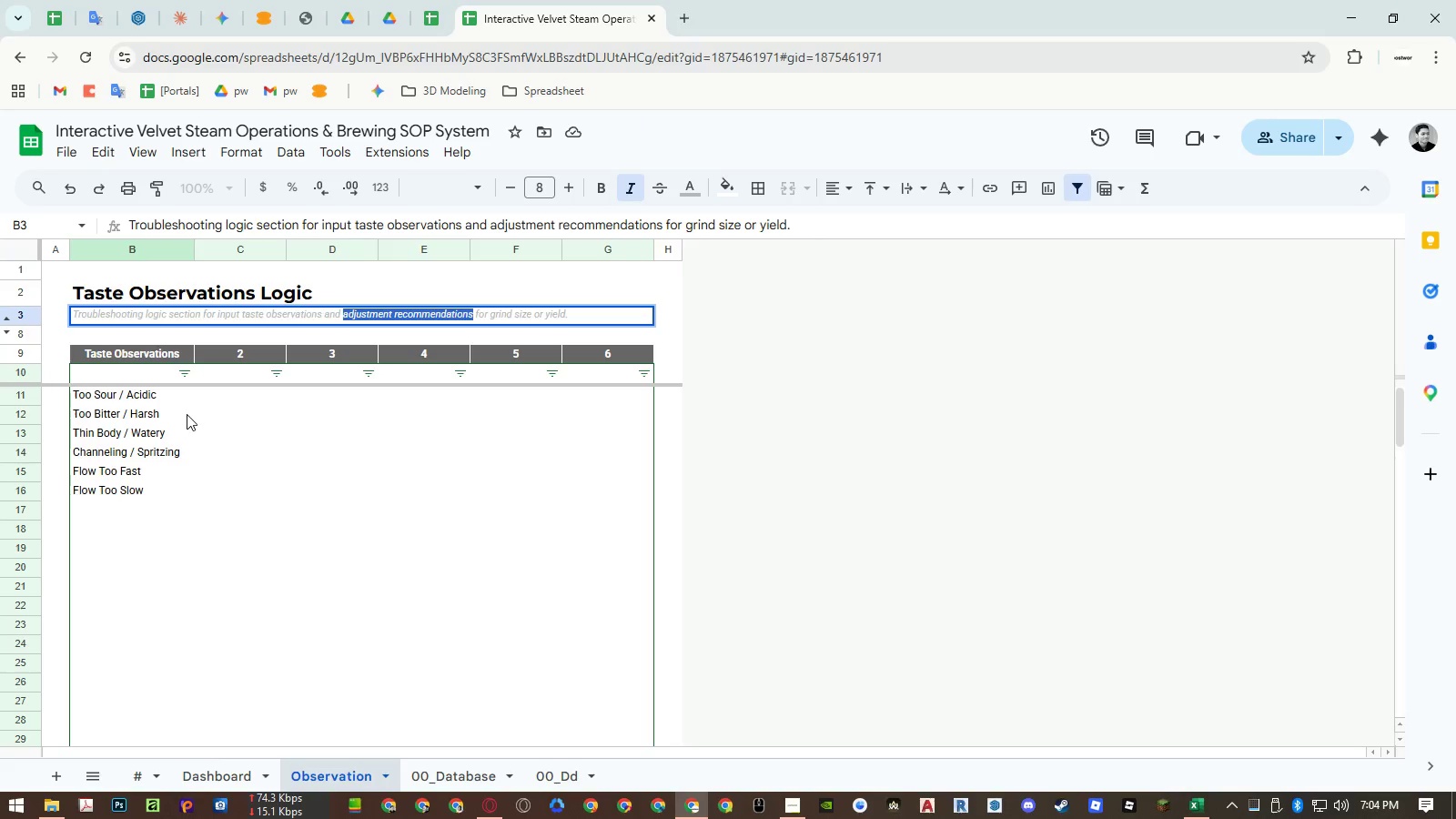 
key(Escape)
 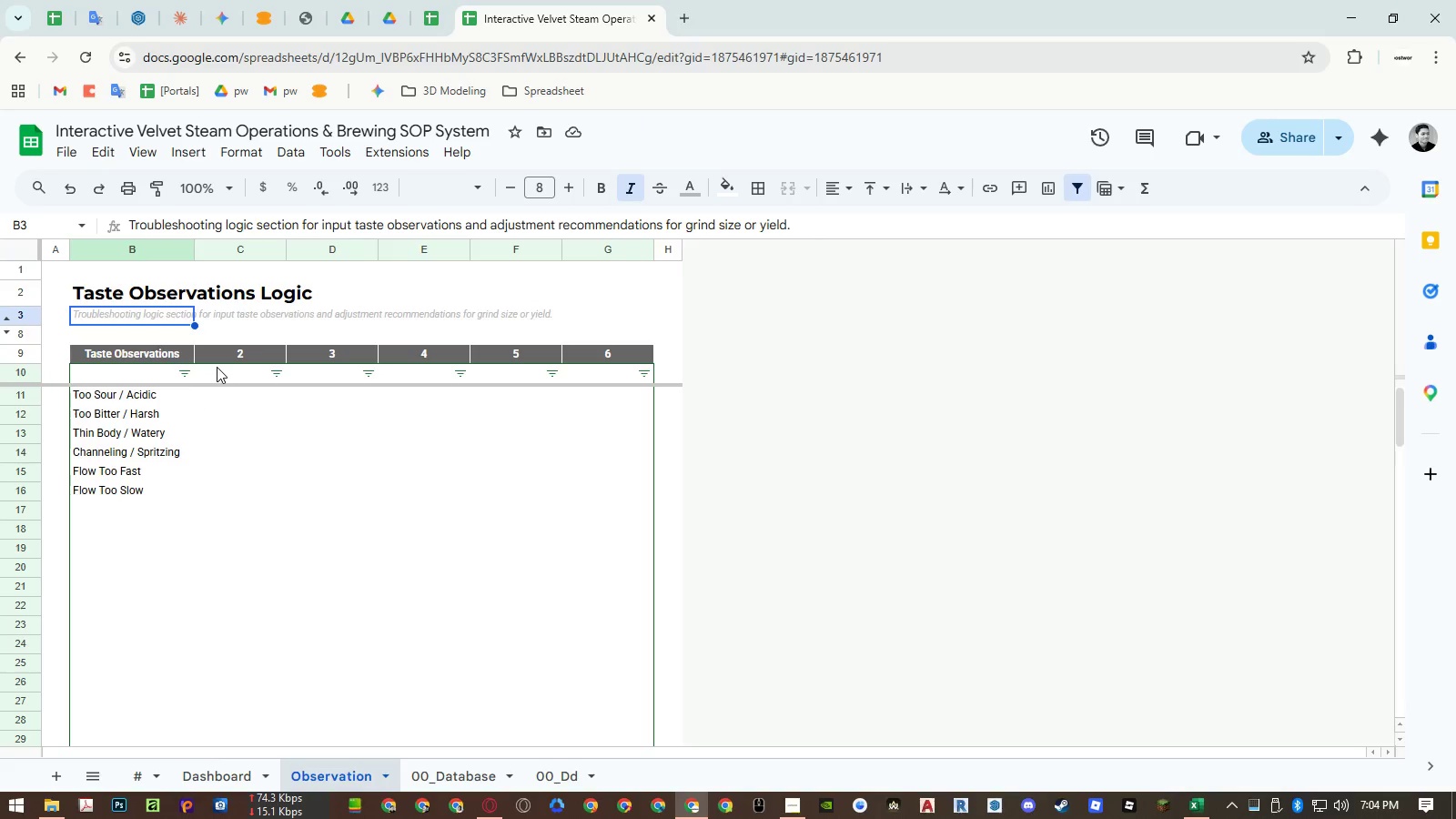 
left_click([225, 355])
 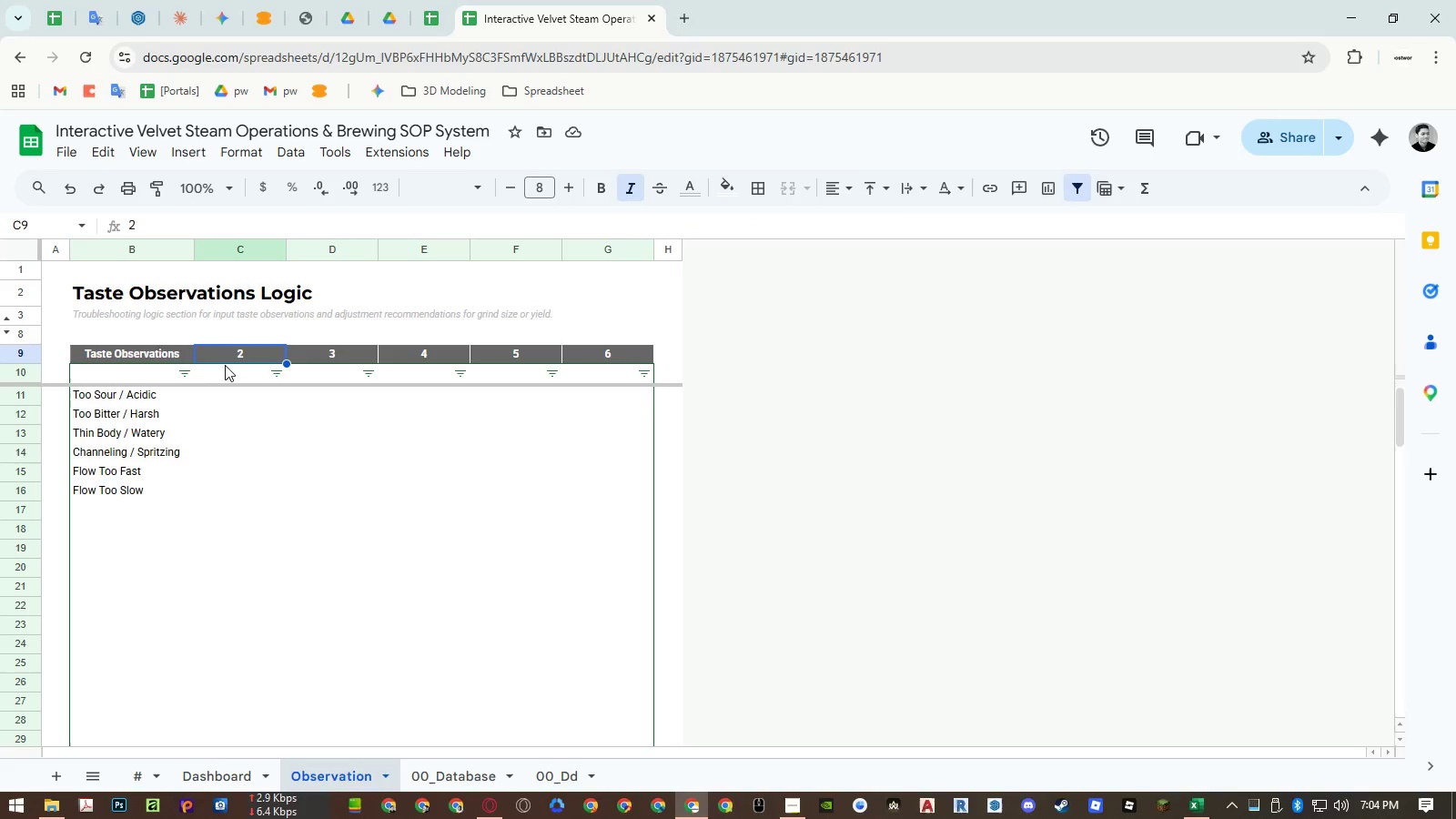 
key(Control+ControlLeft)
 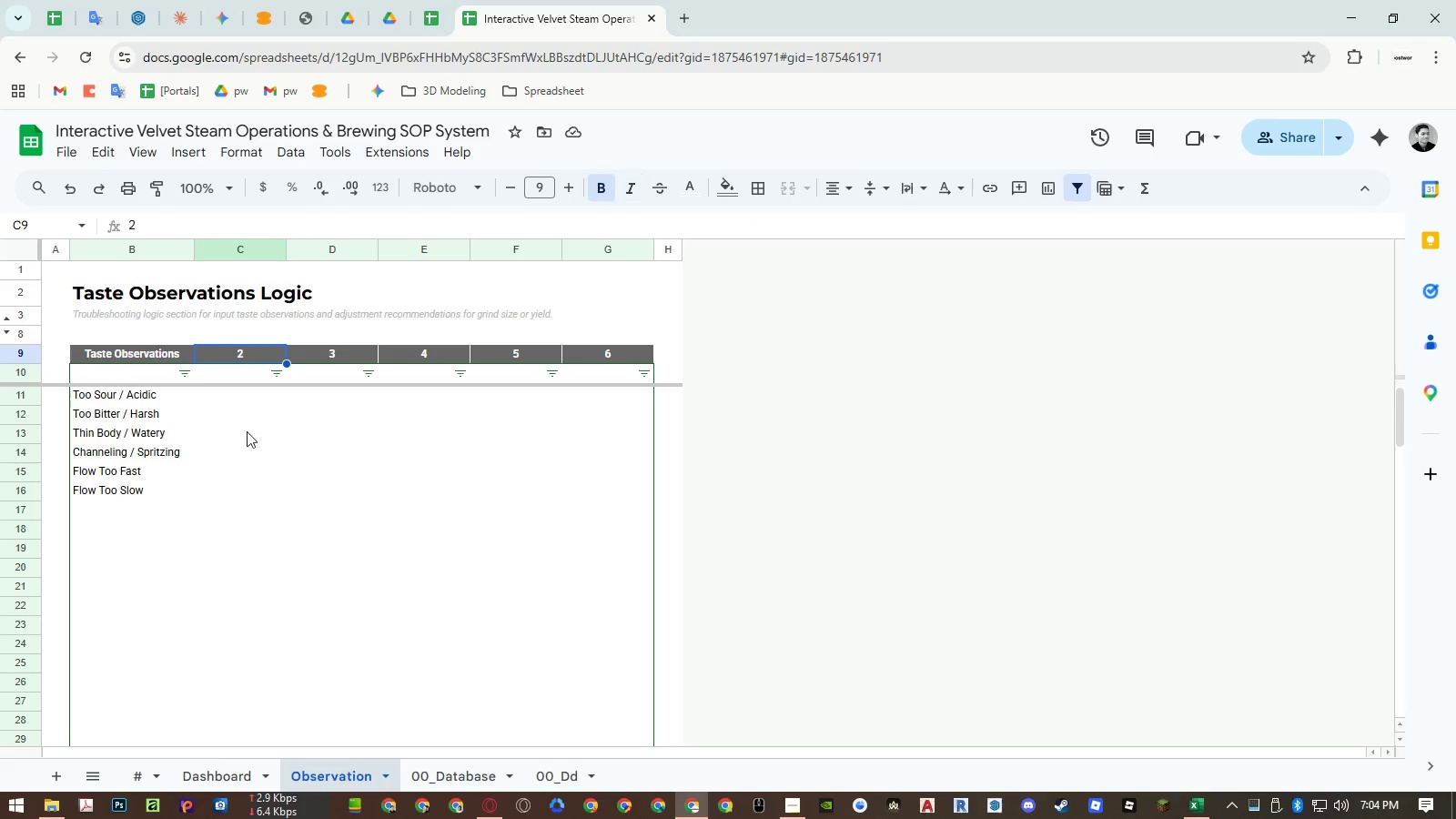 
key(Control+Shift+ShiftLeft)
 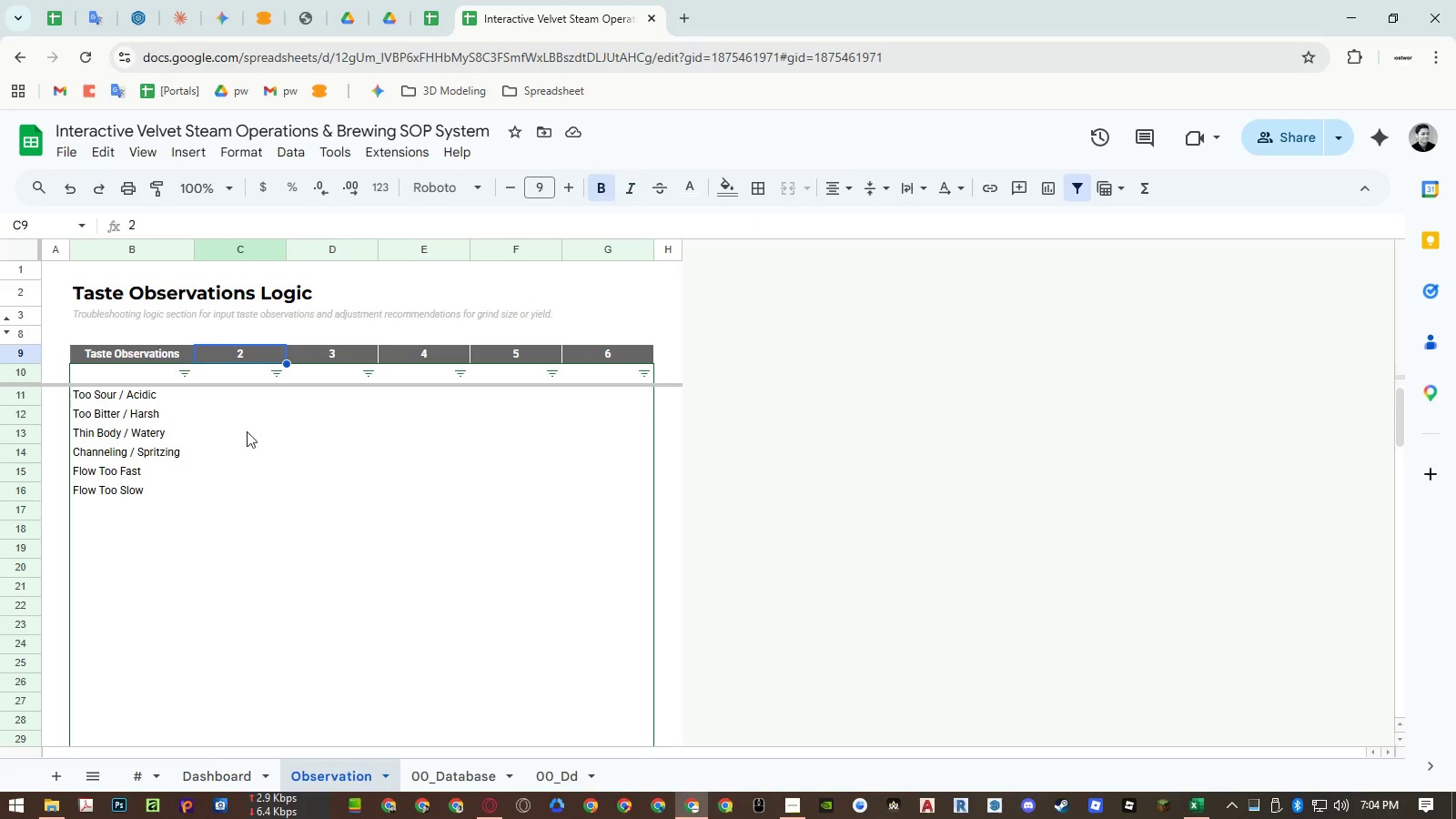 
key(Control+Shift+V)
 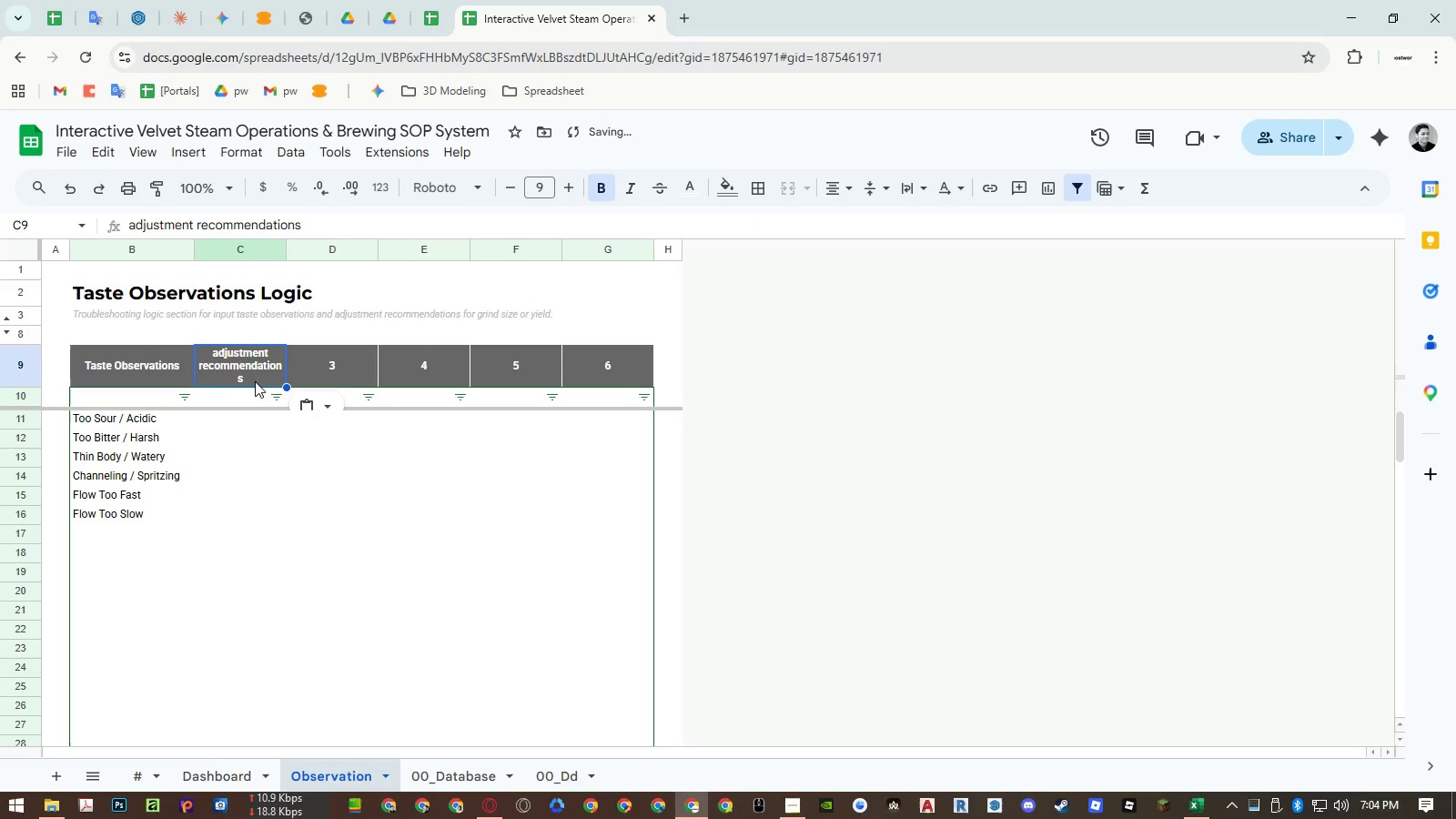 
double_click([255, 376])
 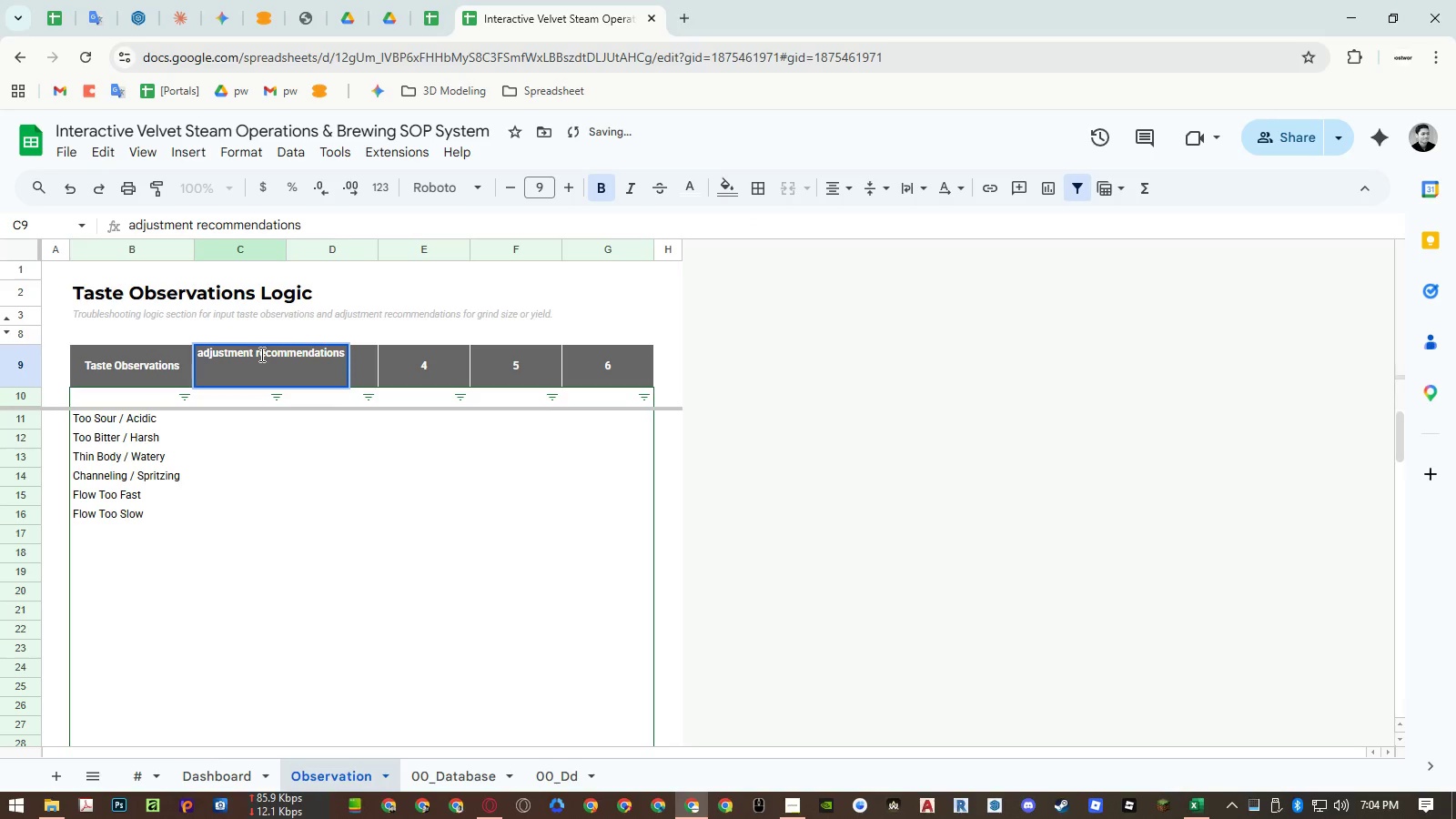 
left_click_drag(start_coordinate=[260, 354], to_coordinate=[256, 353])
 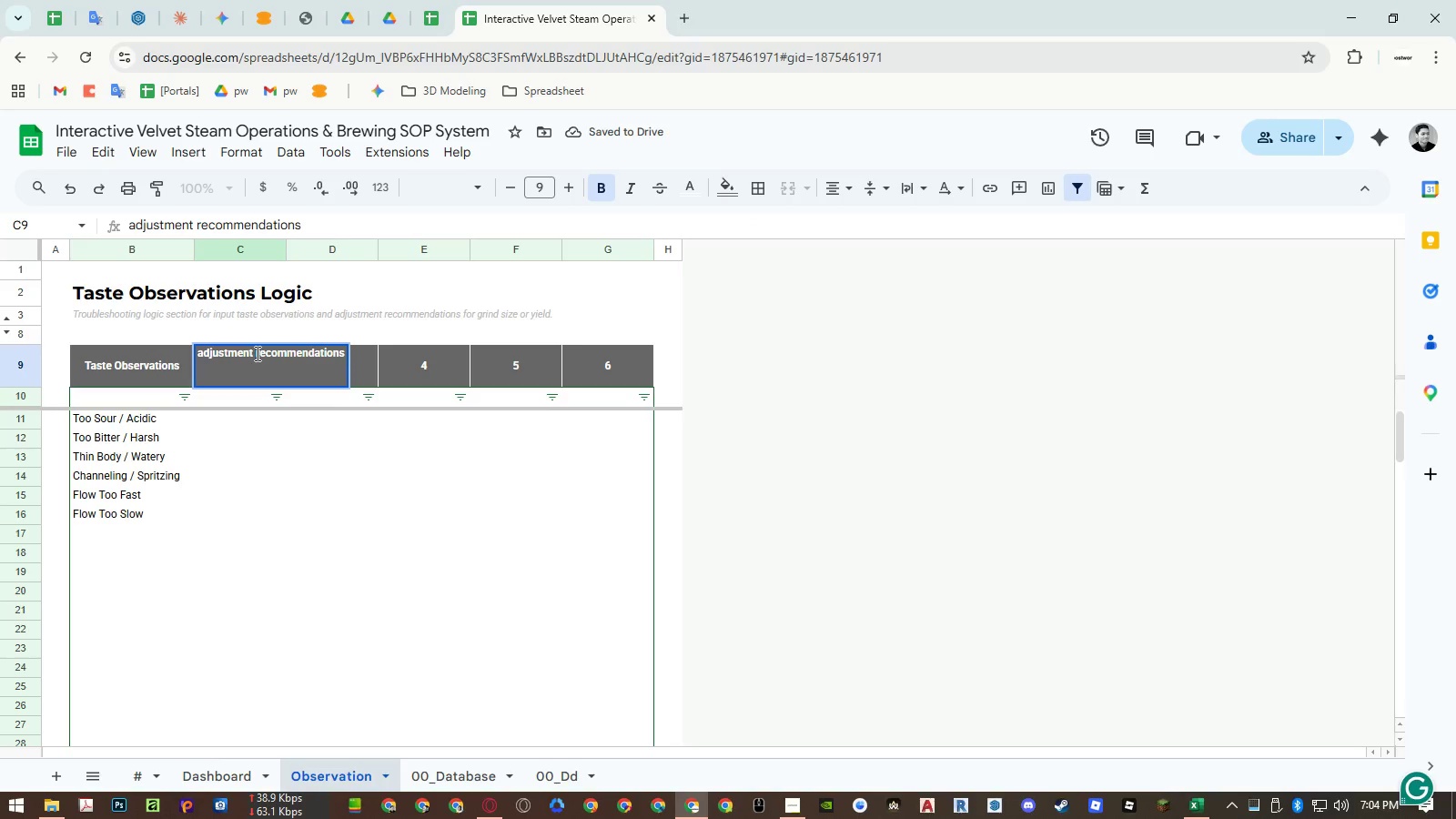 
hold_key(key=ShiftLeft, duration=0.39)
 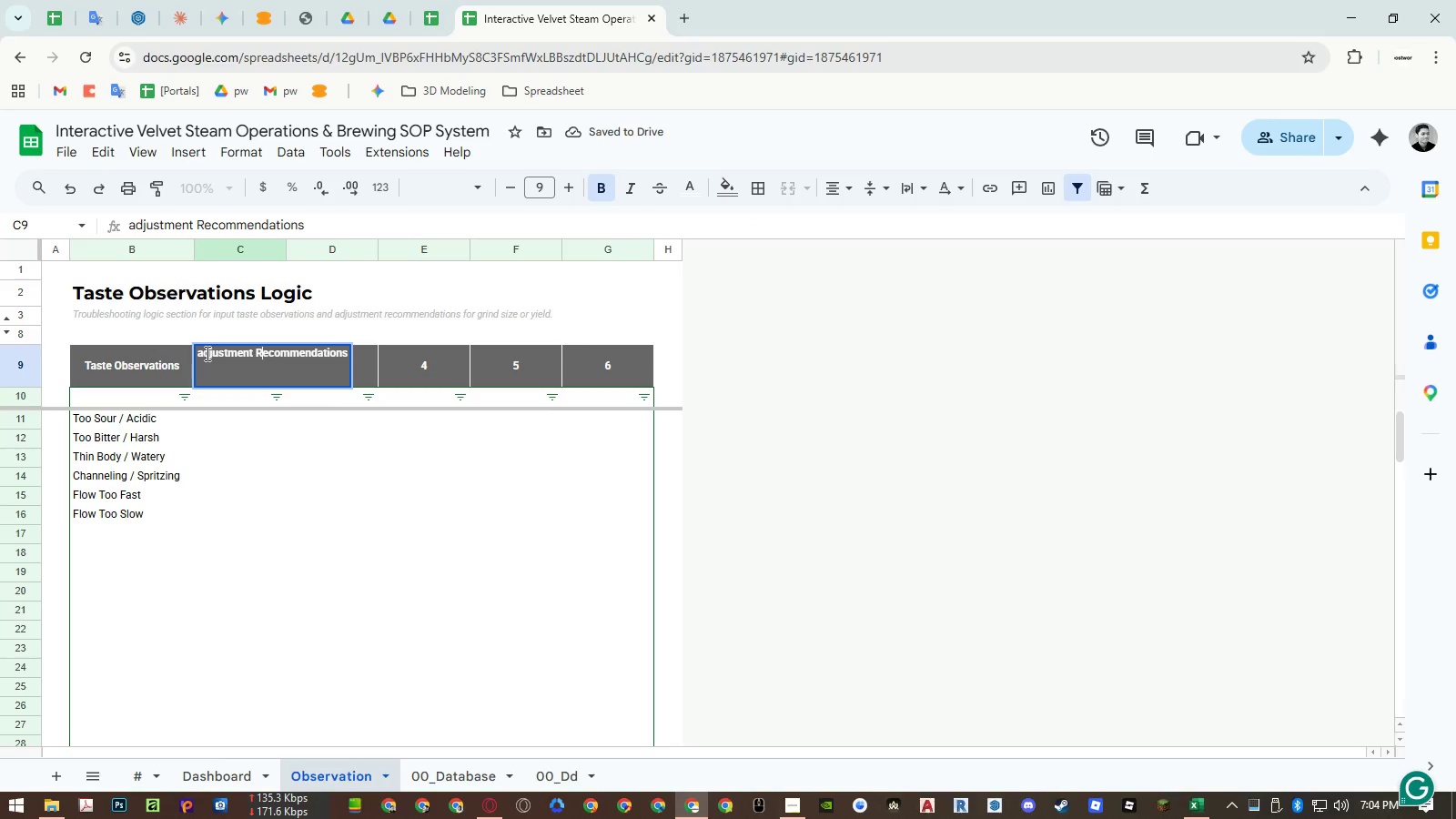 
key(R)
 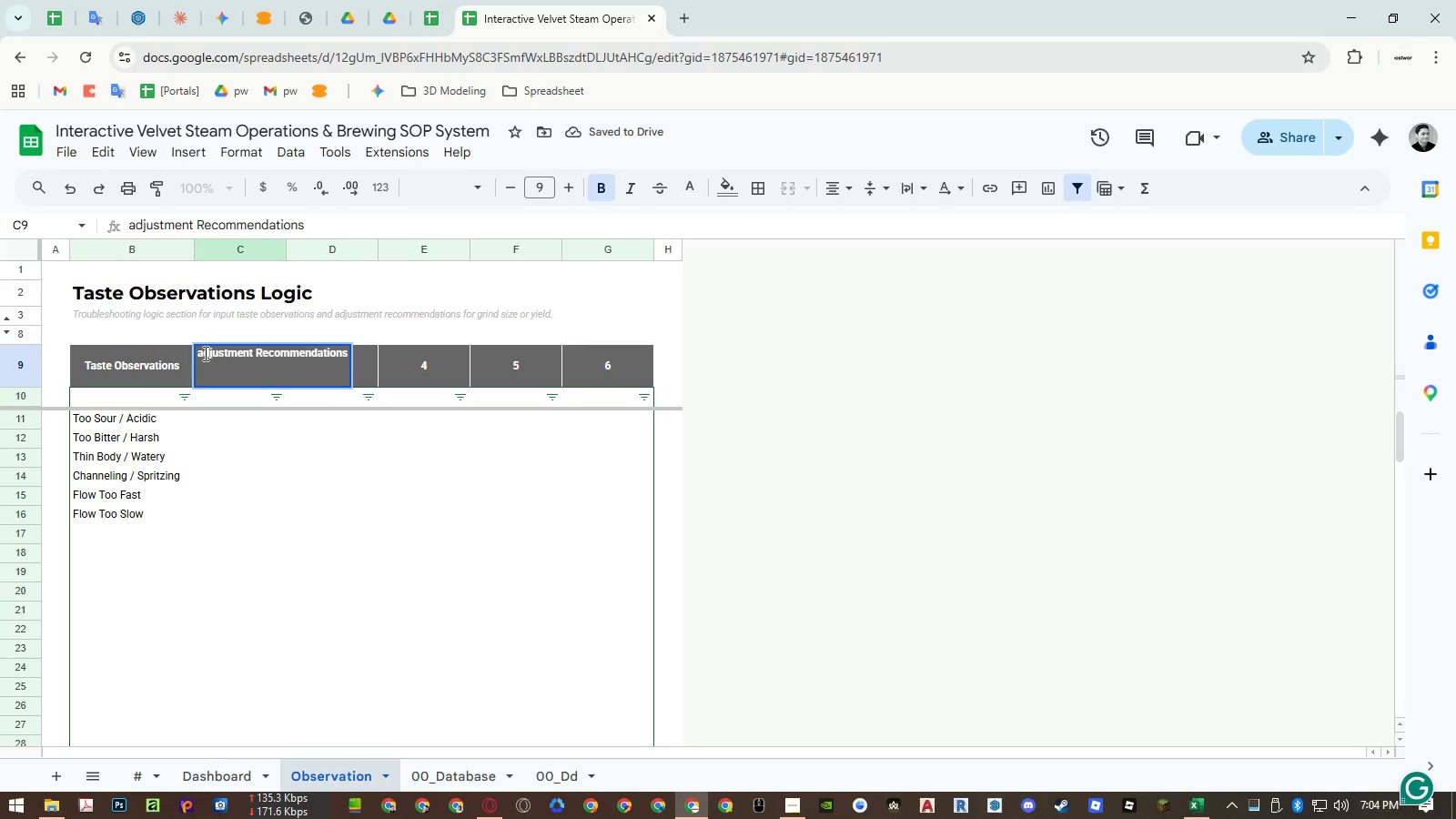 
left_click_drag(start_coordinate=[201, 353], to_coordinate=[183, 355])
 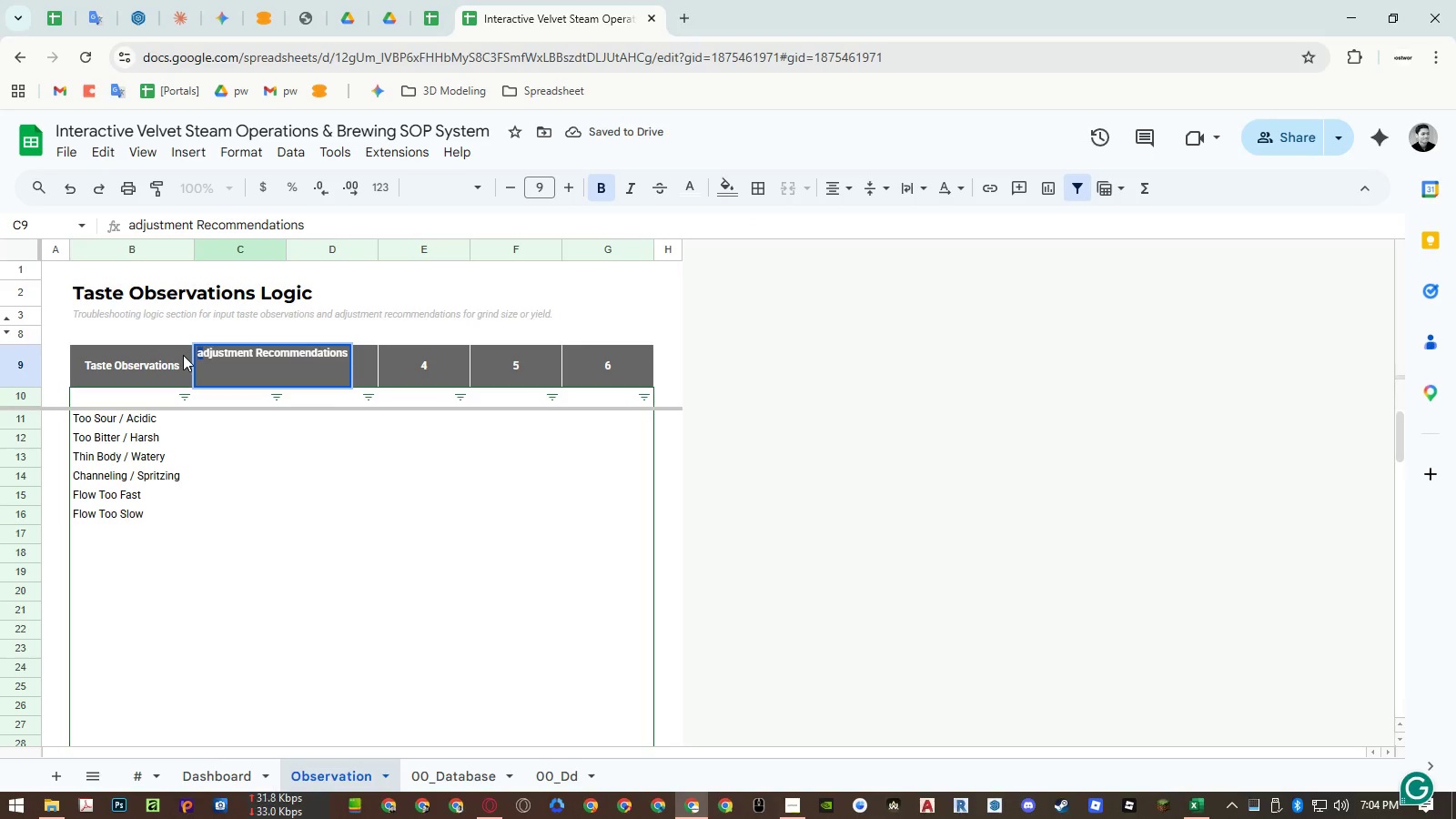 
key(Shift+A)
 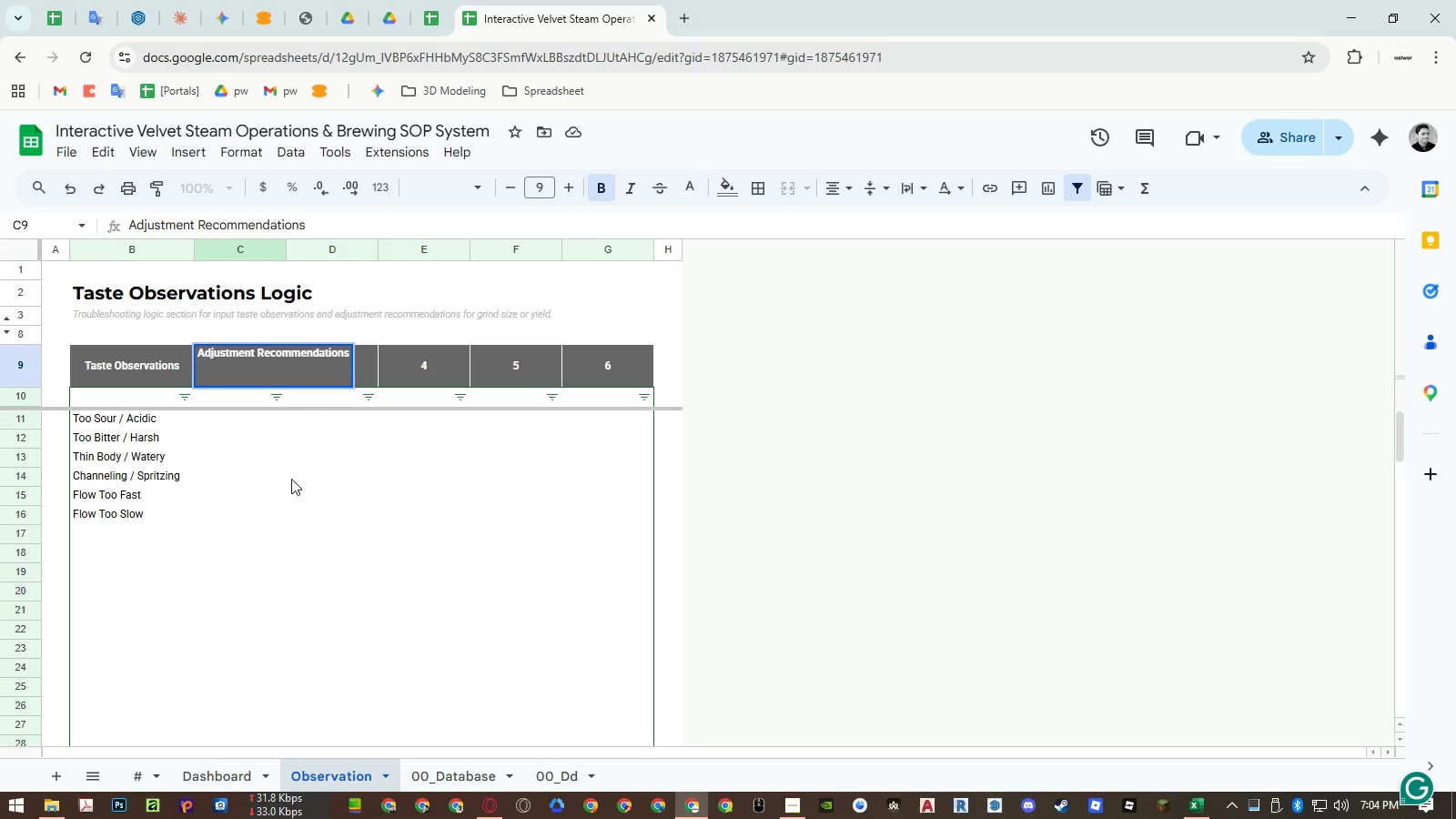 
left_click([291, 479])
 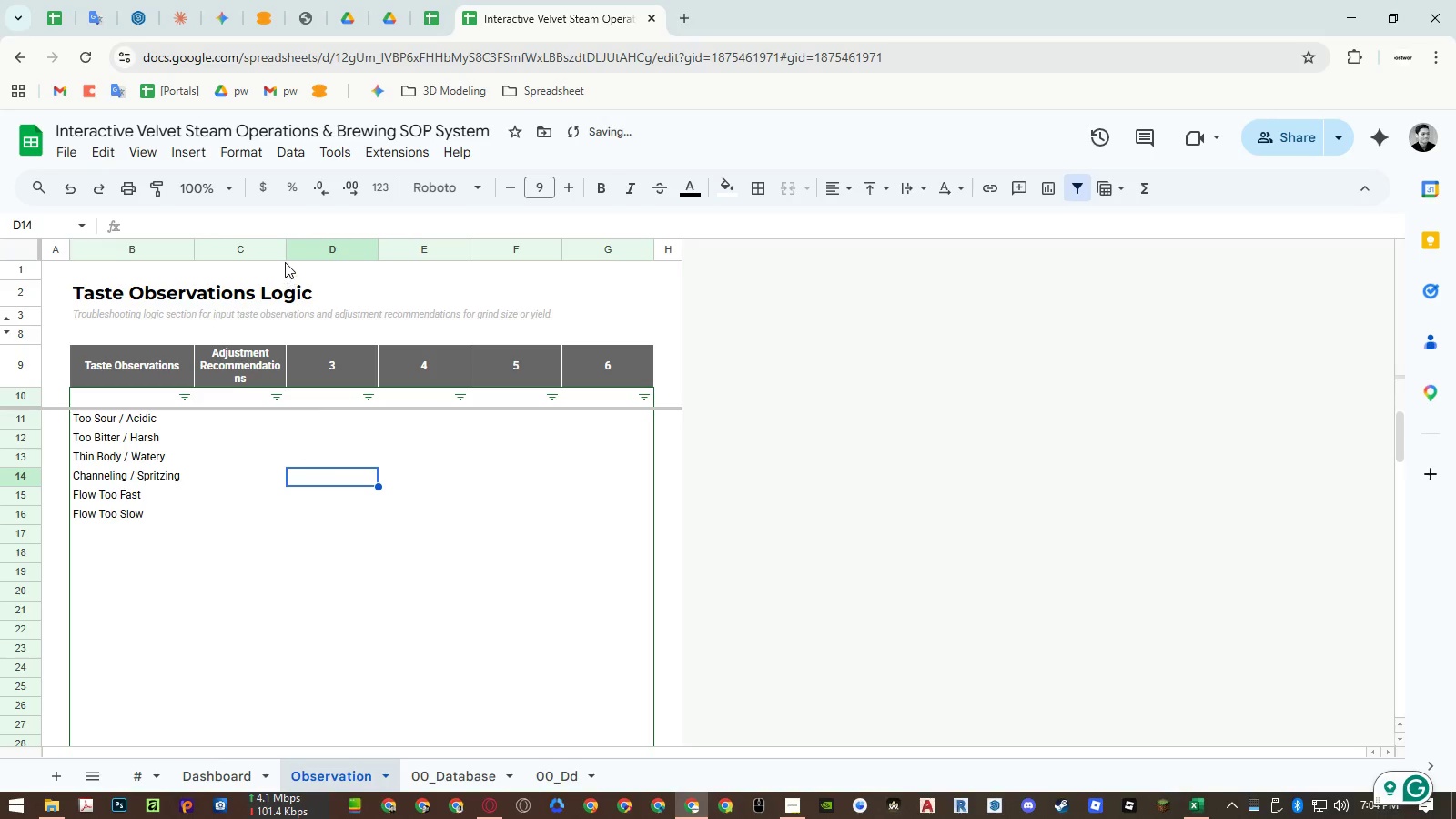 
left_click_drag(start_coordinate=[285, 255], to_coordinate=[293, 254])
 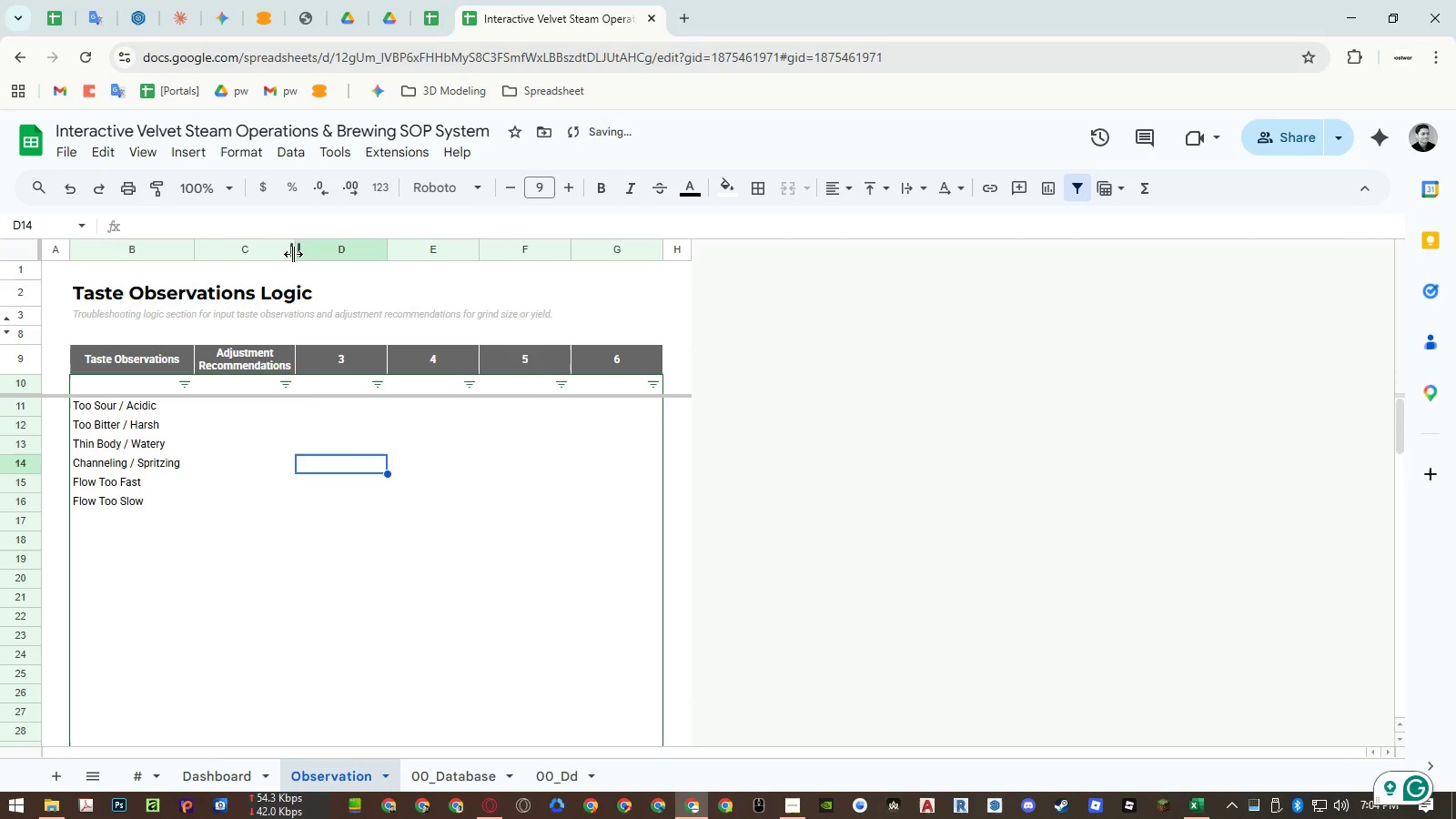 
double_click([293, 254])
 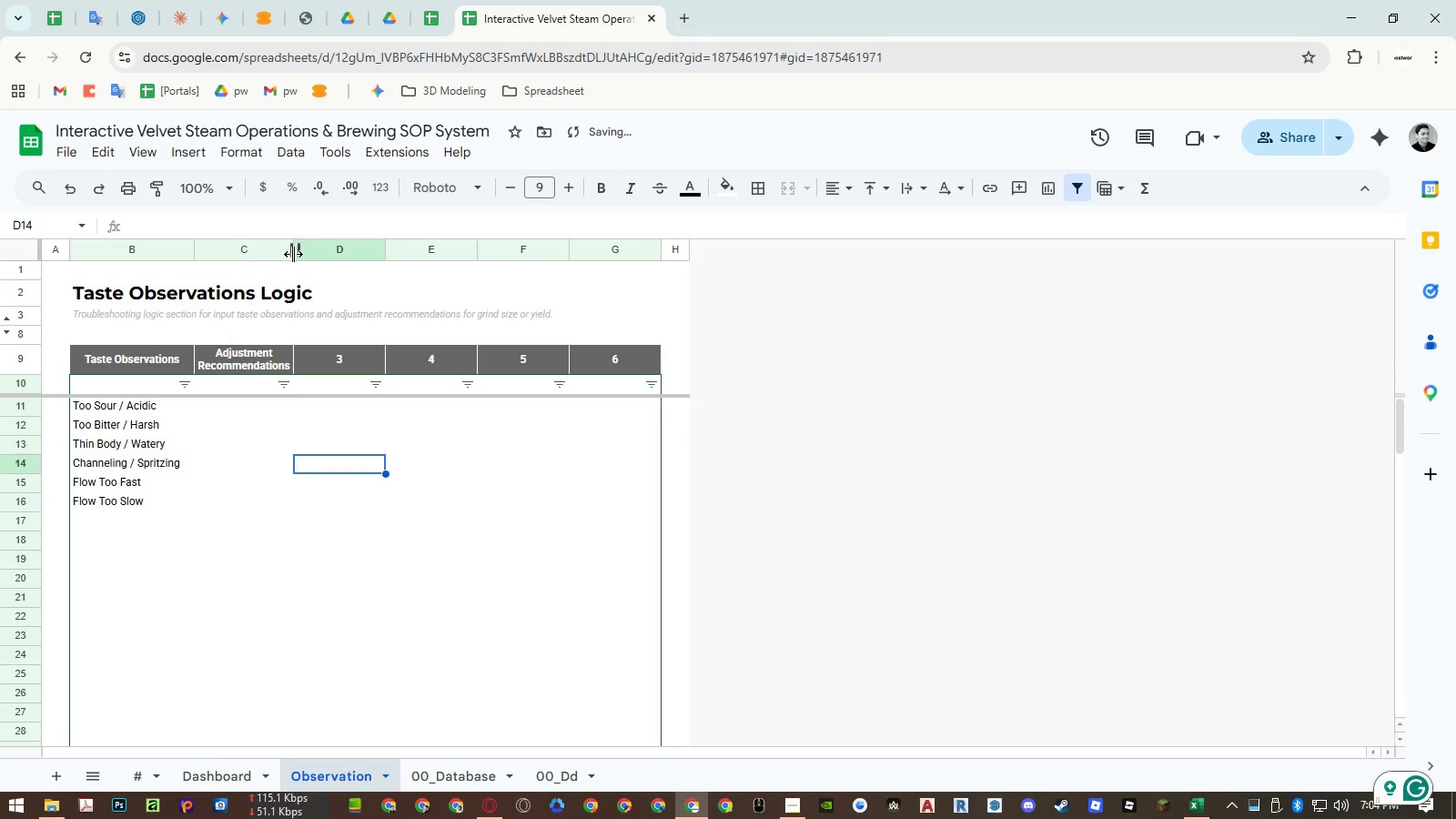 
left_click_drag(start_coordinate=[293, 254], to_coordinate=[368, 260])
 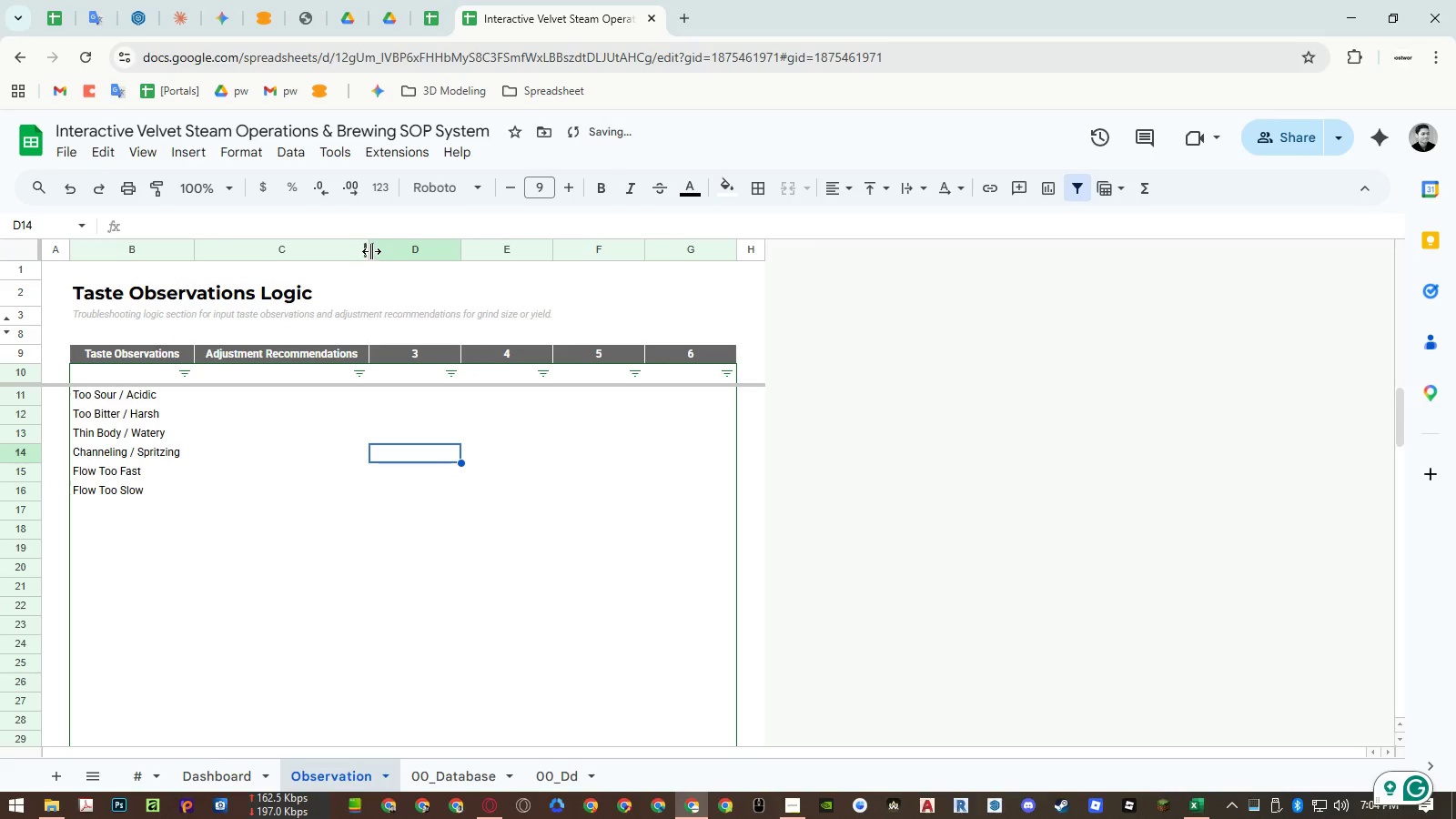 
double_click([370, 250])
 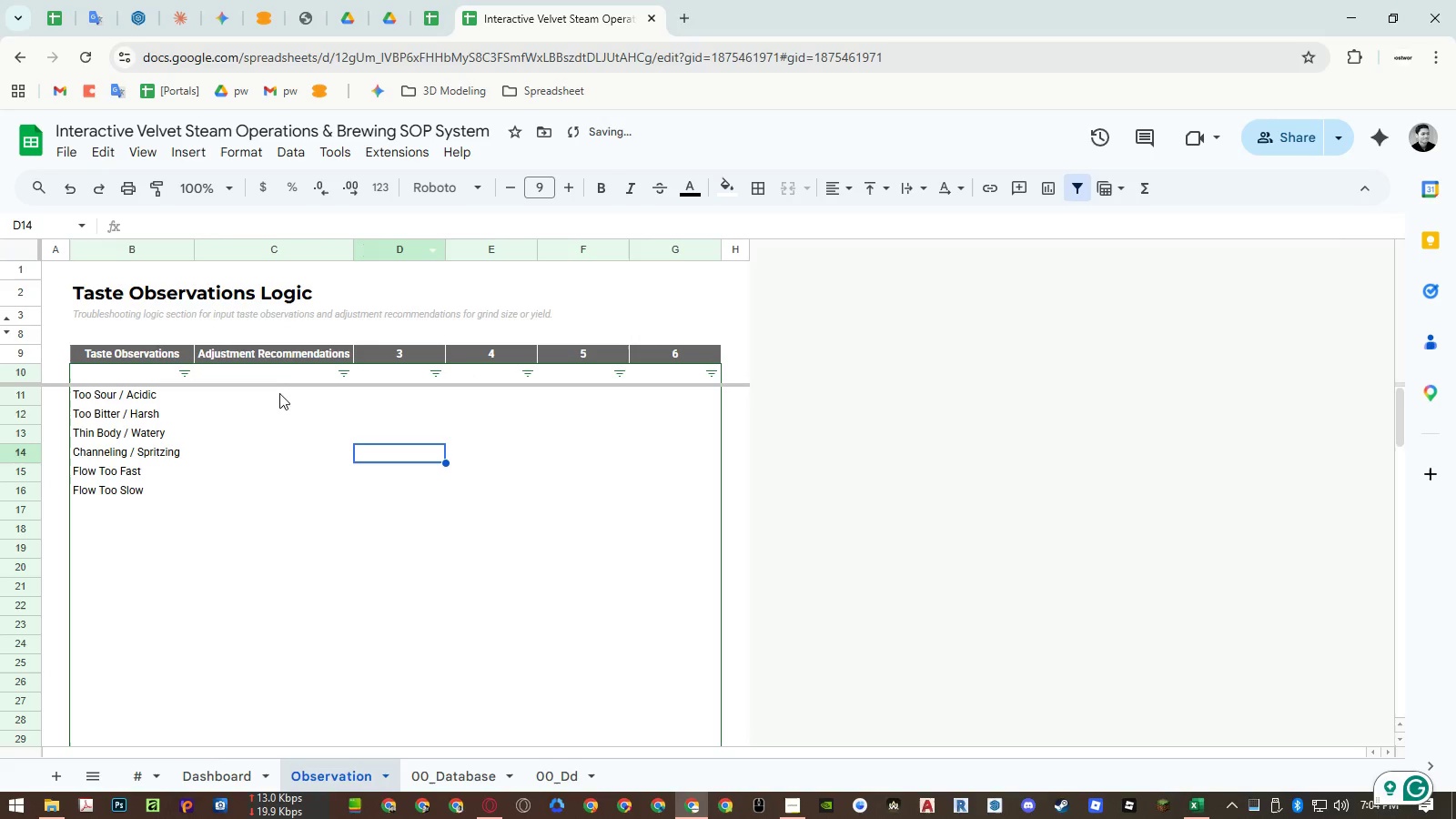 
left_click([277, 397])
 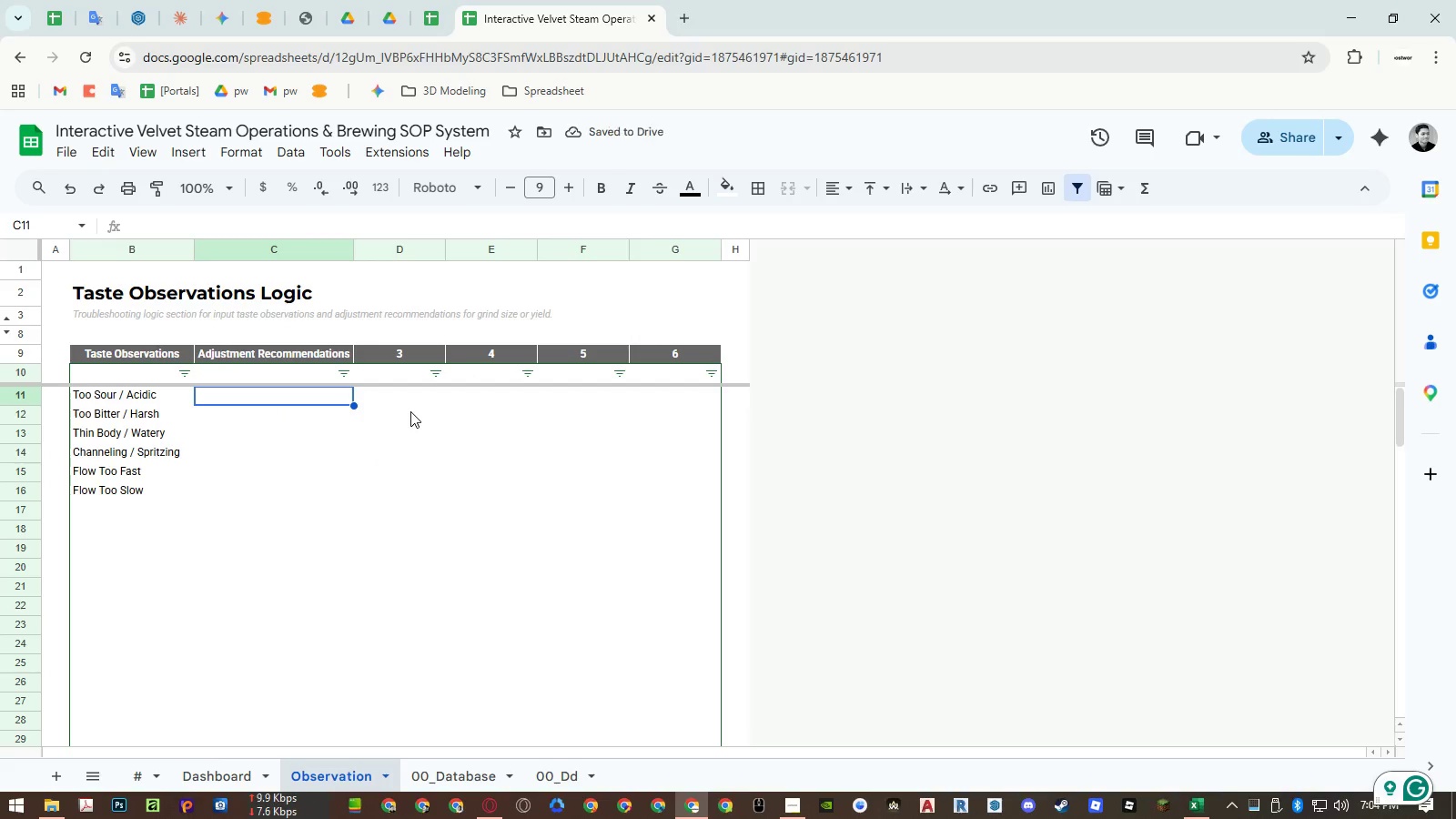 
key(ArrowUp)
 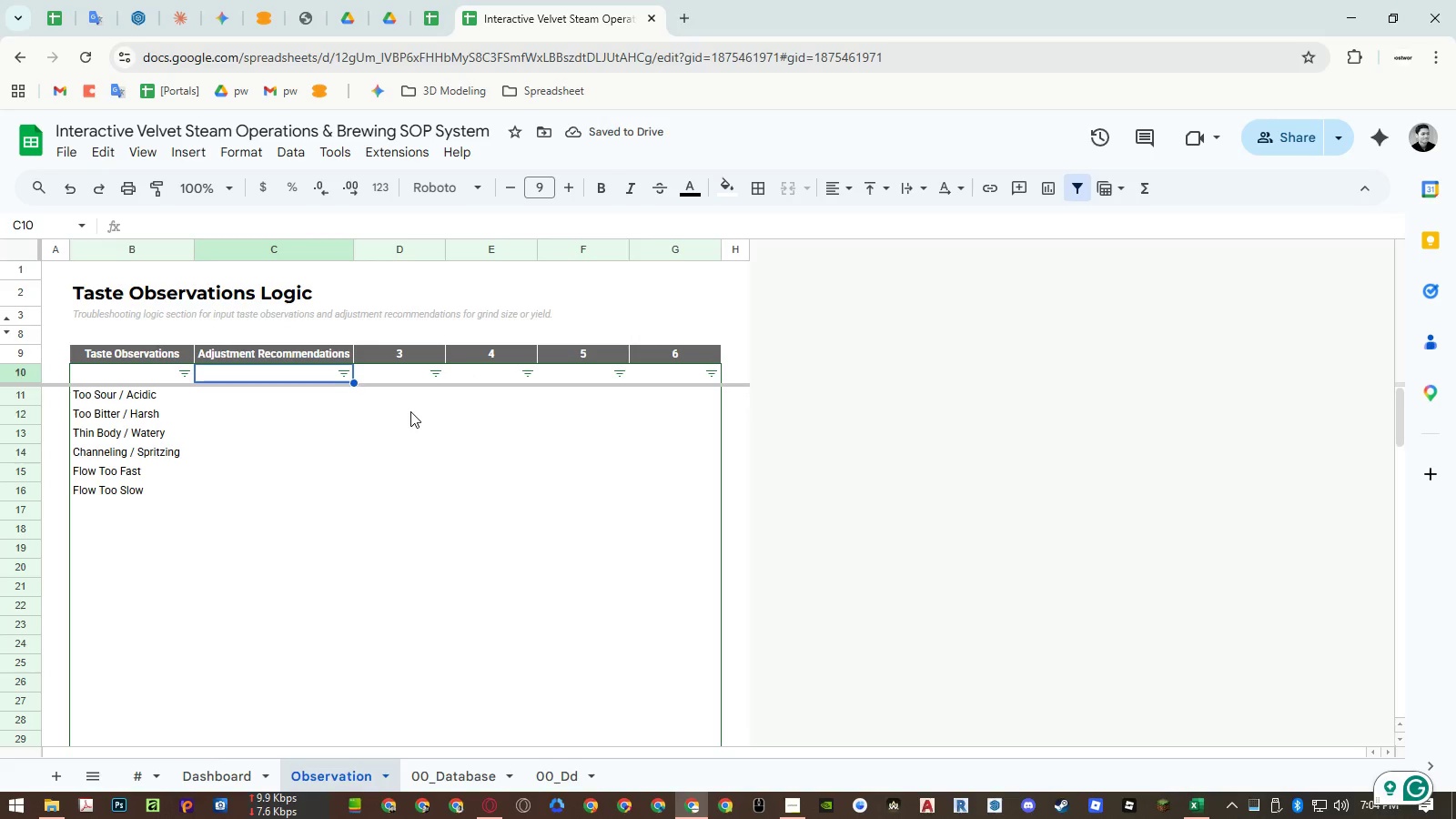 
key(ArrowDown)
 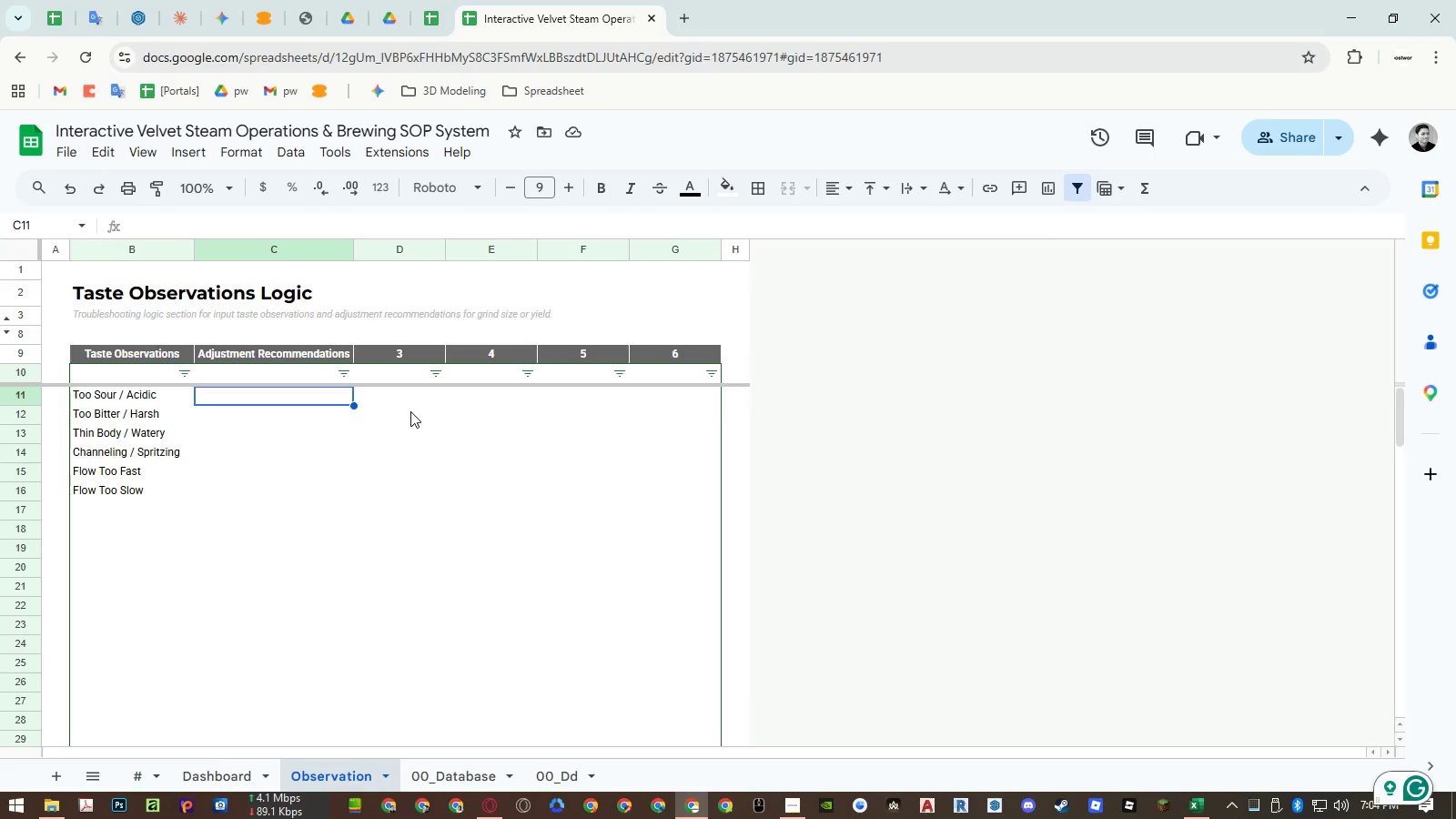 
wait(6.23)
 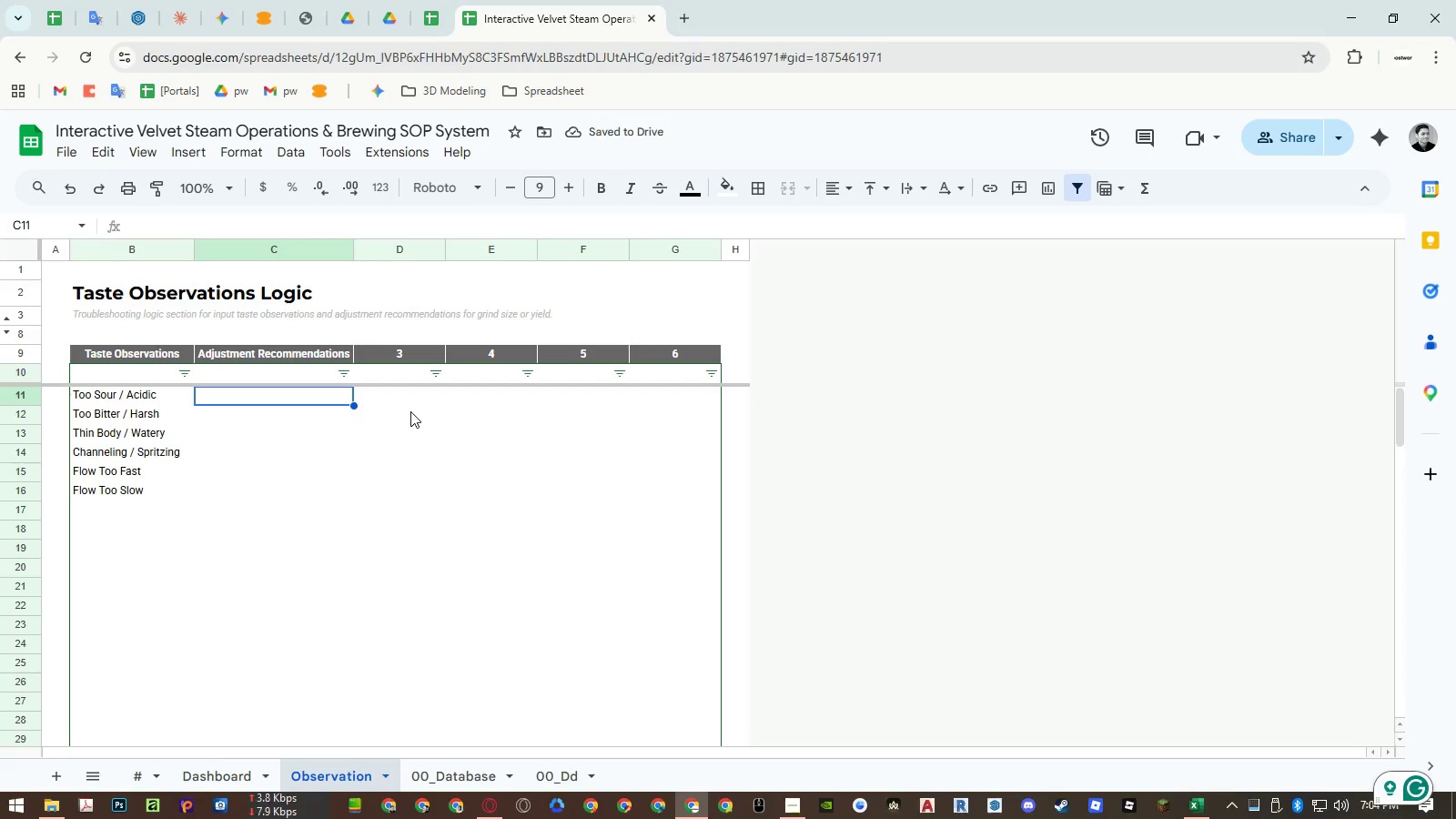 
type(Grind finer, increase yield, or increase water ter)
key(Backspace)
type(mperature.)
 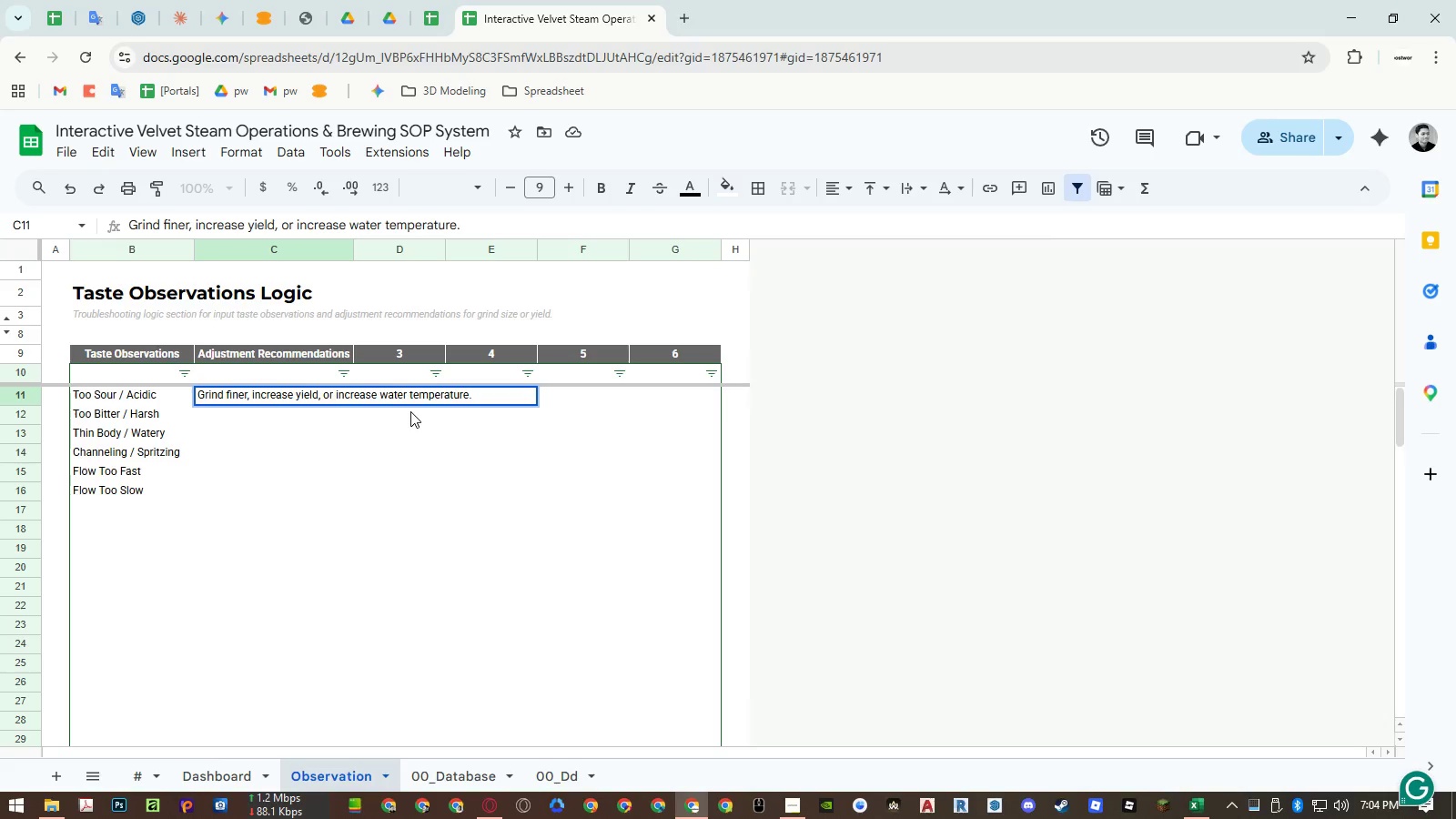 
key(Enter)
 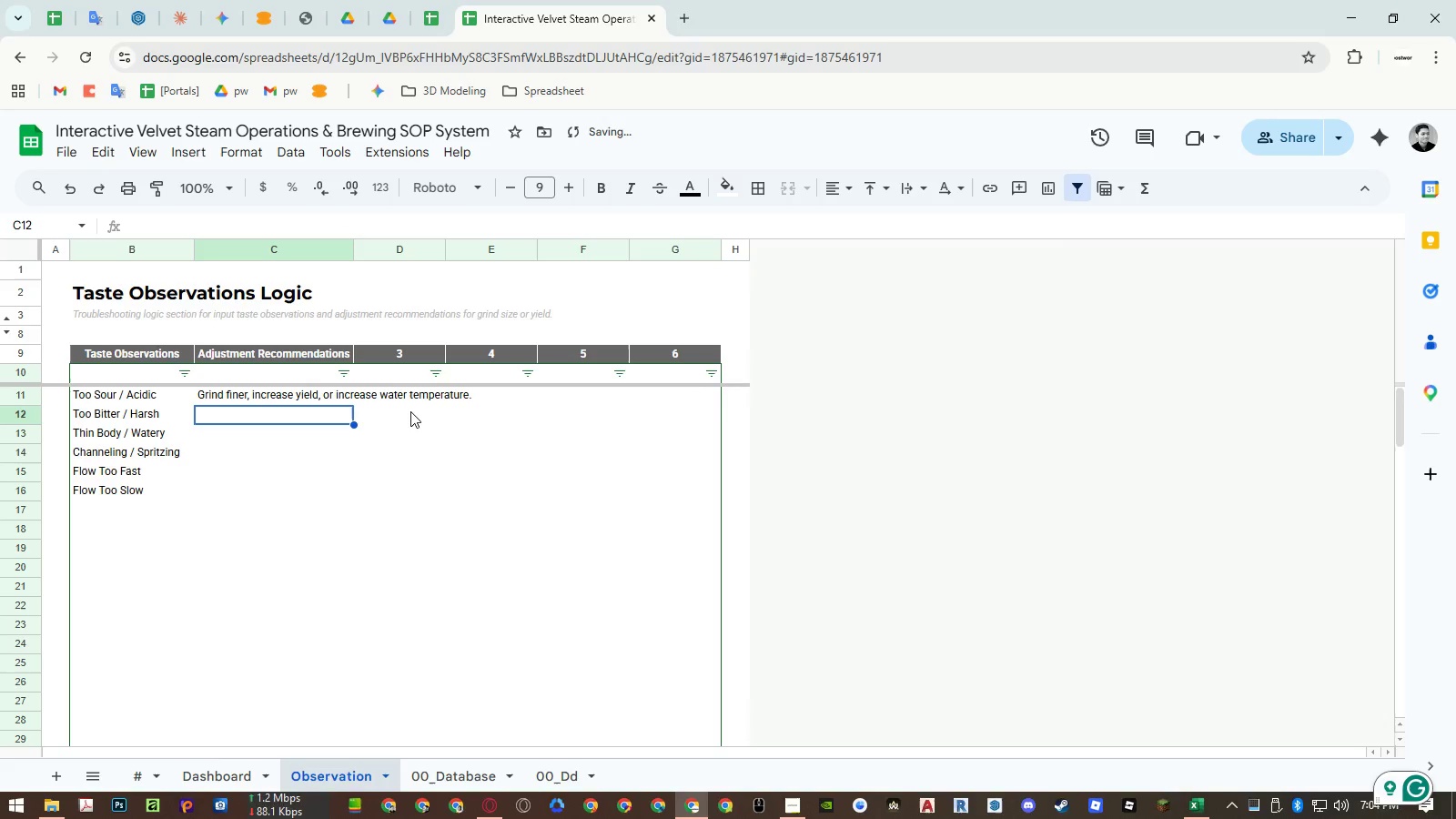 
type(Grind coarser, decrease yield, or decrease water temperature.)
 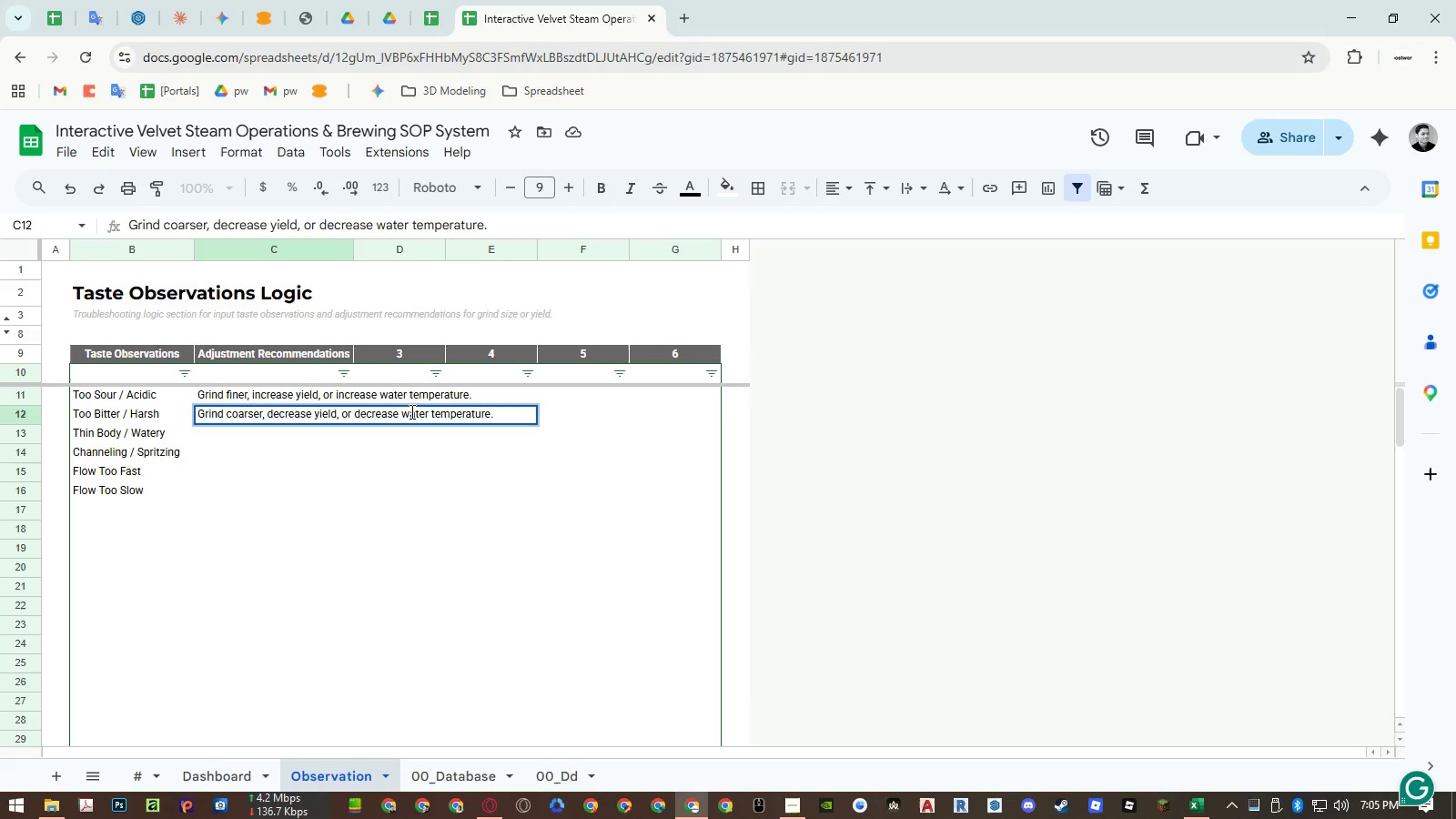 
key(Enter)
 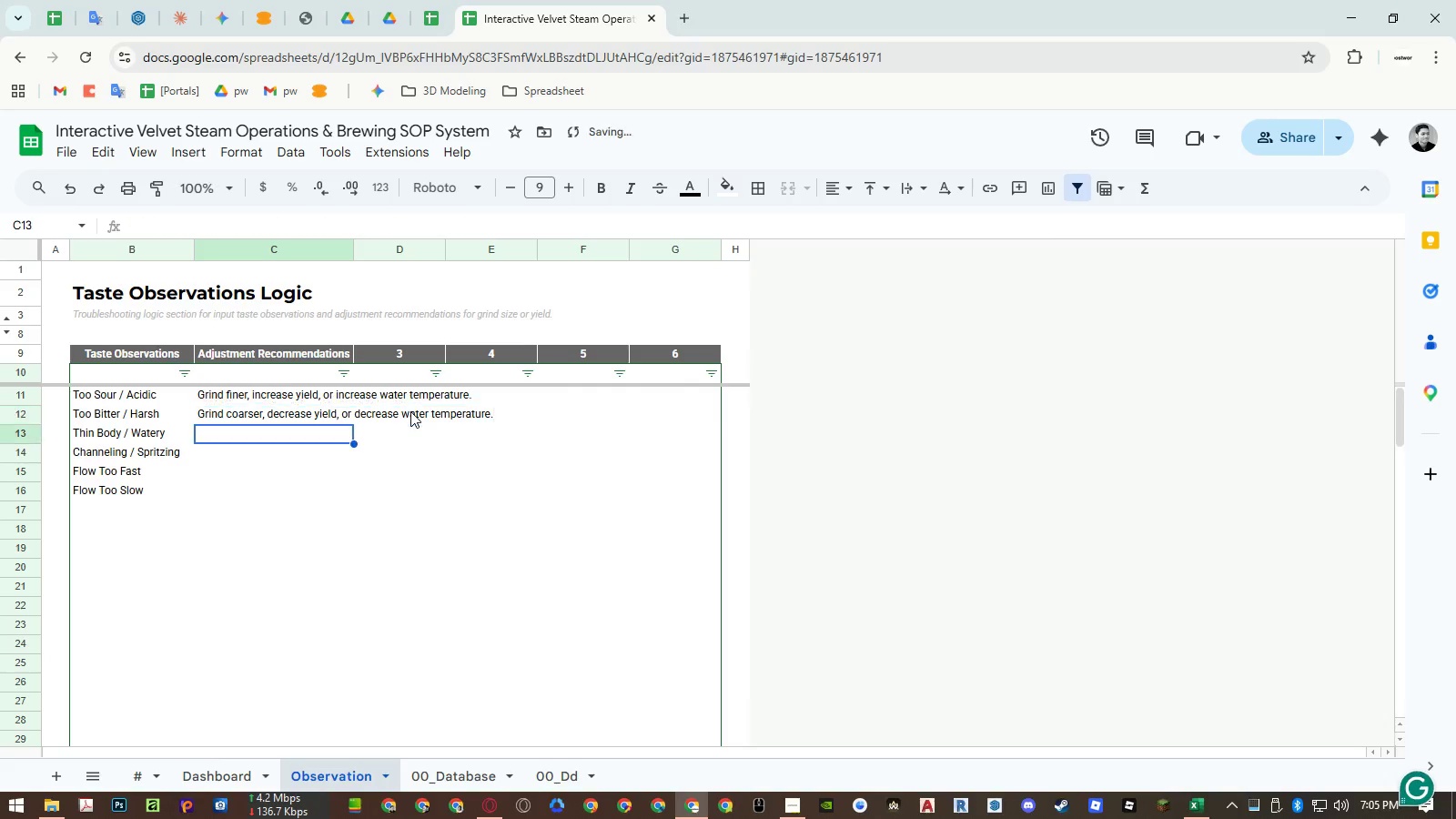 
type(Increase dose, f)
key(Backspace)
type(grind finer)
 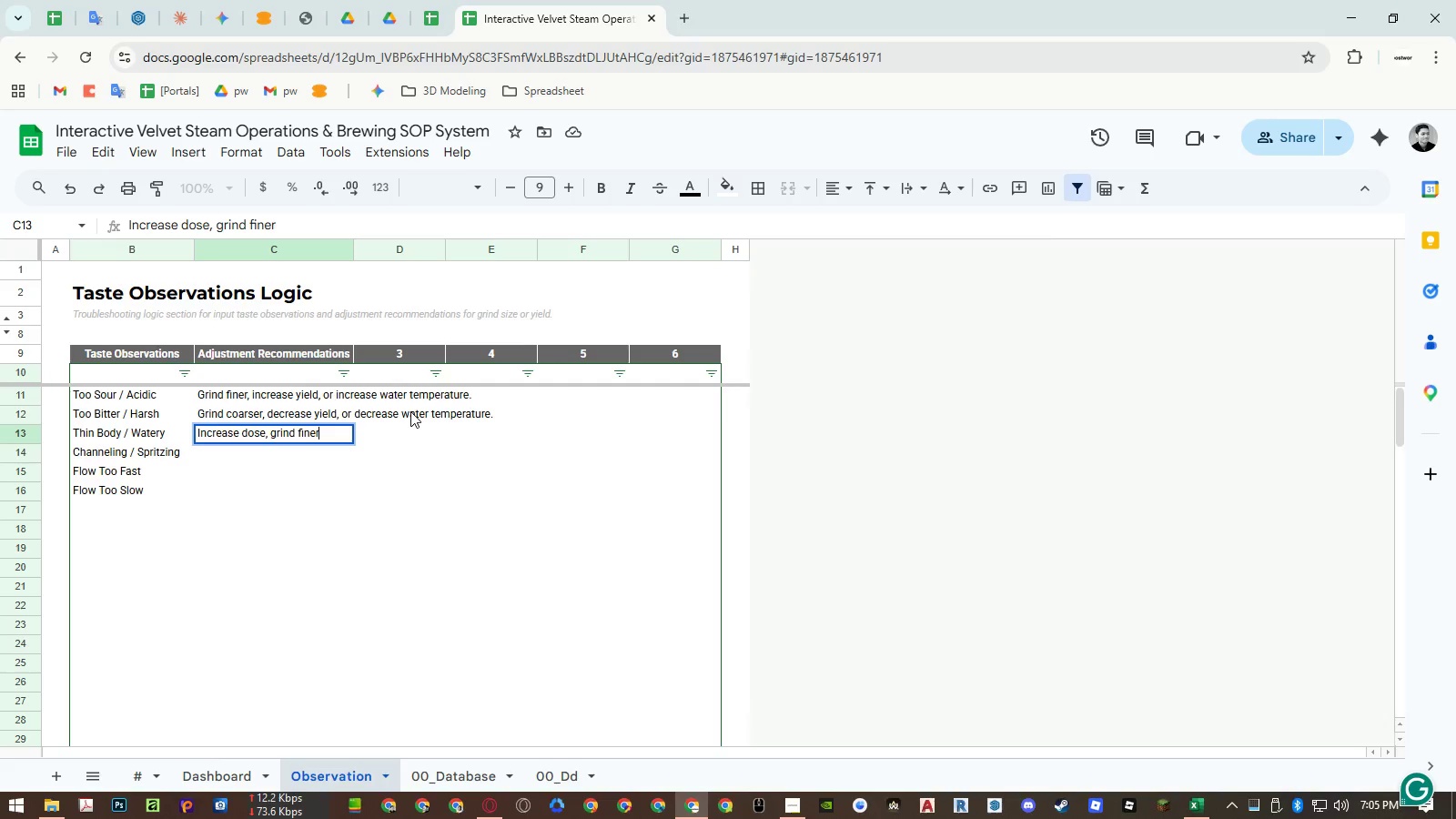 
wait(7.52)
 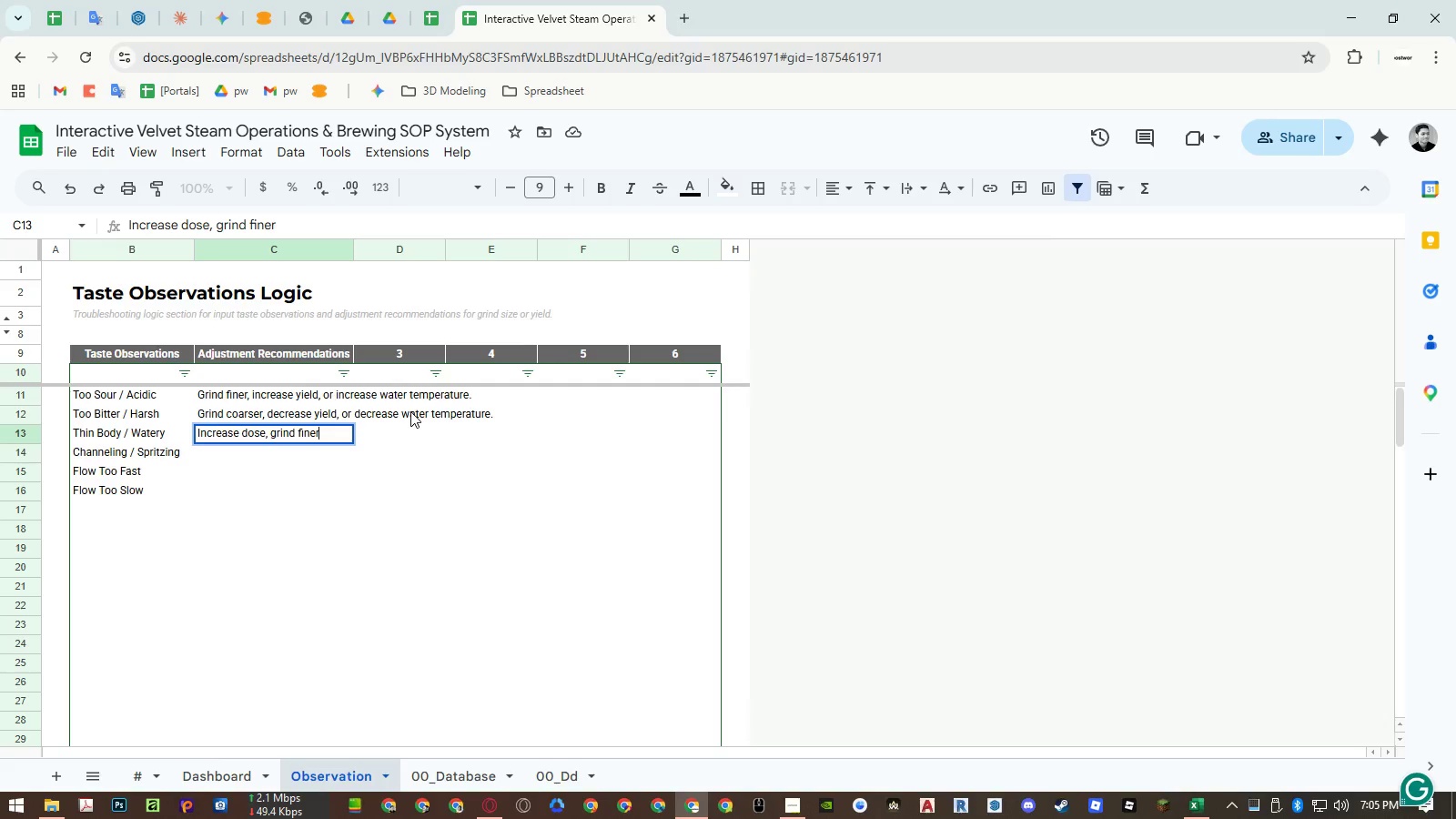 
type(, or decrease yield.)
 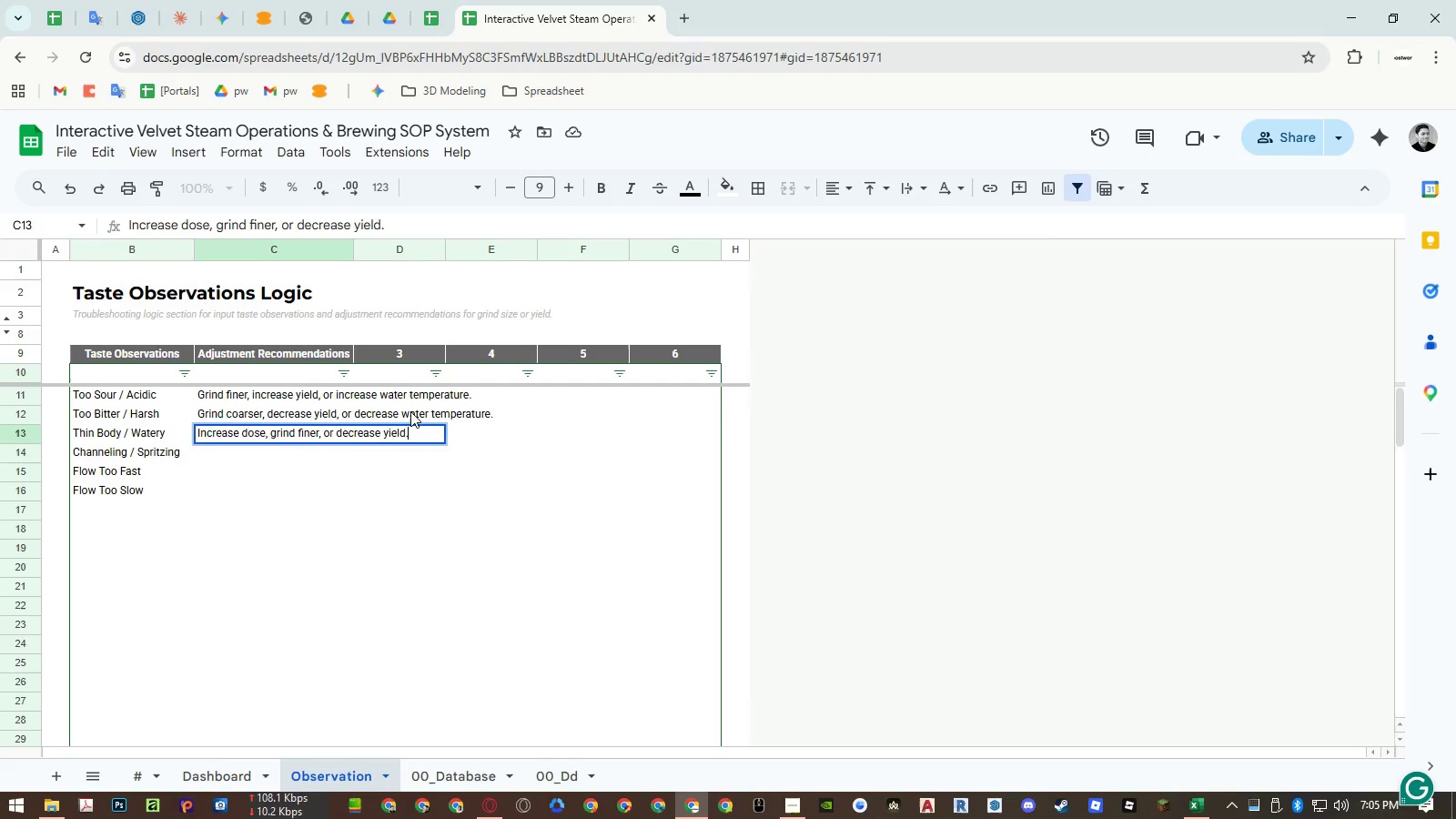 
key(Enter)
 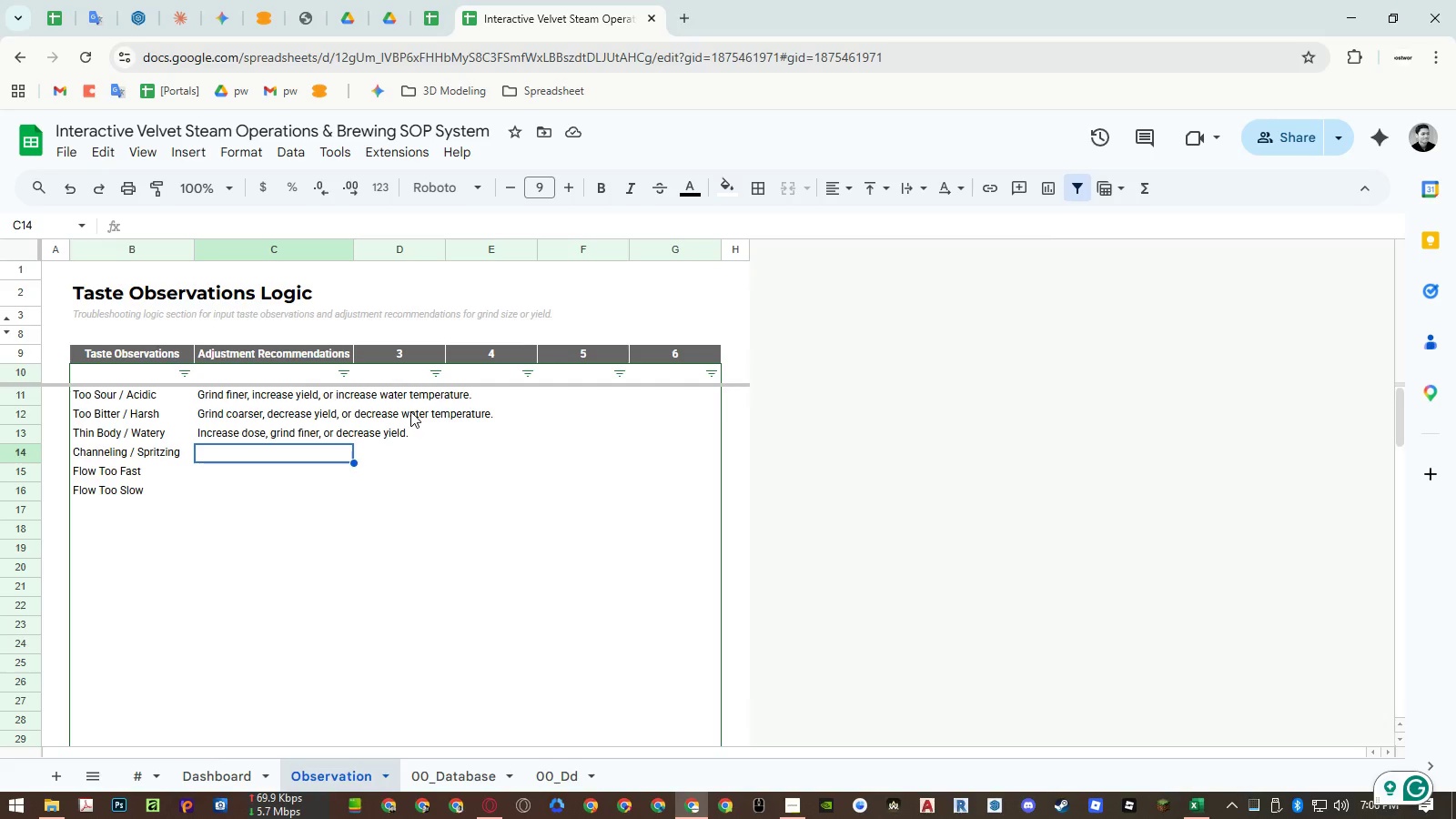 
wait(45.25)
 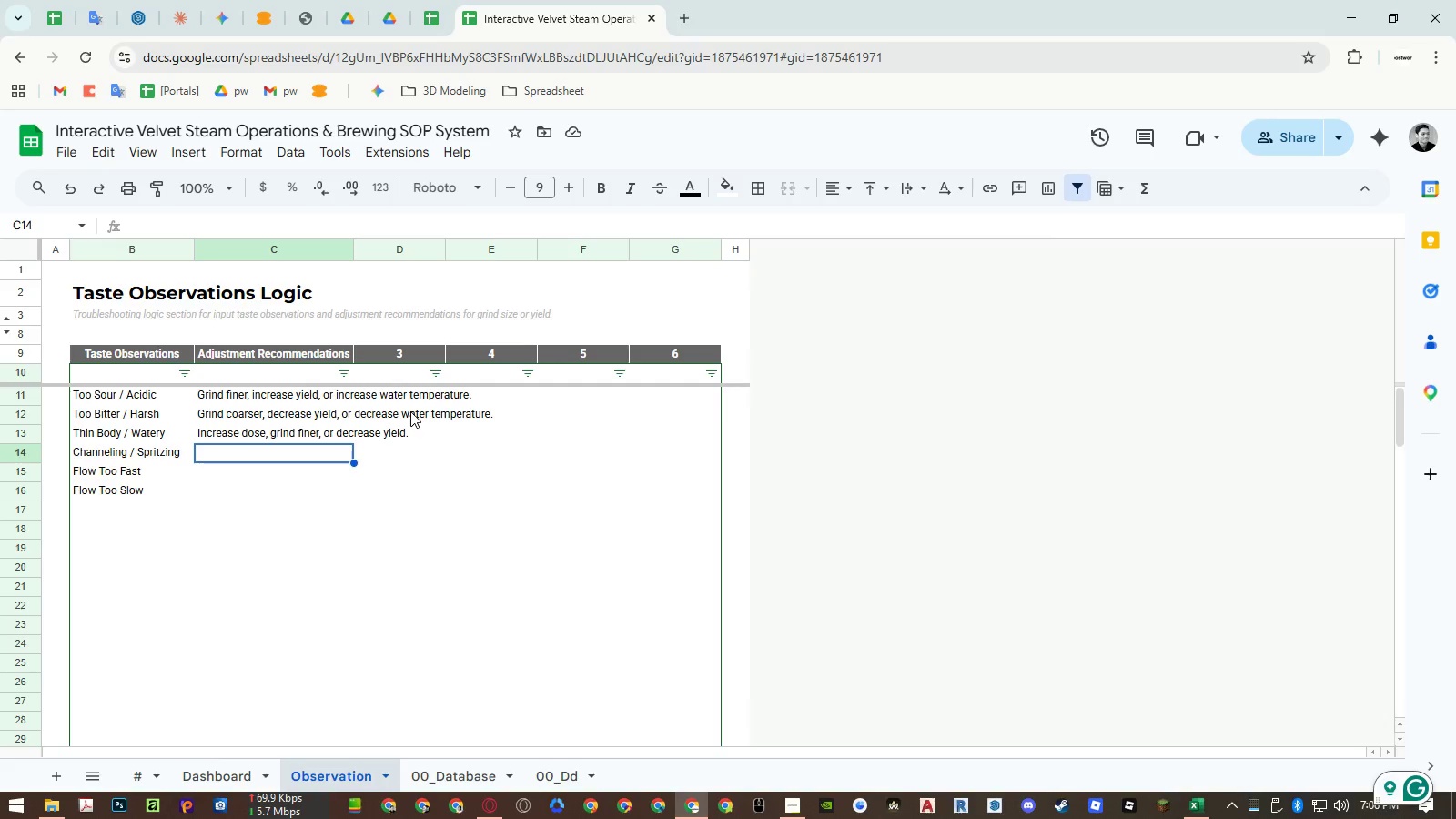 
left_click_drag(start_coordinate=[353, 246], to_coordinate=[420, 246])
 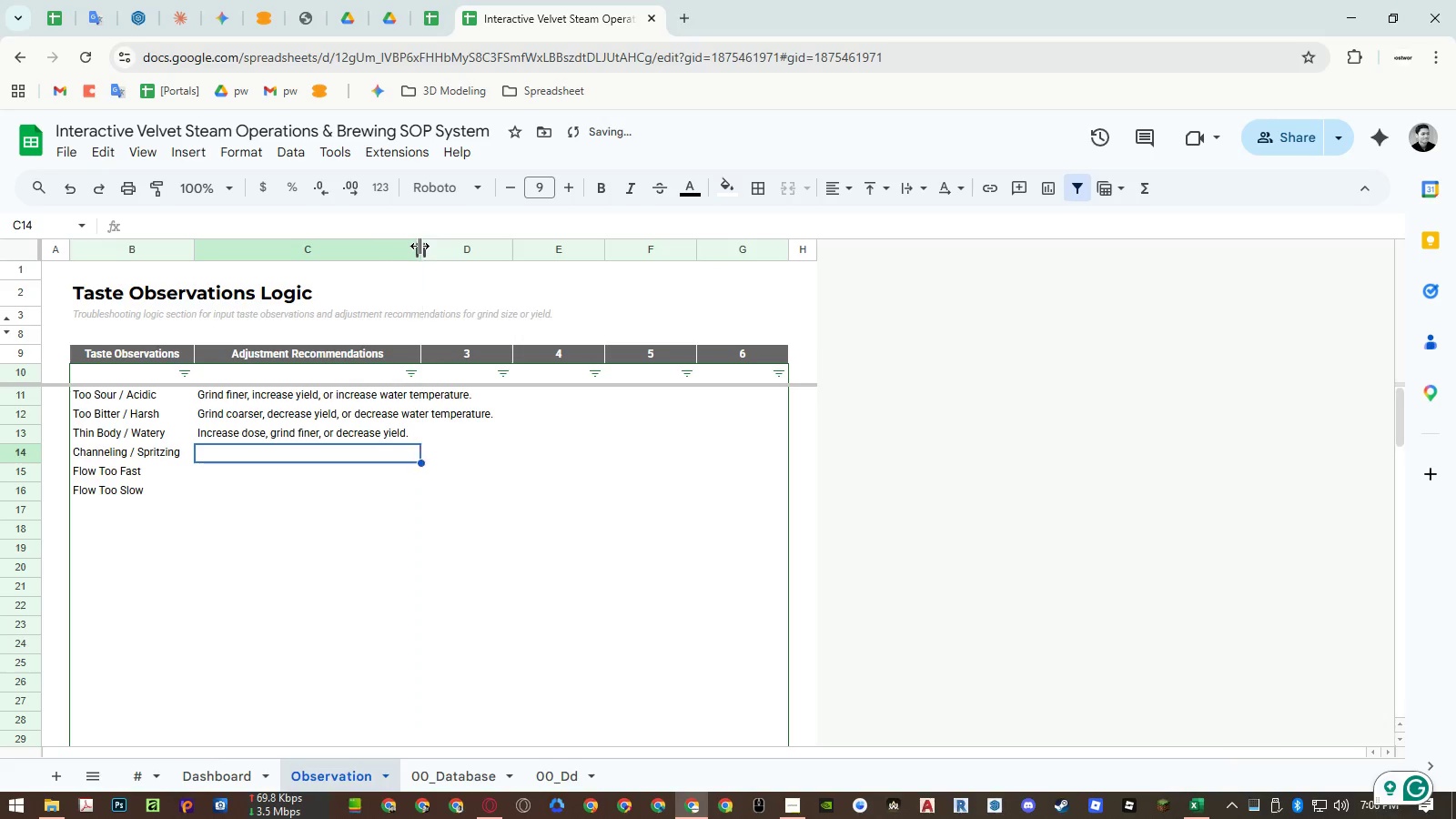 
double_click([420, 246])
 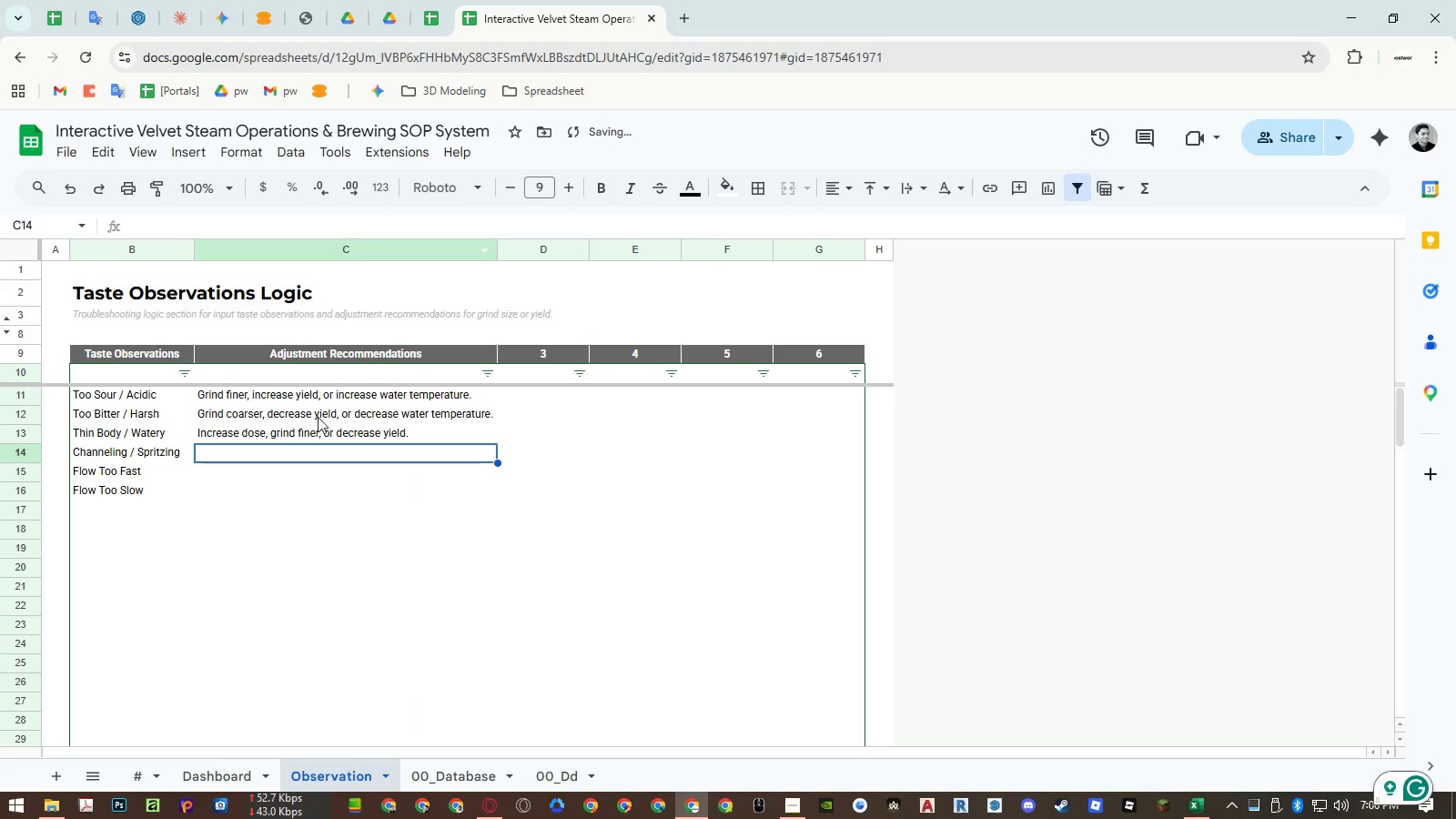 
double_click([300, 450])
 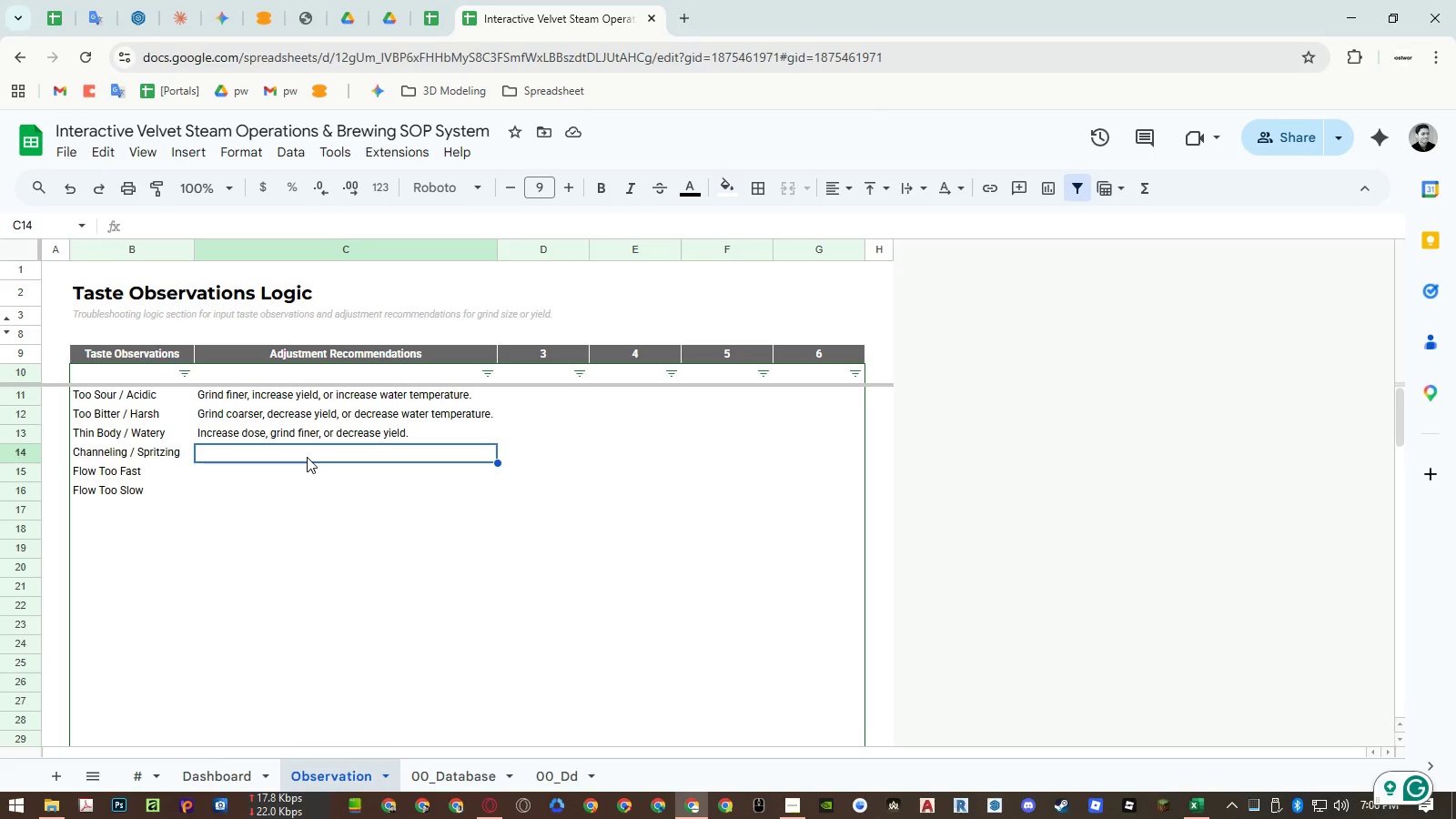 
wait(32.66)
 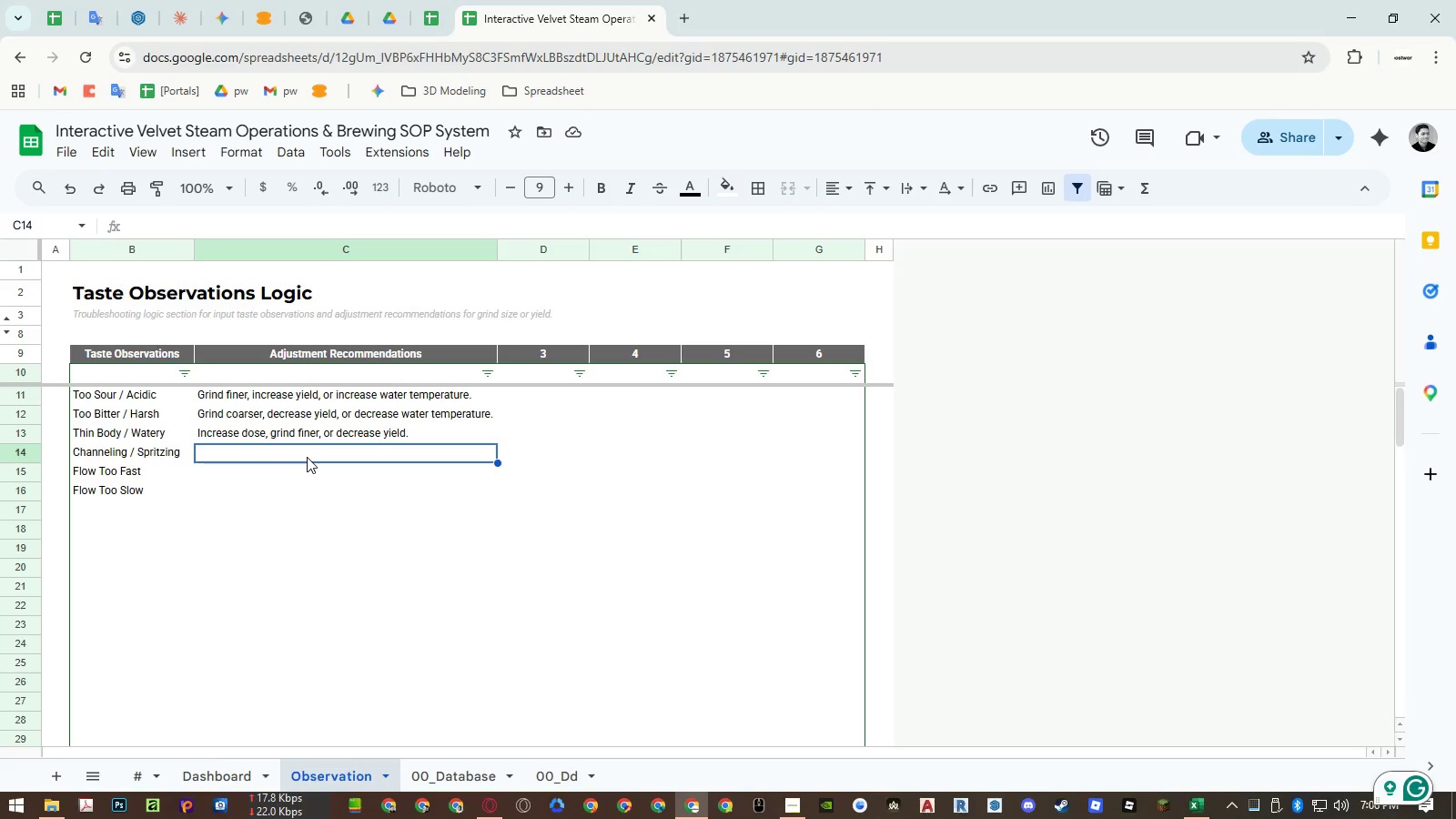 
type(Improve WDT (weiss distribution technique))
 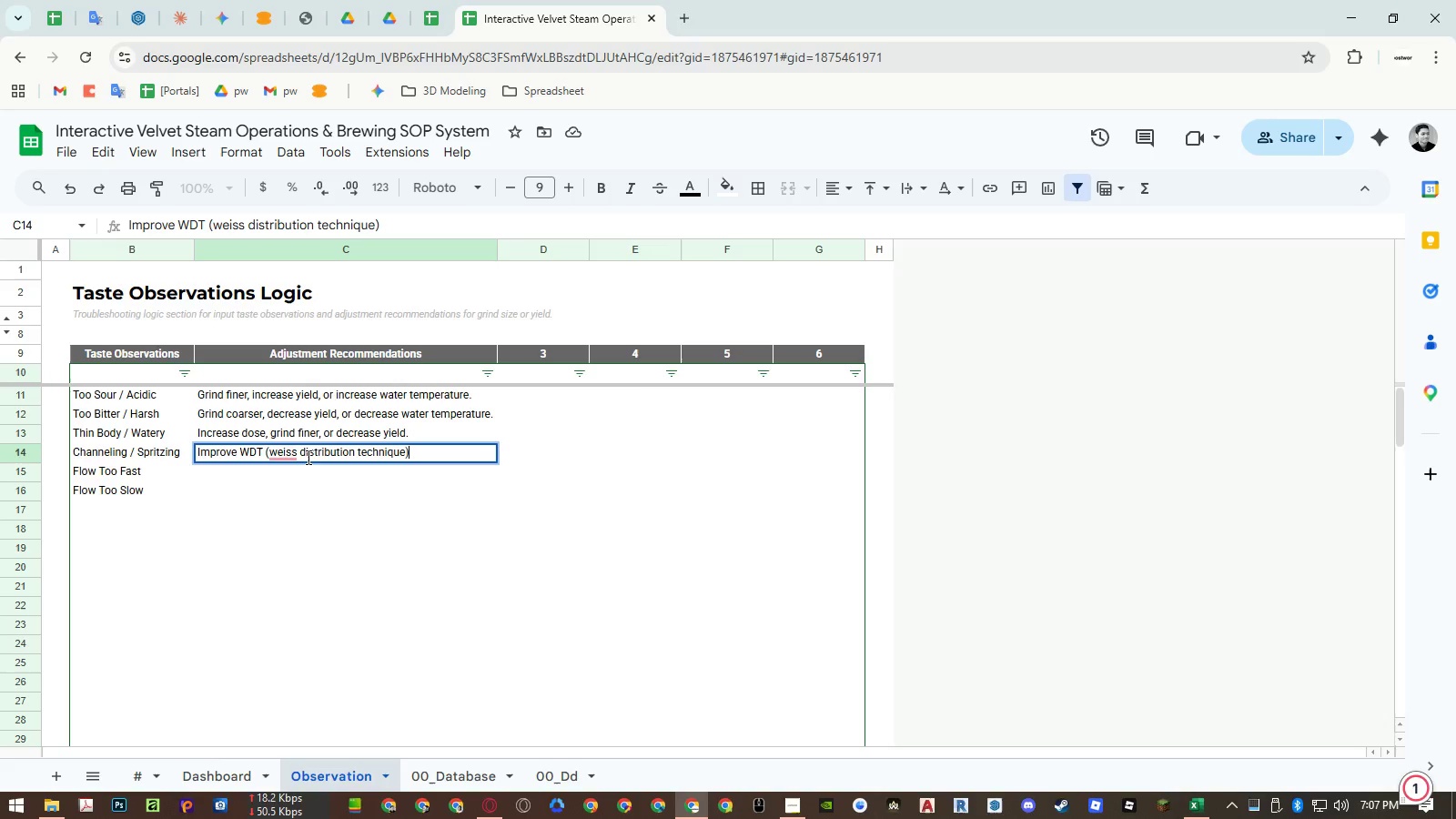 
wait(12.56)
 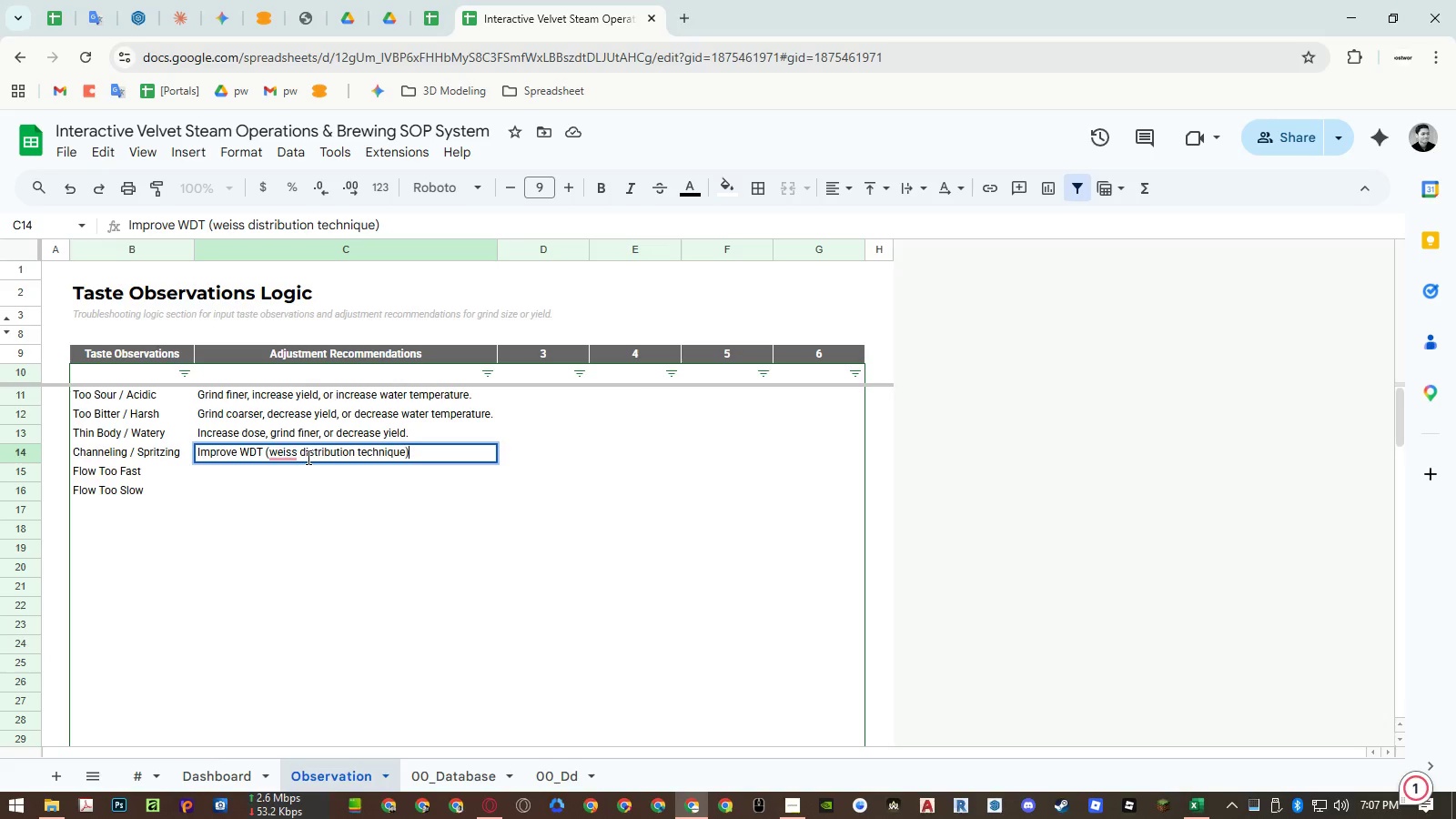 
type(, check tamping pressure, grind slightly coarser.)
 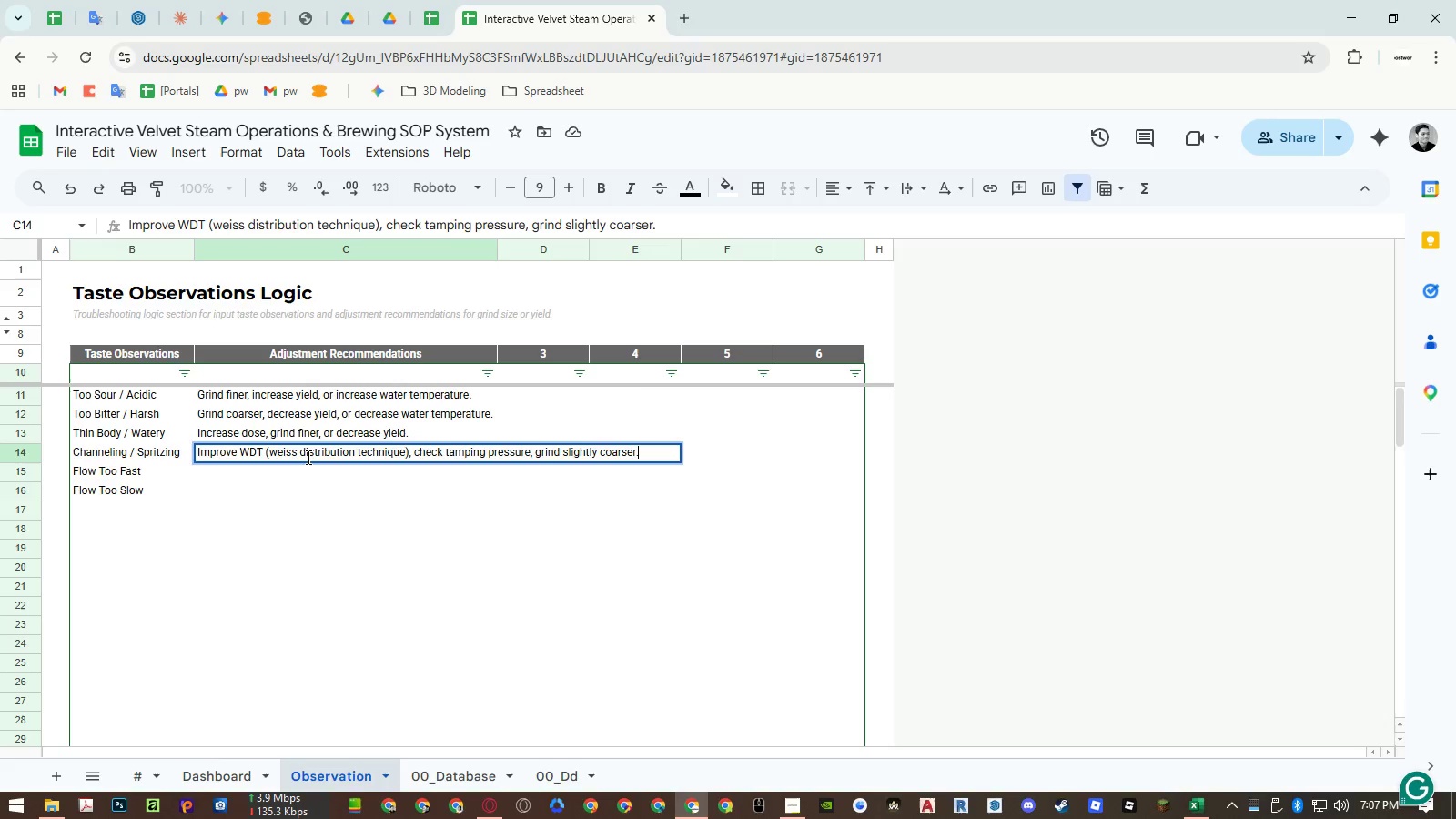 
key(Enter)
 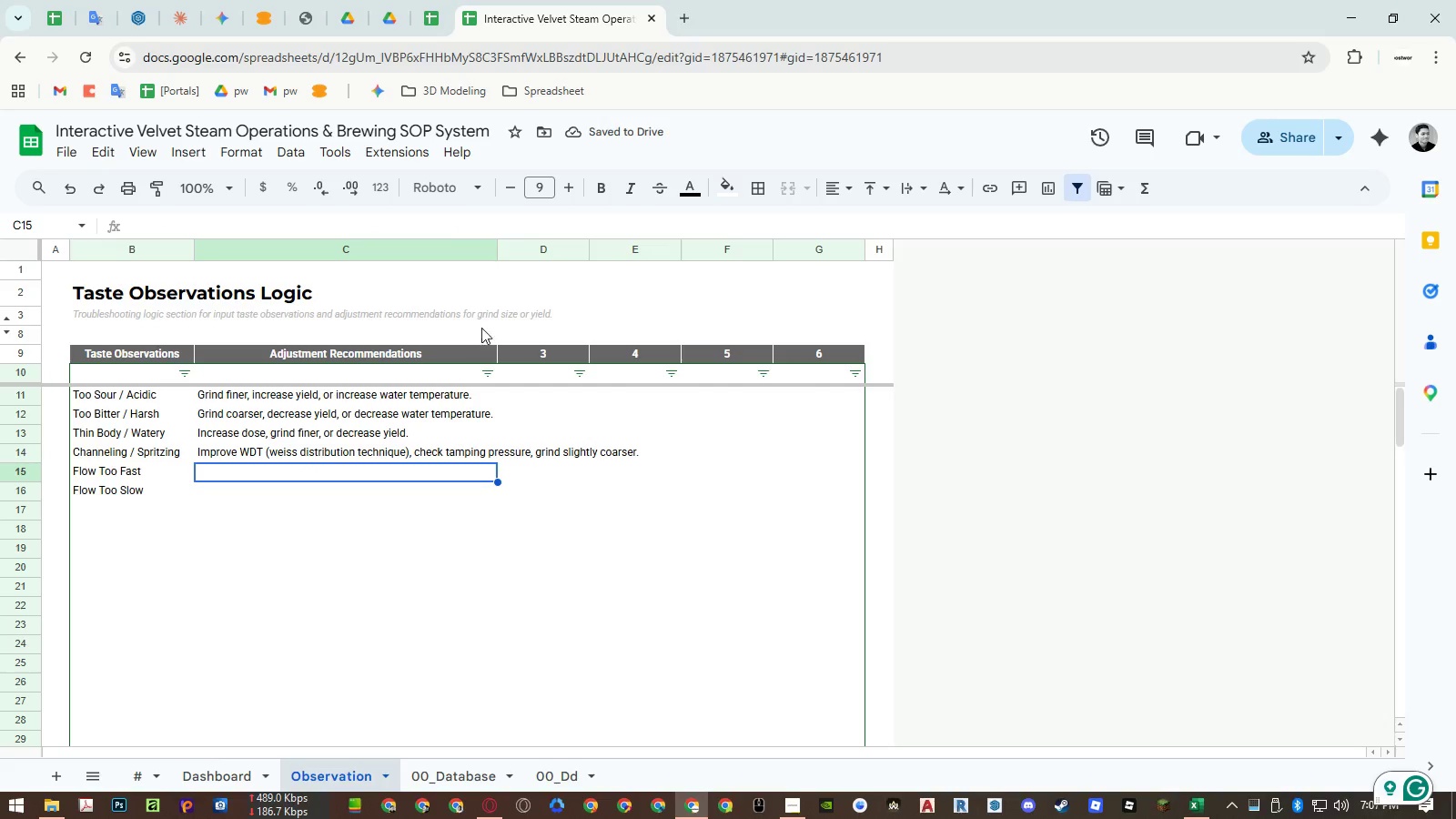 
wait(5.86)
 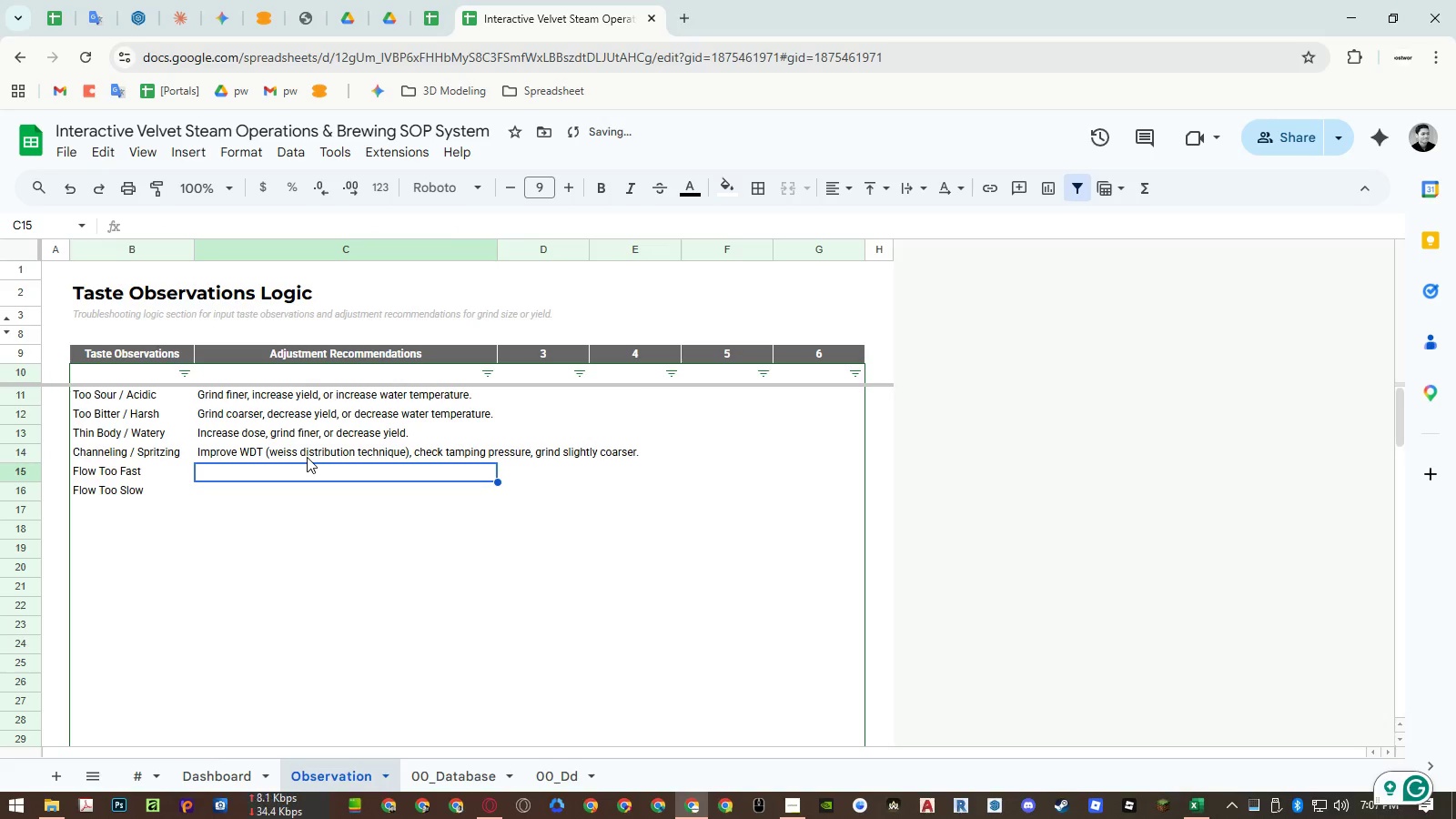 
double_click([500, 253])
 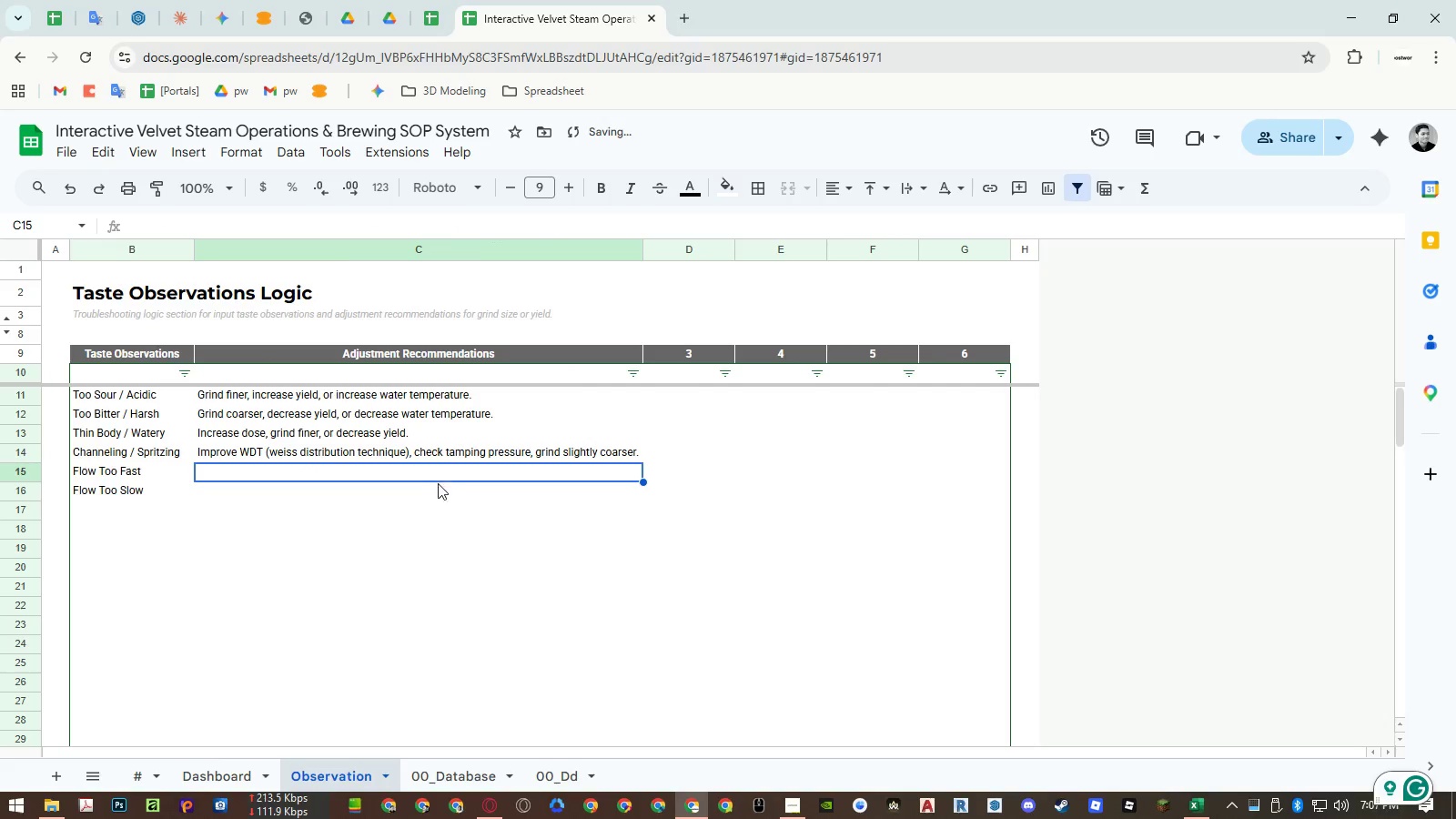 
left_click([430, 471])
 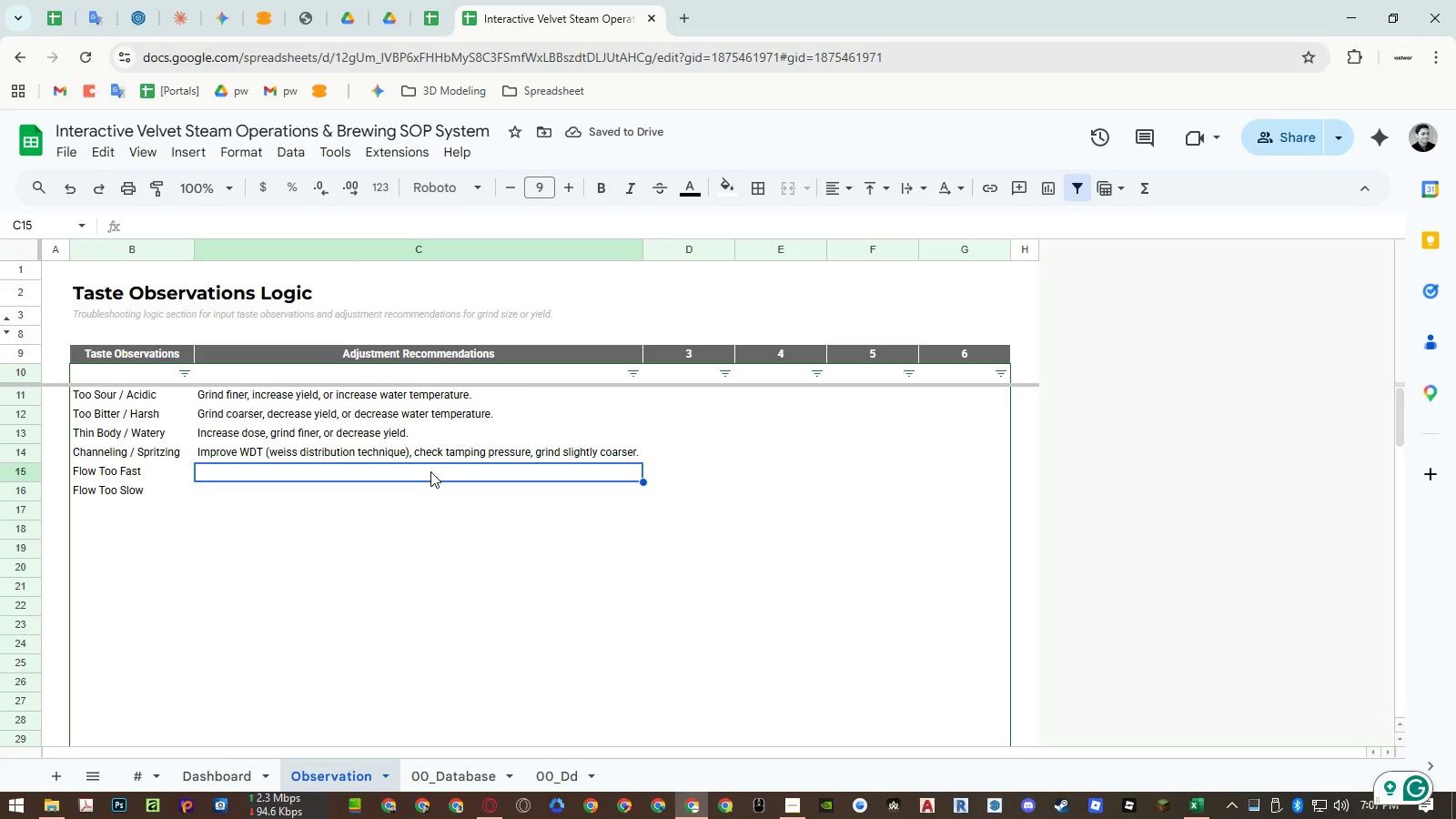 
type(Grind finer)
 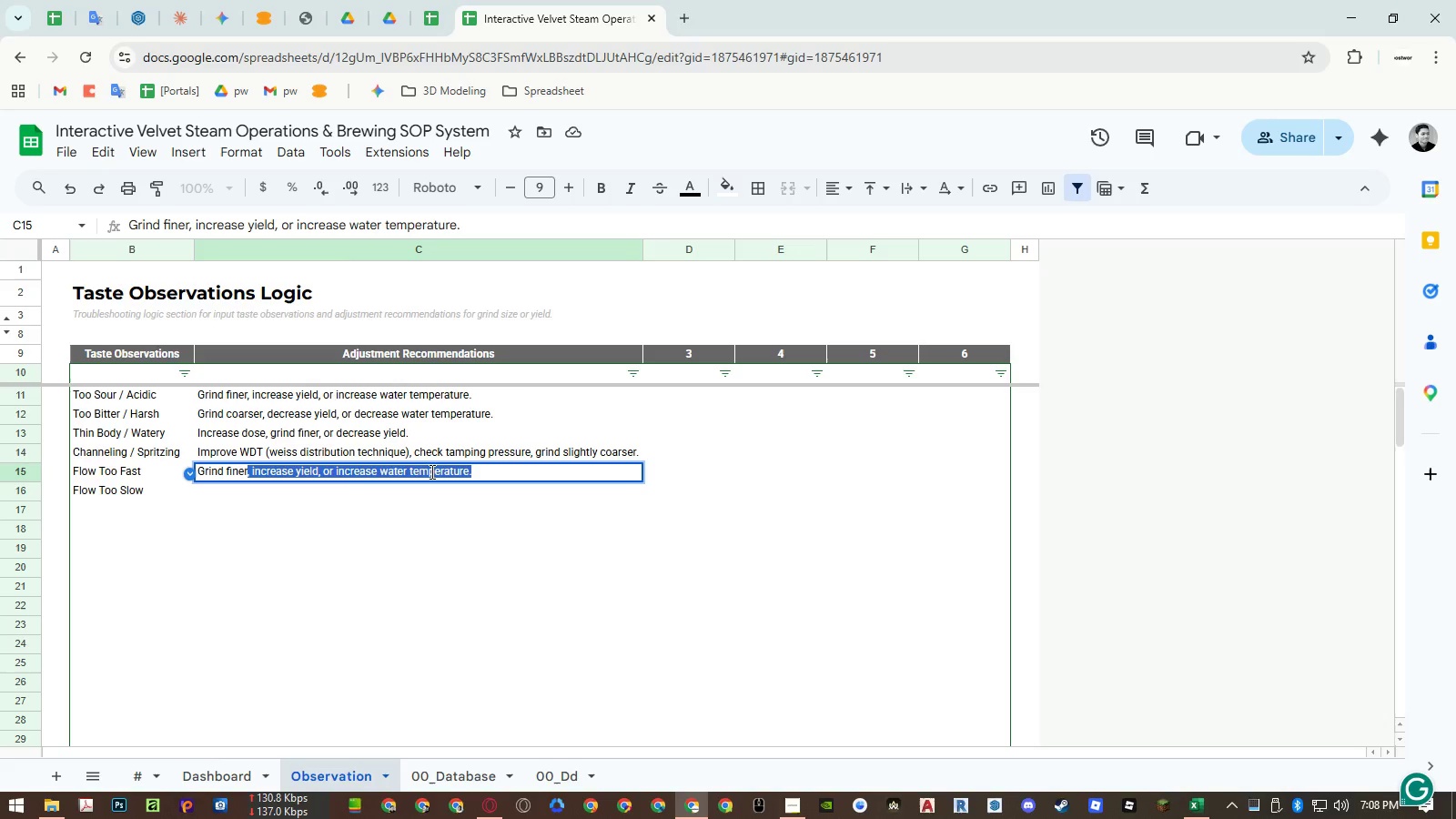 
type( or up dose slightly.)
 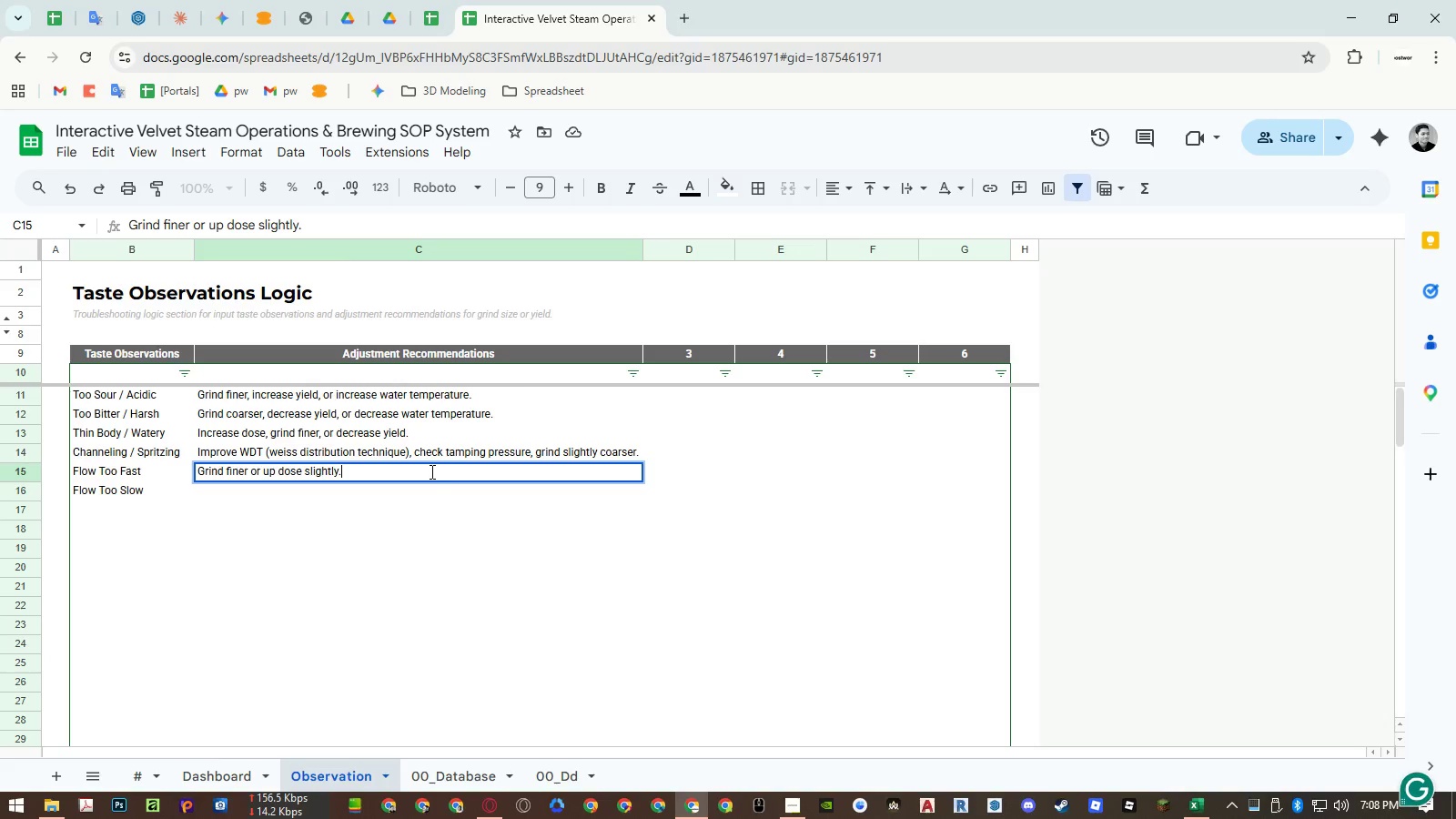 
key(Enter)
 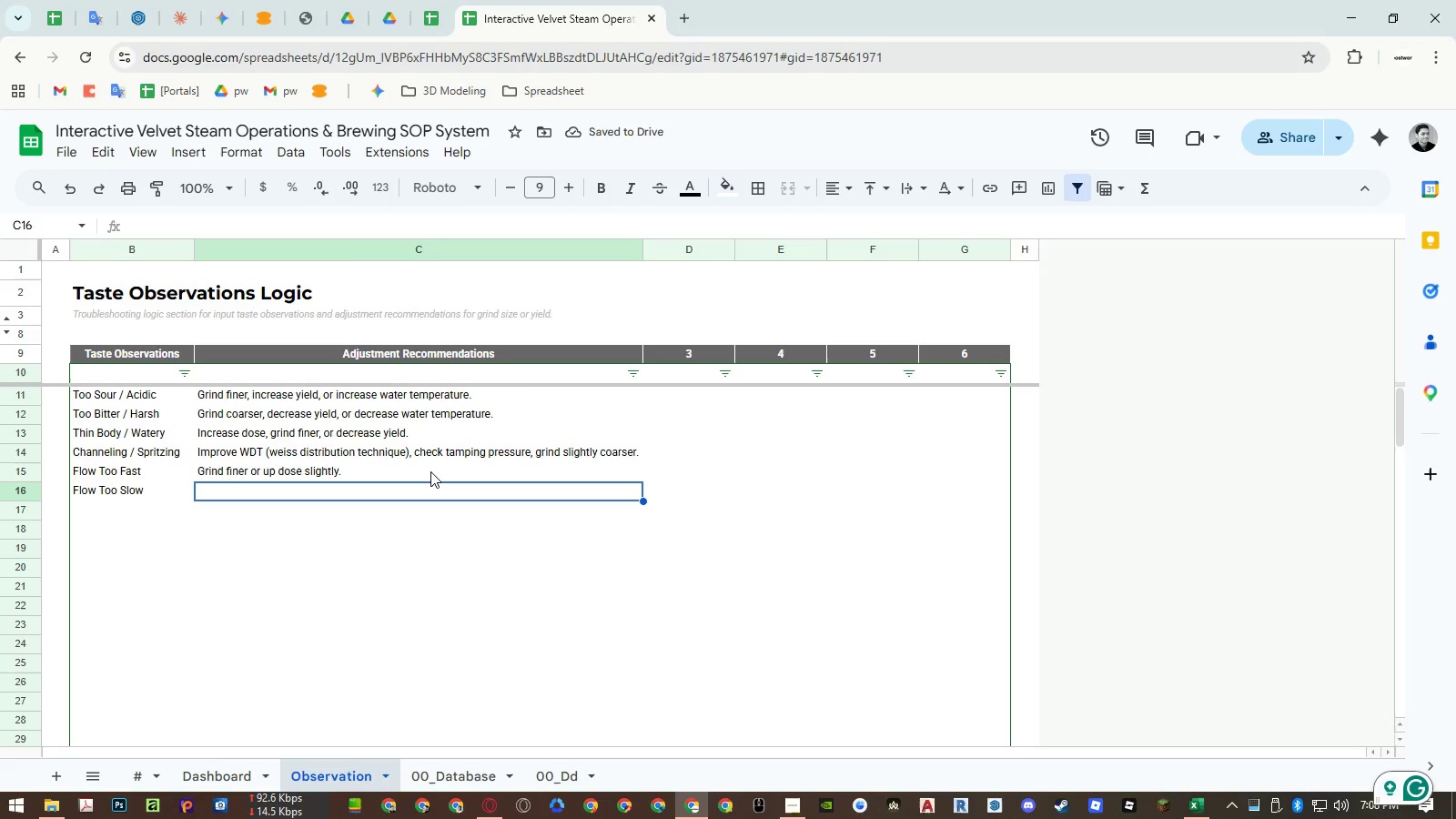 
type(Grind coase or decrease dose slightly.)
 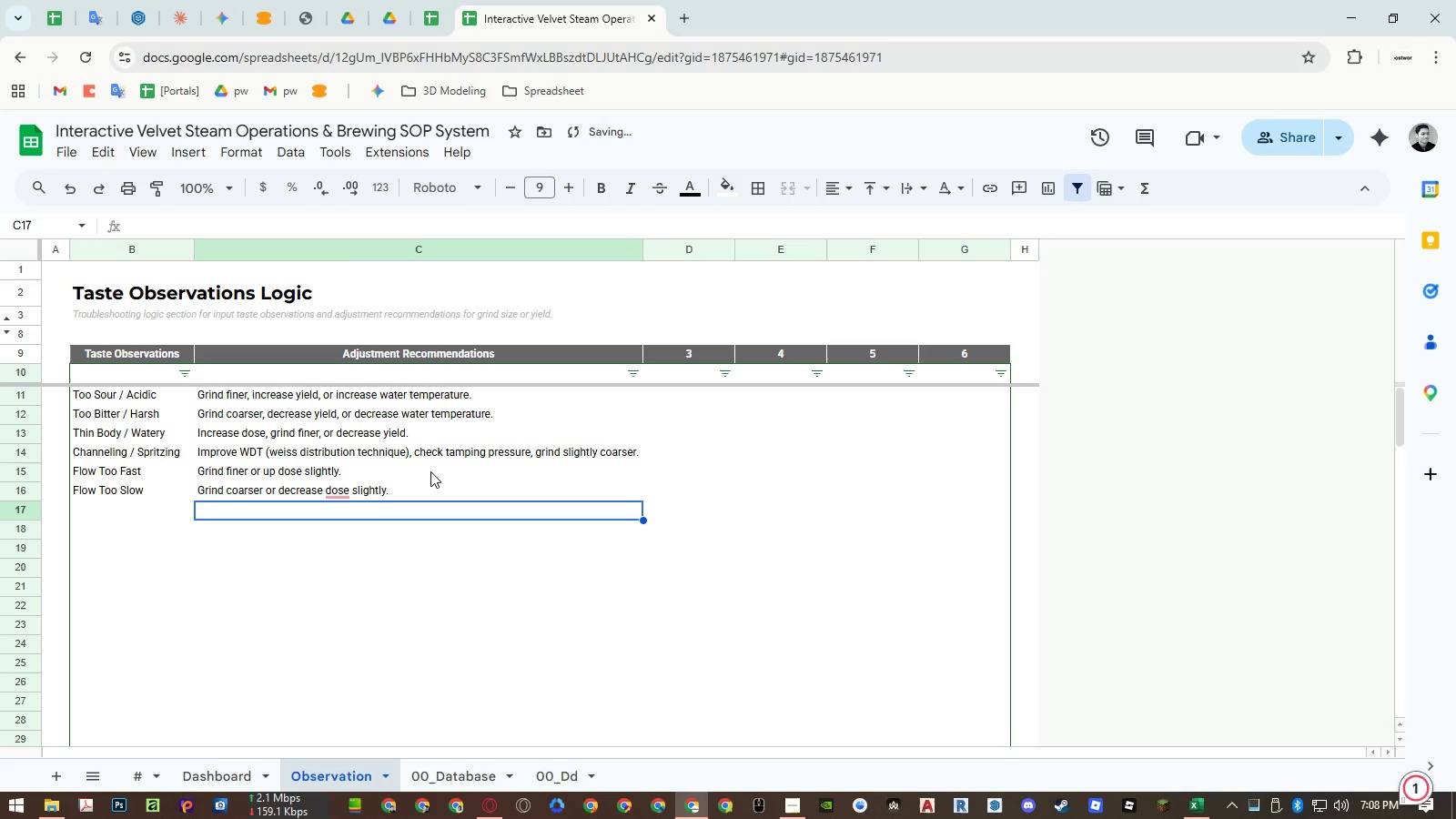 
key(Enter)
 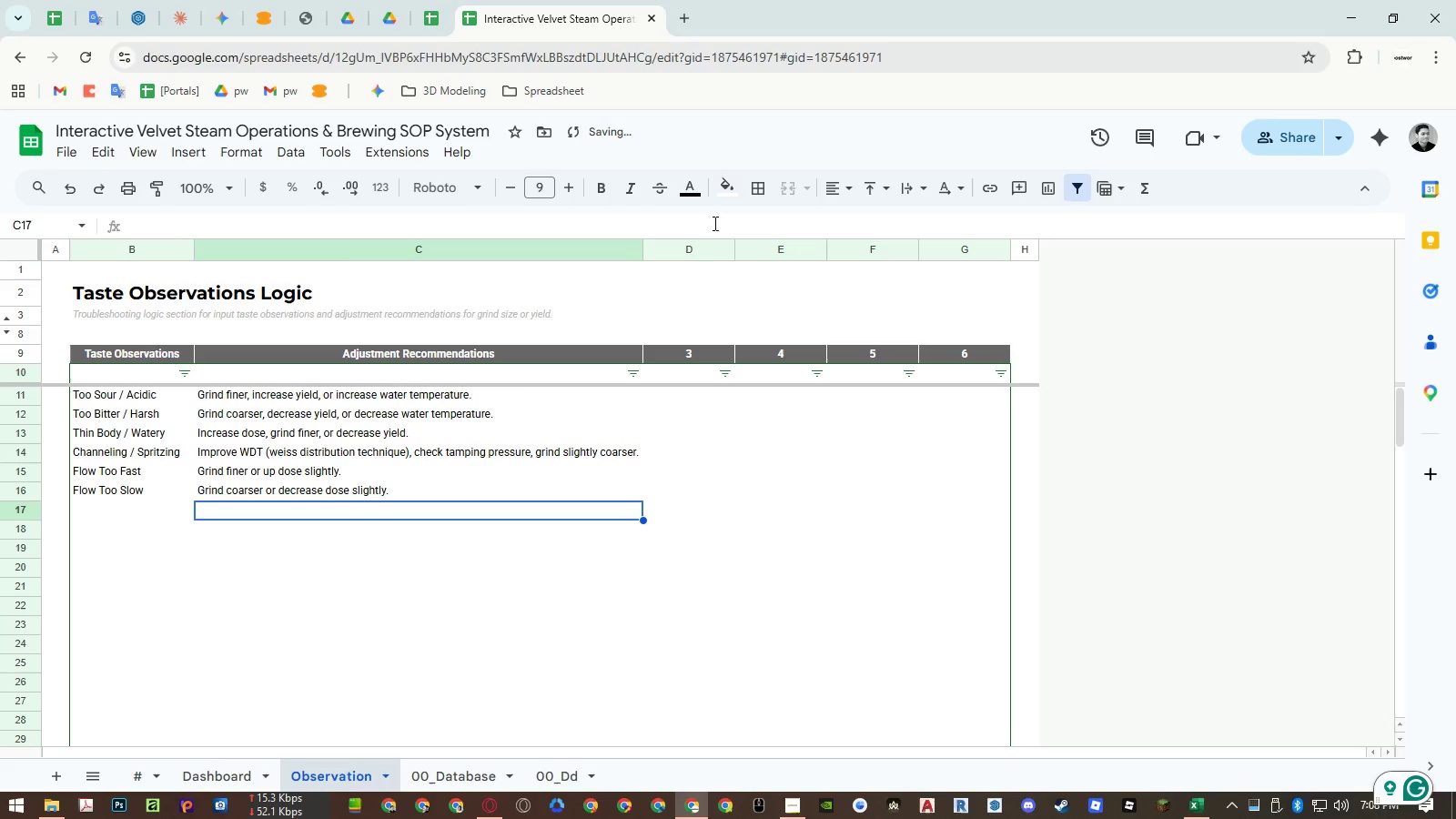 
left_click_drag(start_coordinate=[696, 249], to_coordinate=[939, 245])
 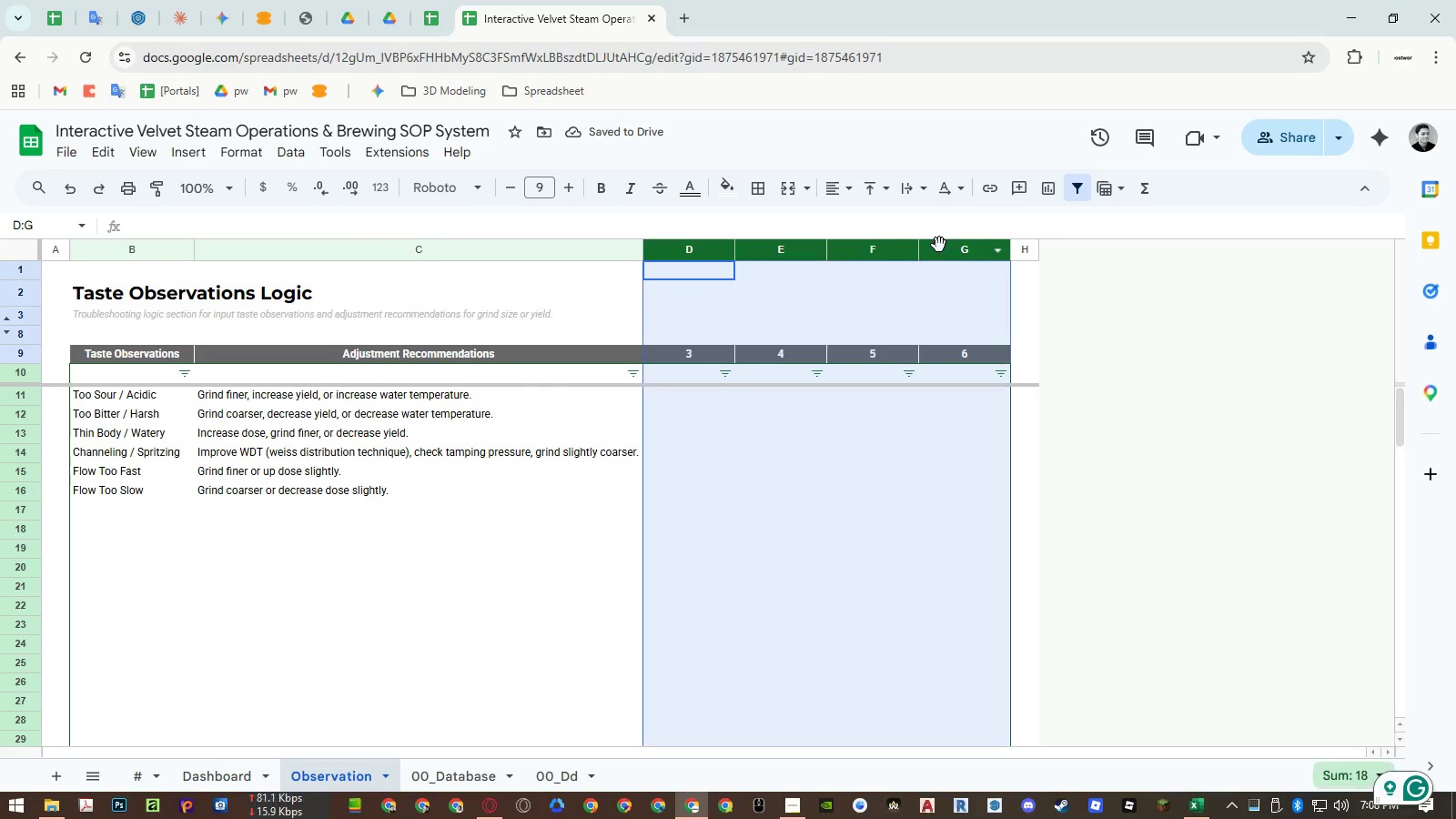 
right_click([939, 245])
 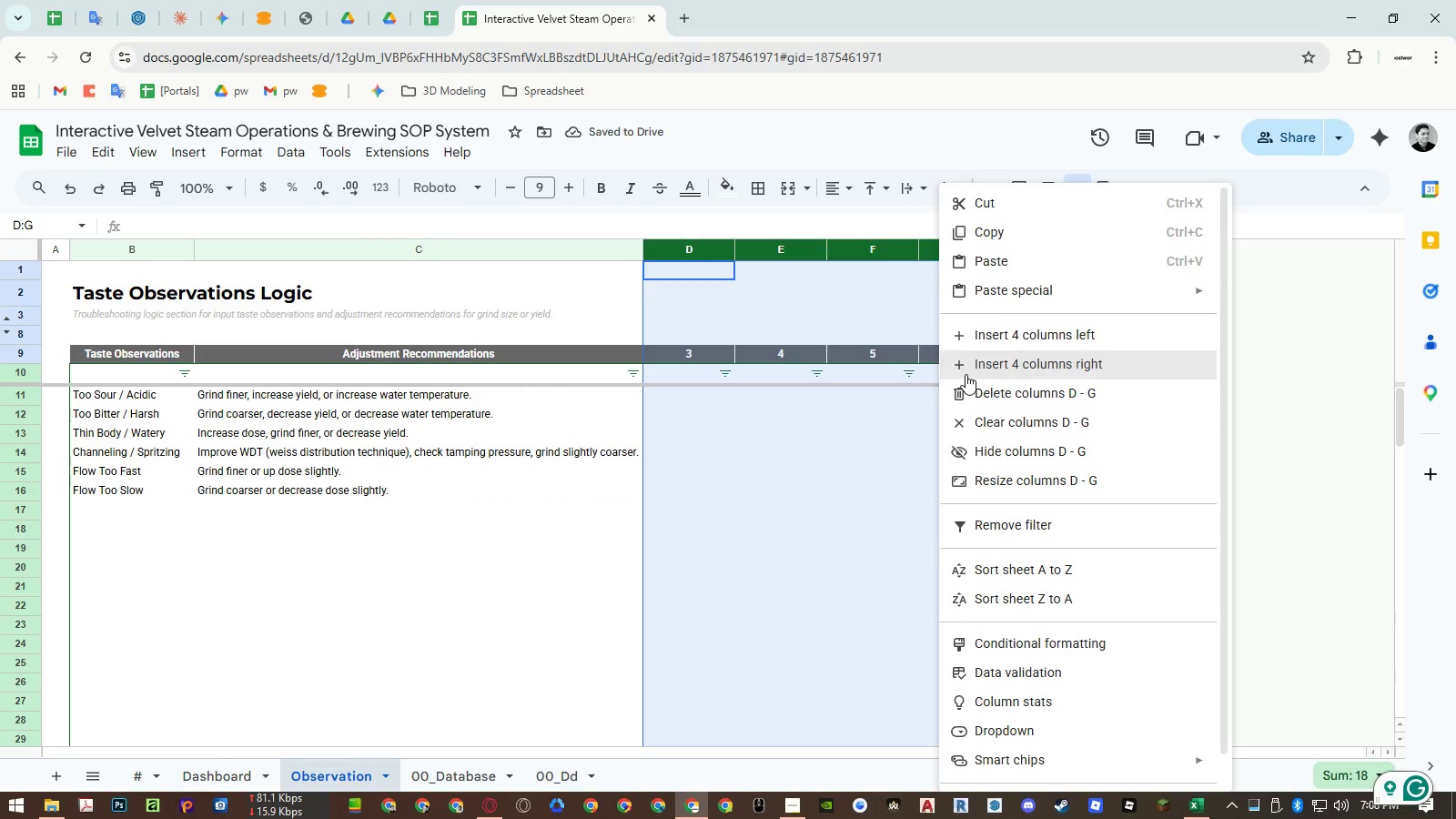 
left_click([971, 388])
 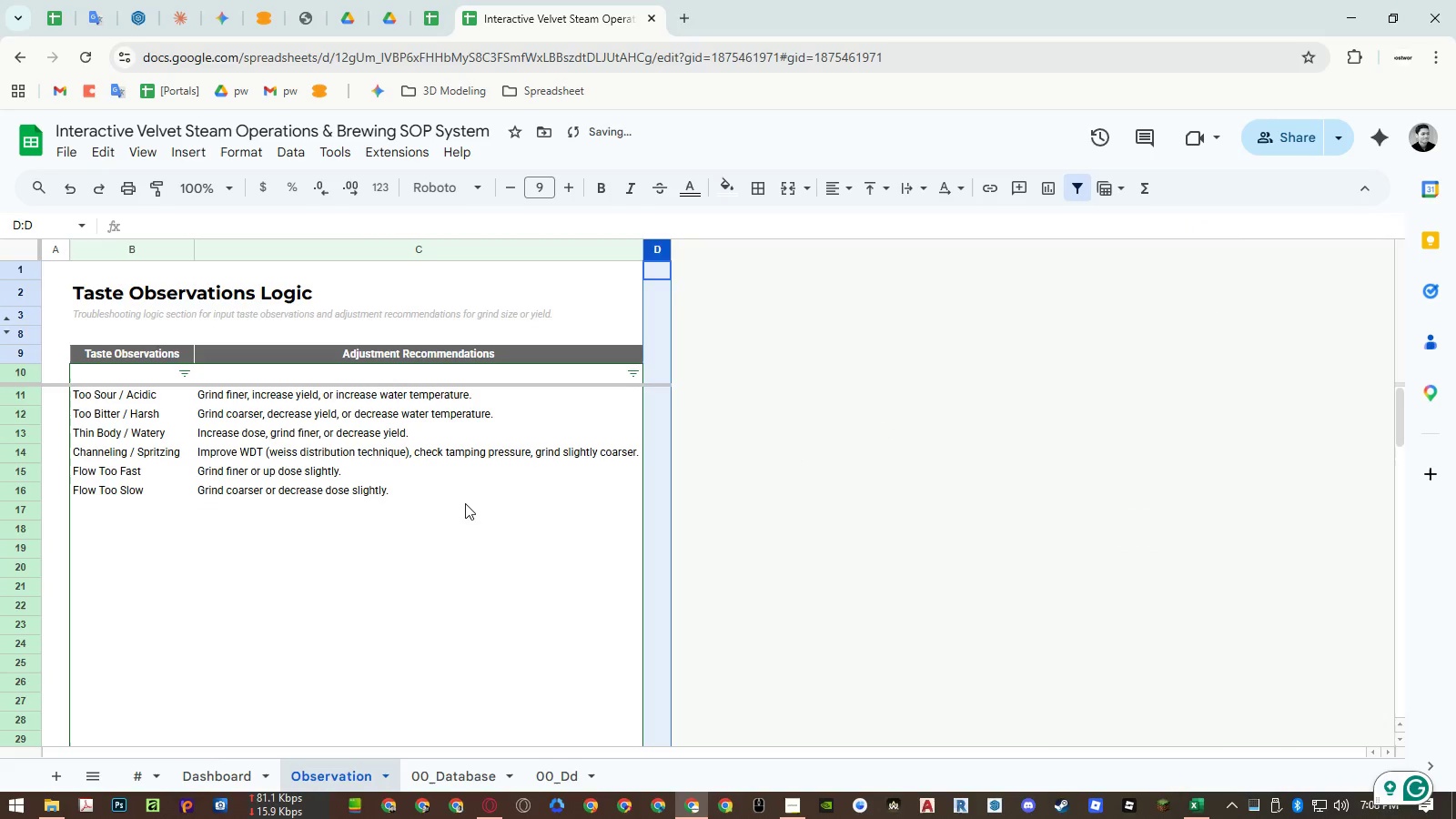 
left_click([425, 504])
 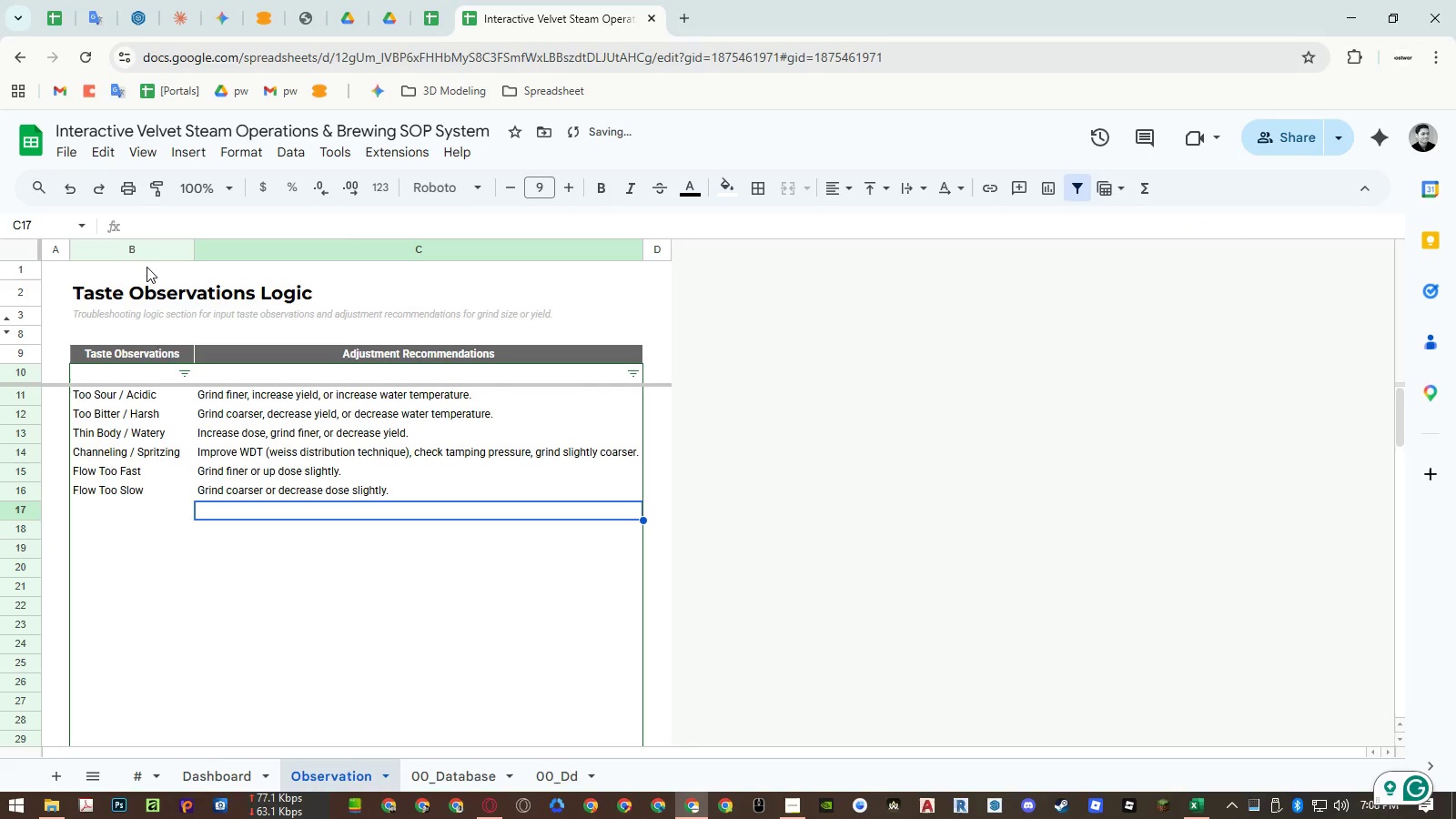 
right_click([138, 248])
 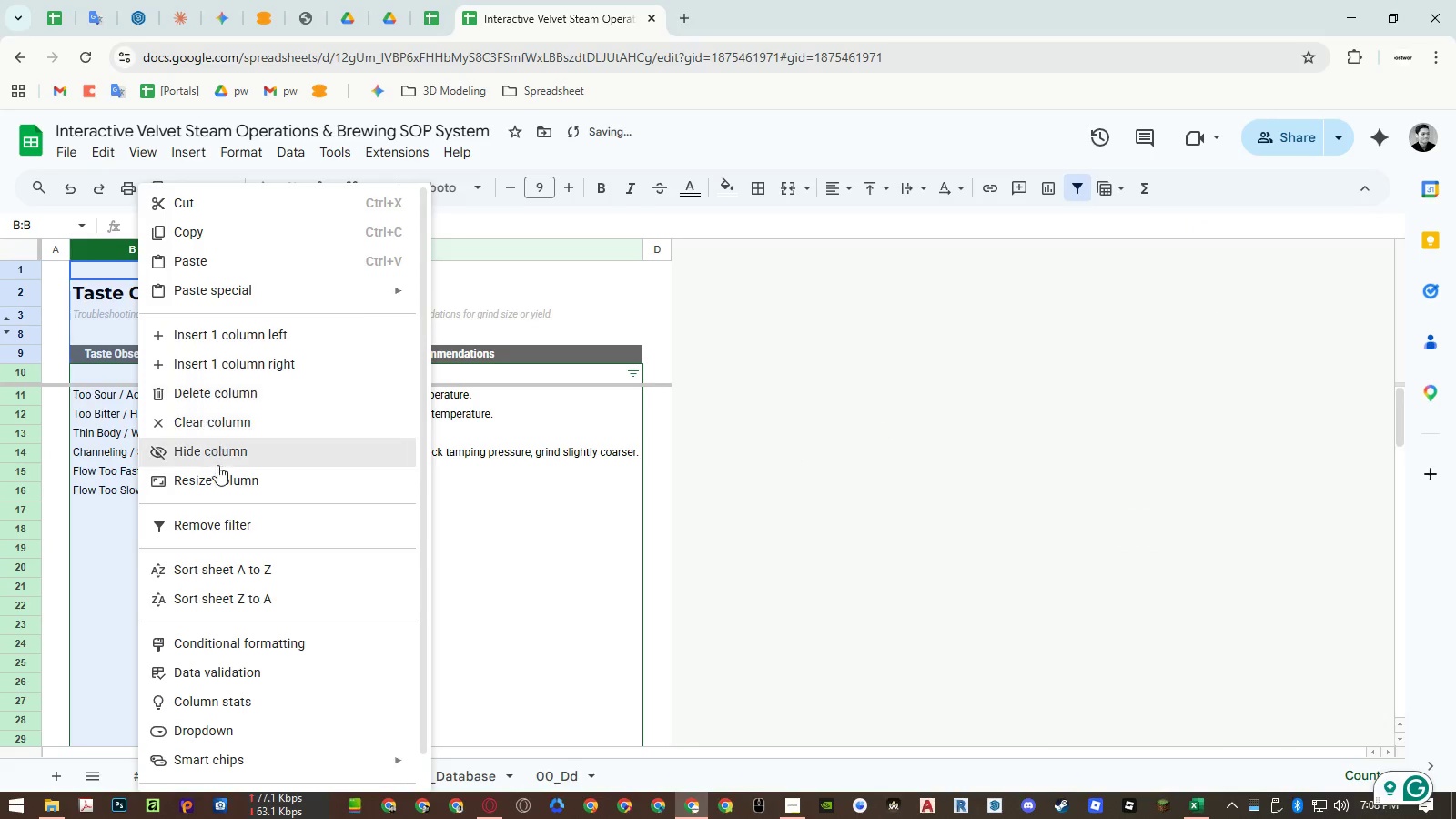 
left_click([217, 473])
 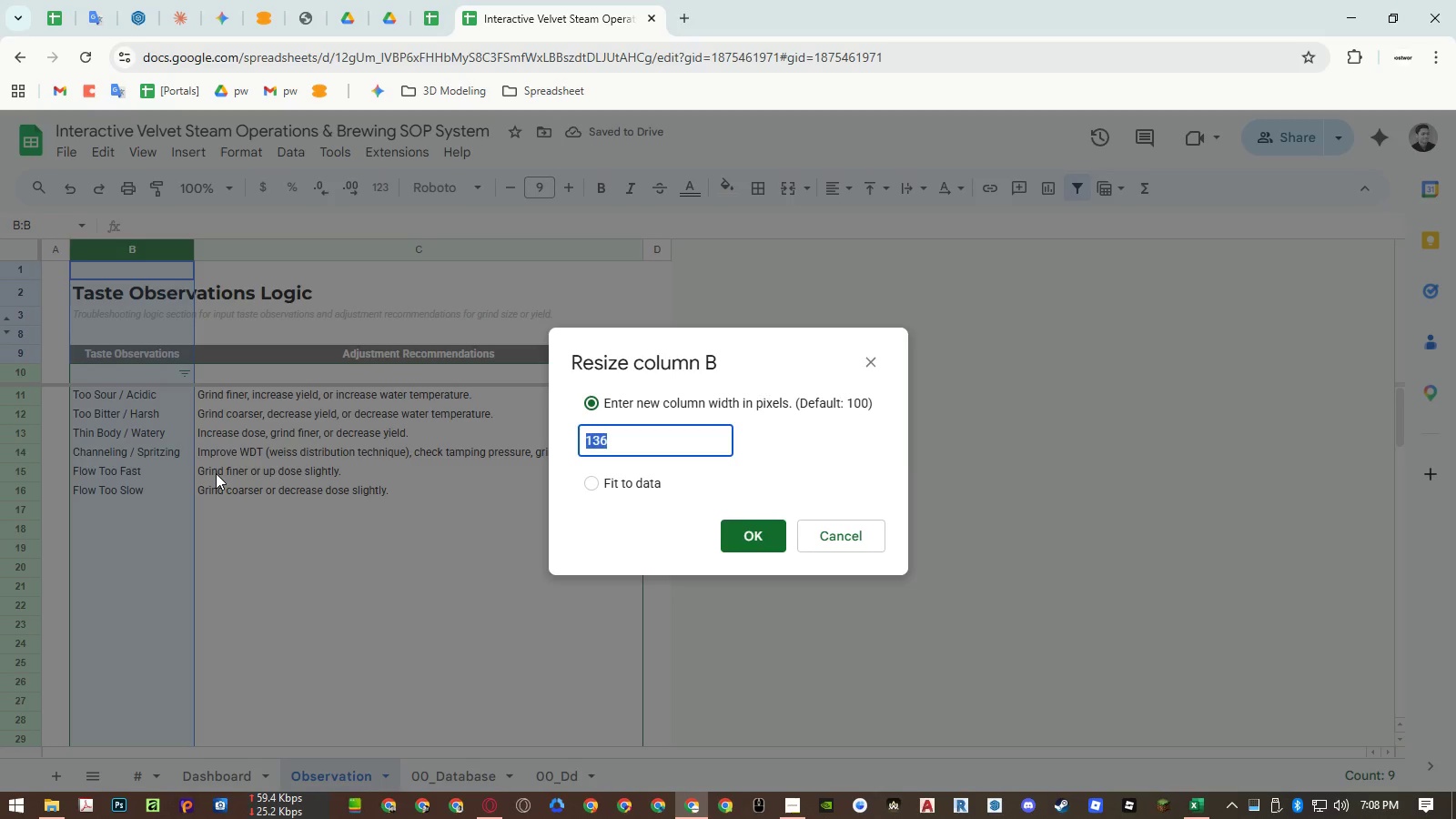 
key(Numpad1)
 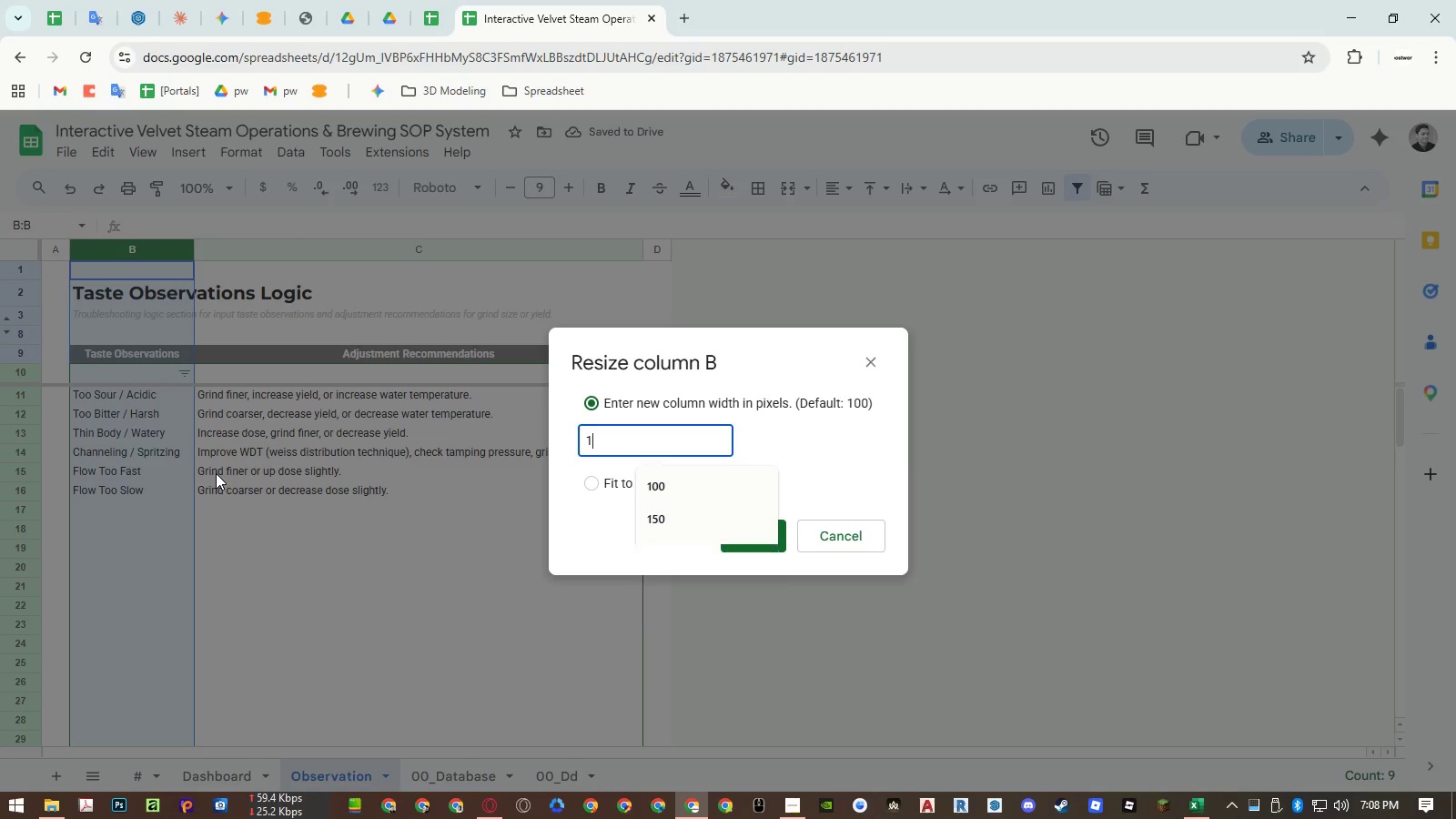 
key(Numpad5)
 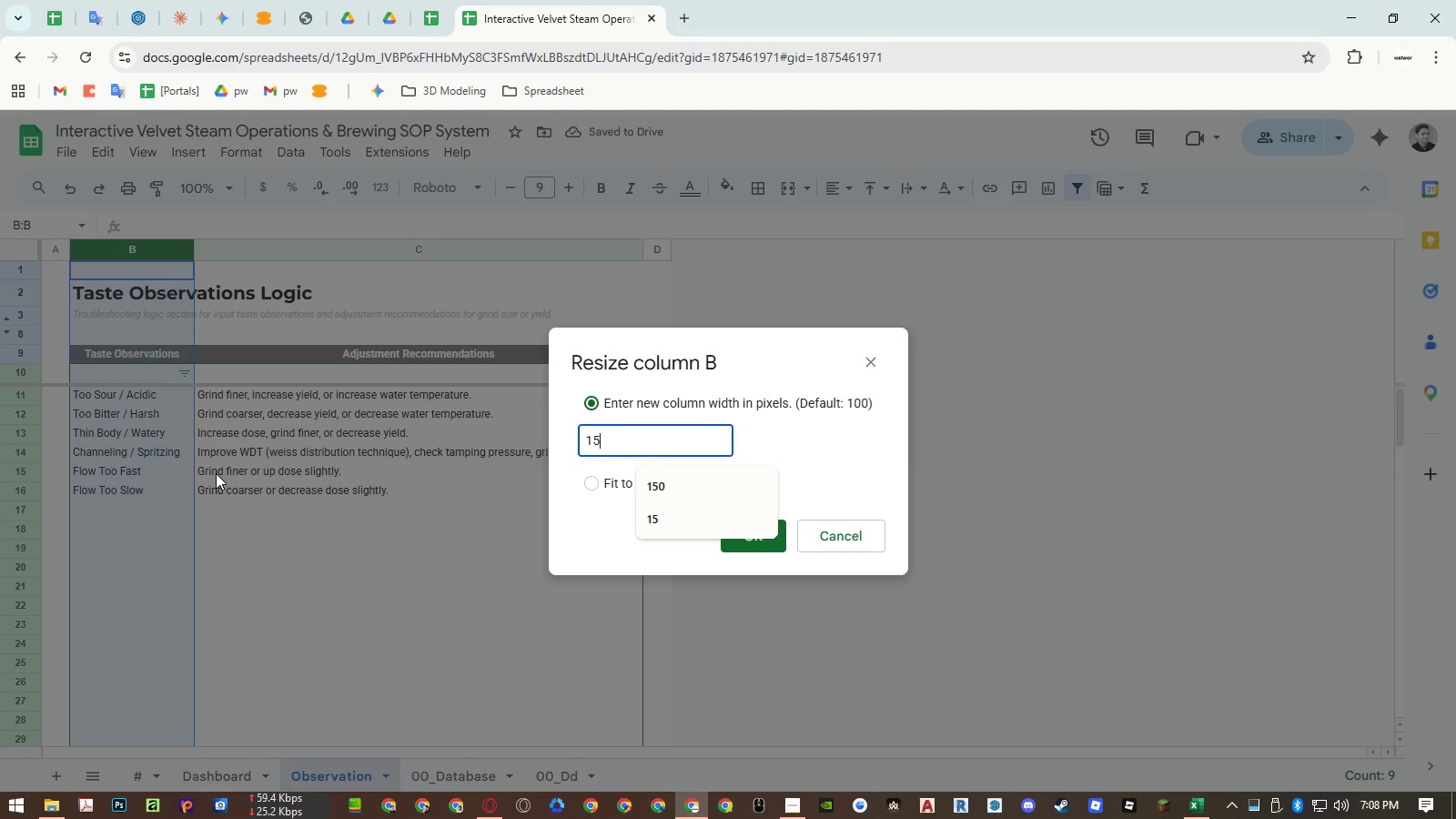 
key(Numpad0)
 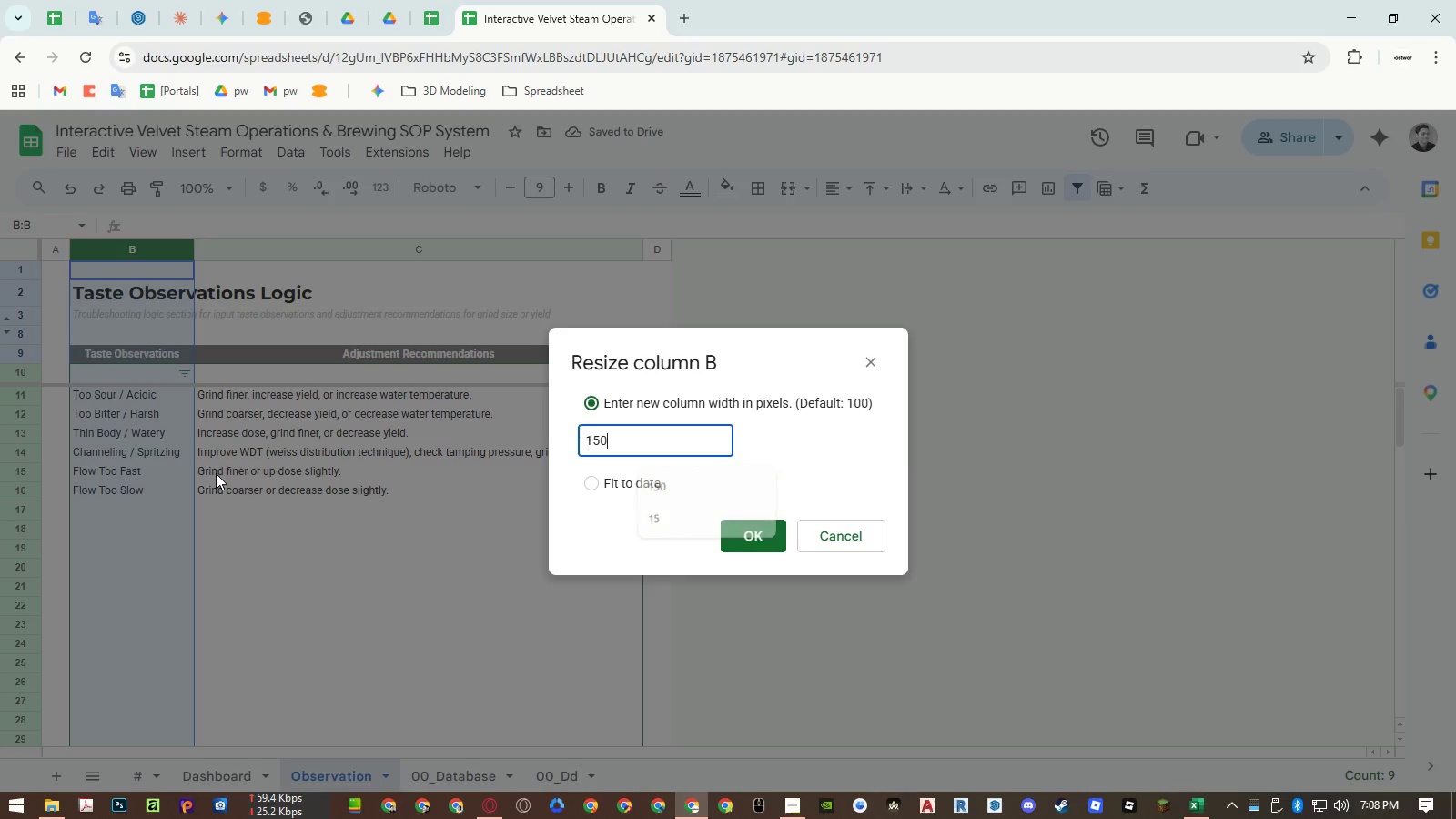 
key(NumpadEnter)
 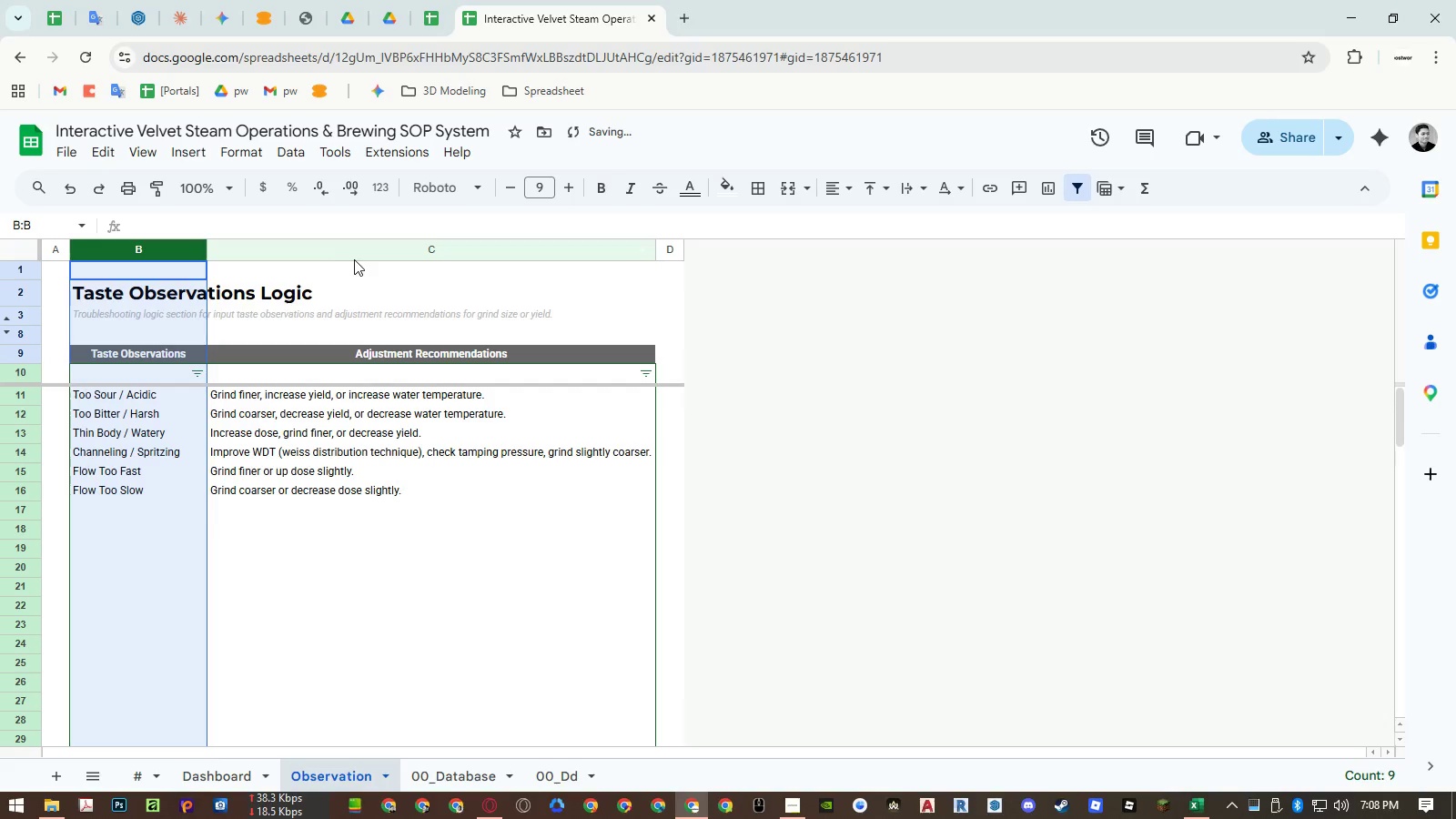 
right_click([360, 248])
 